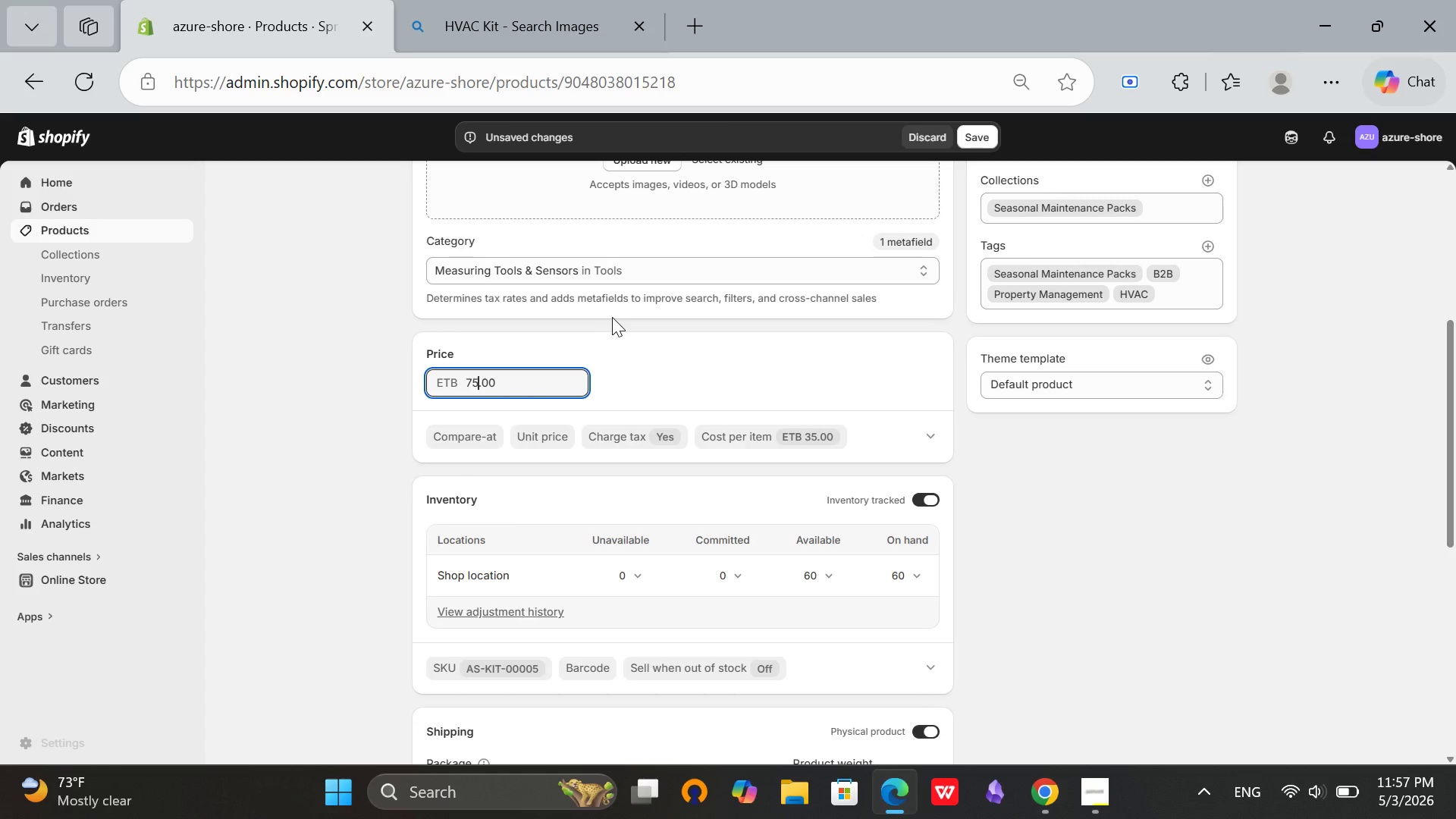 
left_click([612, 317])
 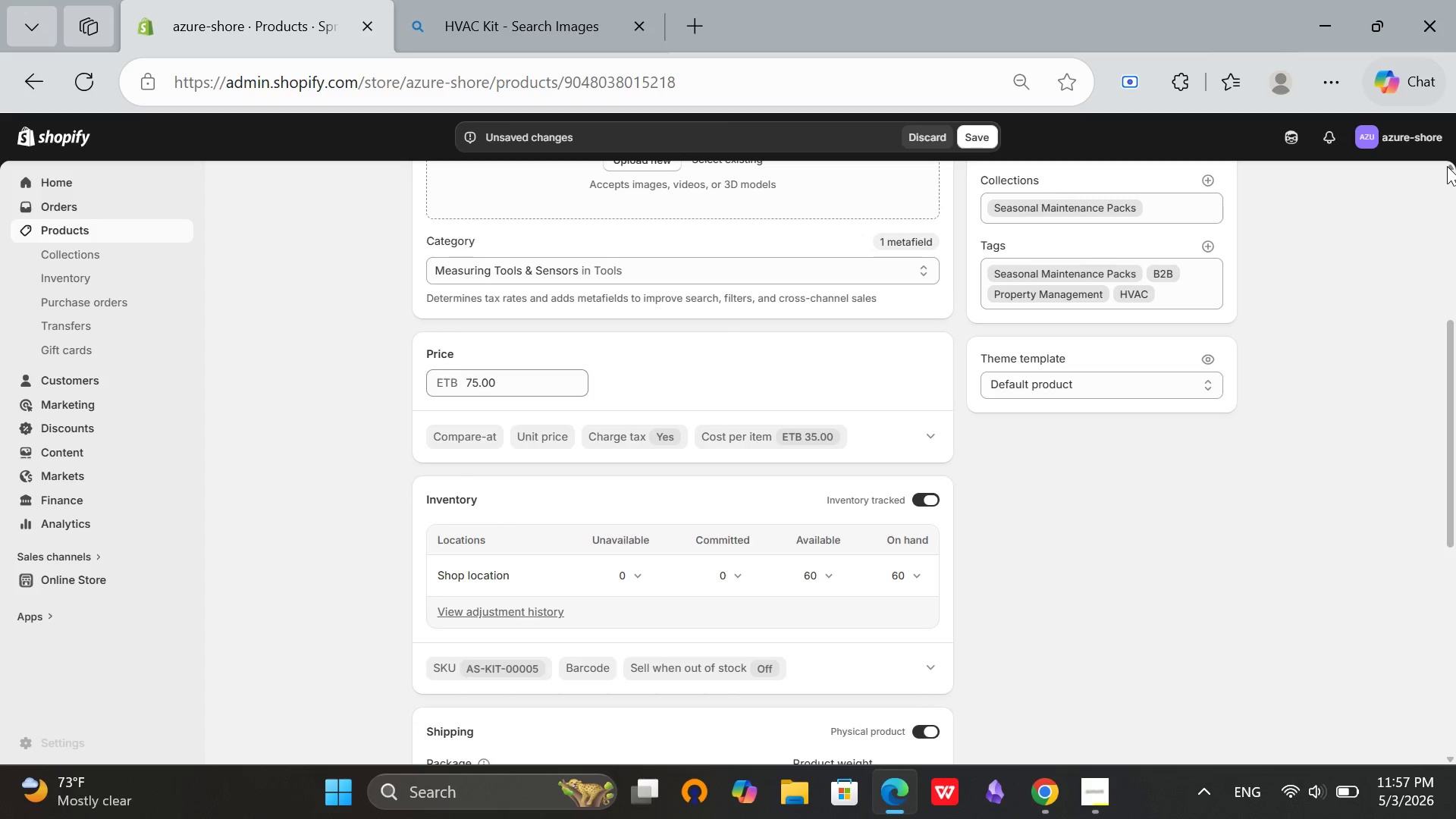 
double_click([1447, 166])
 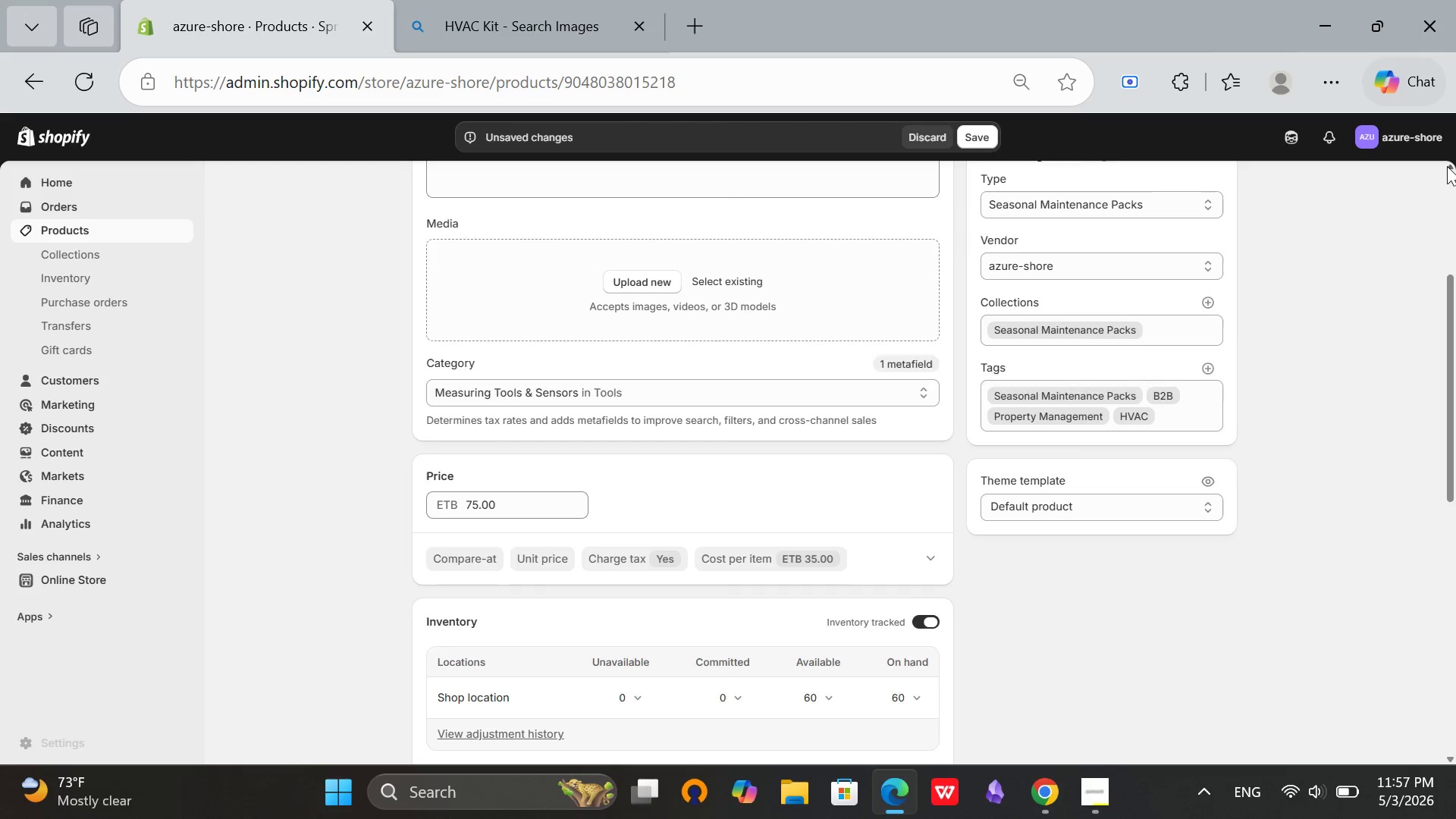 
triple_click([1447, 166])
 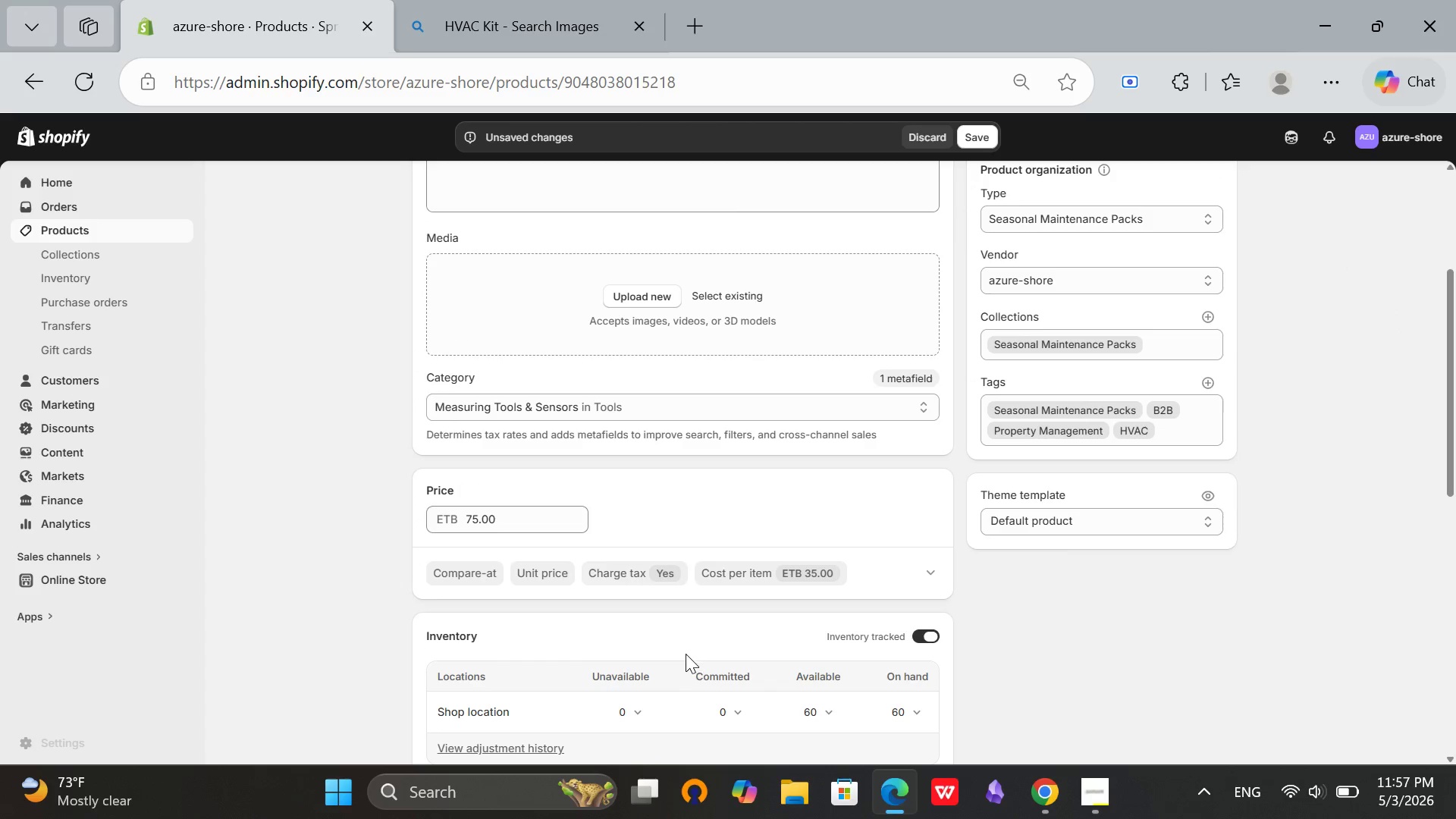 
scroll: coordinate [1127, 650], scroll_direction: down, amount: 1.0
 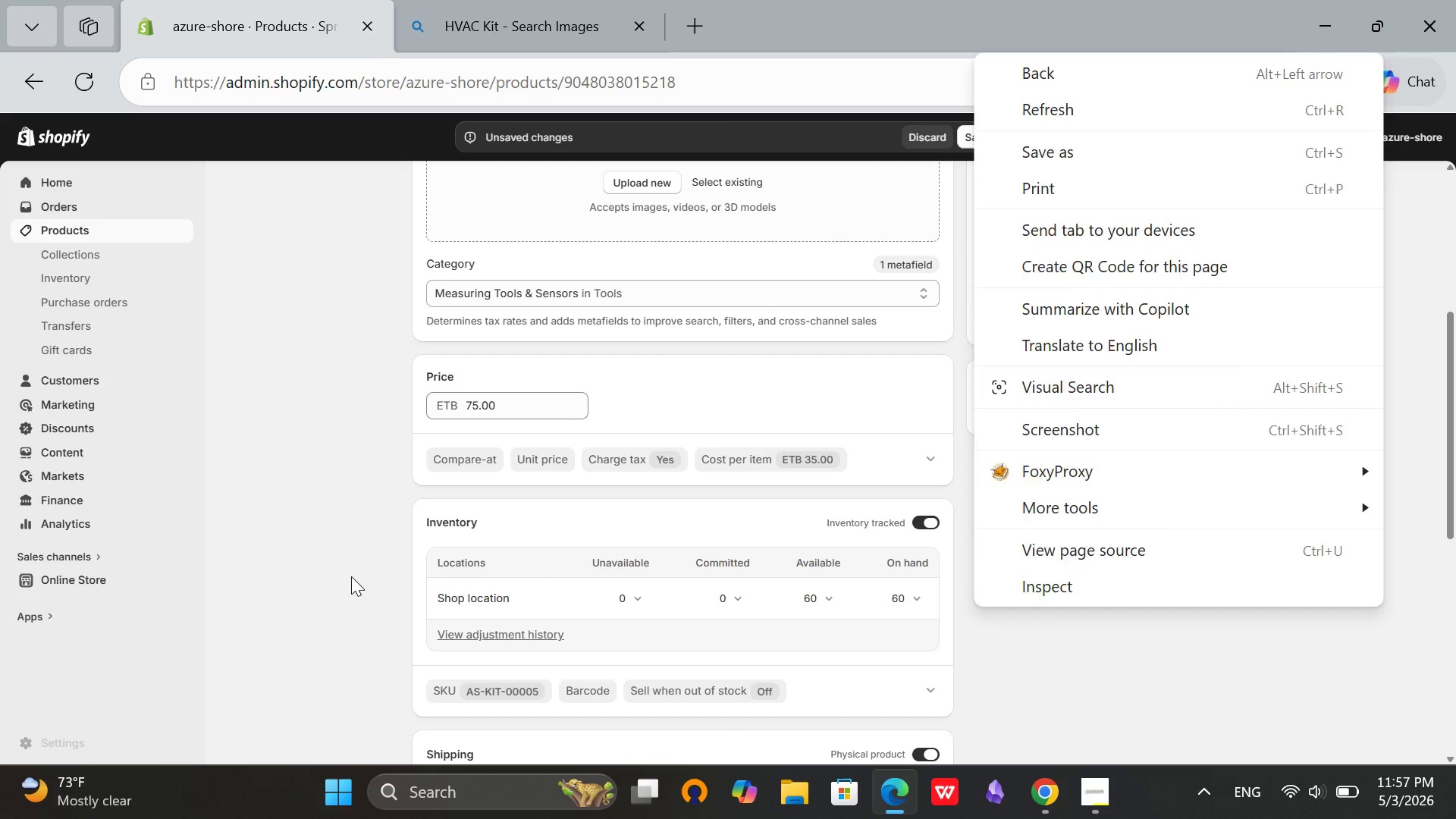 
left_click([353, 575])
 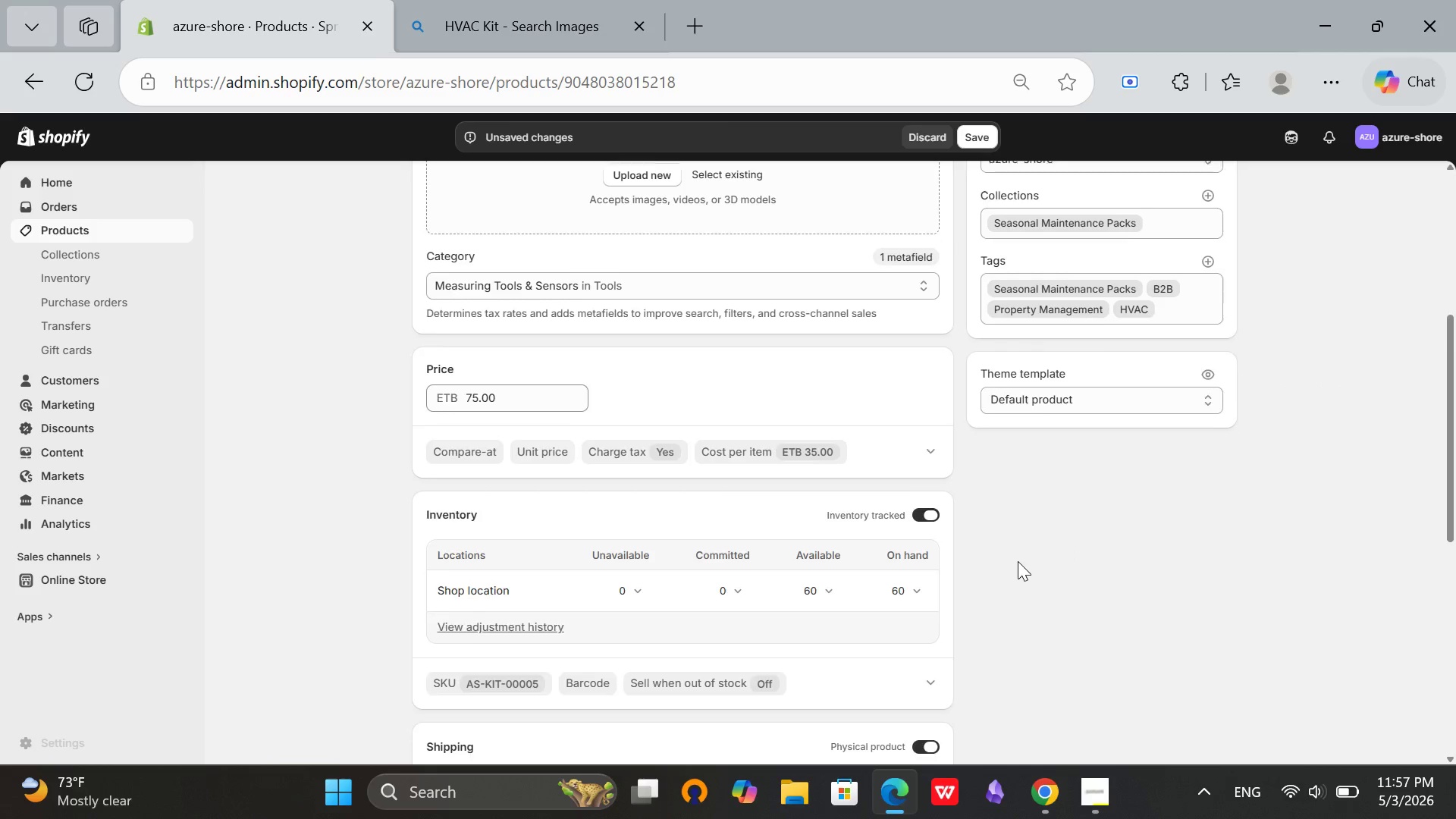 
scroll: coordinate [1018, 561], scroll_direction: down, amount: 1.0
 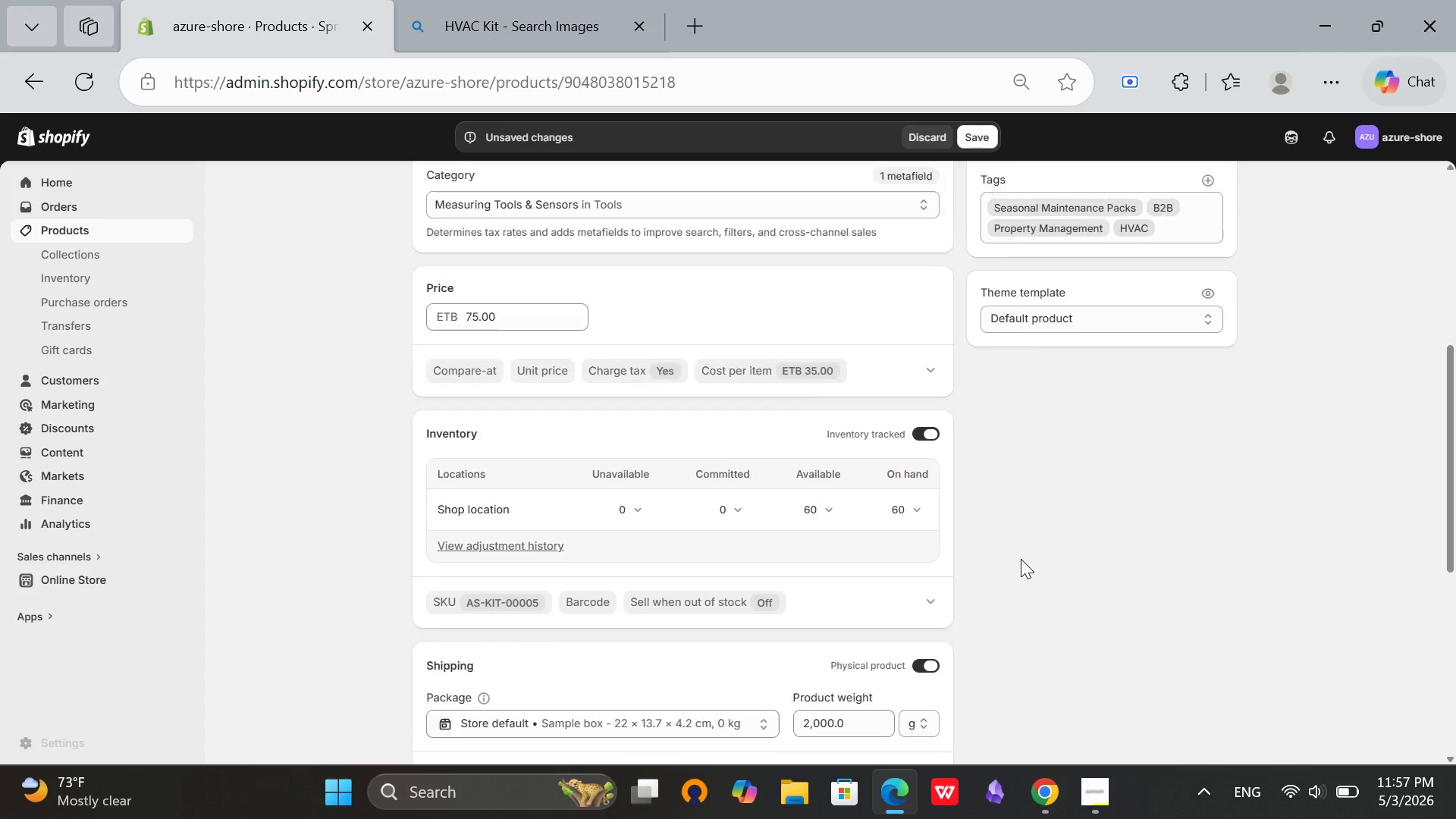 
scroll: coordinate [1021, 559], scroll_direction: up, amount: 3.0
 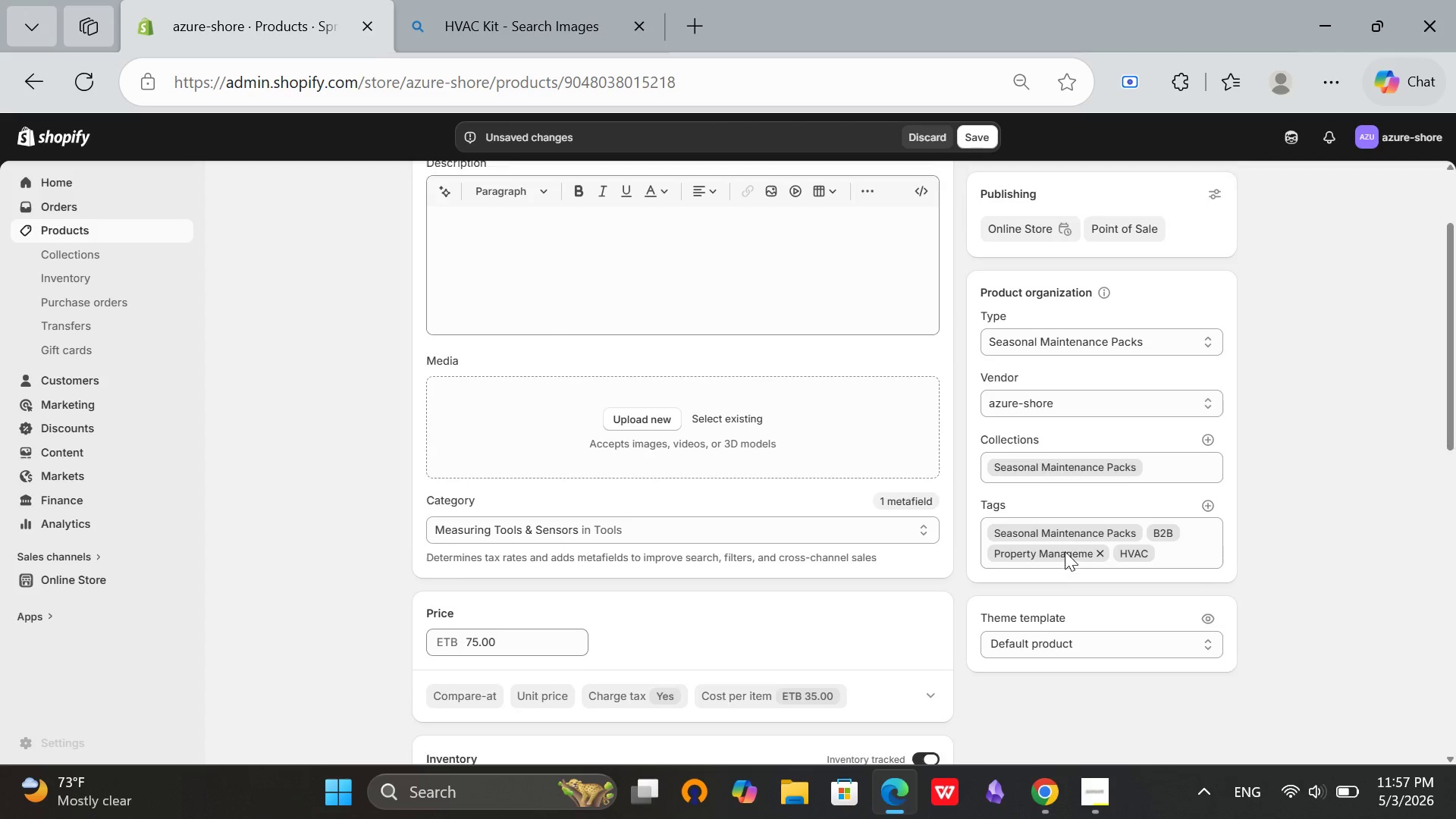 
scroll: coordinate [537, 570], scroll_direction: down, amount: 6.0
 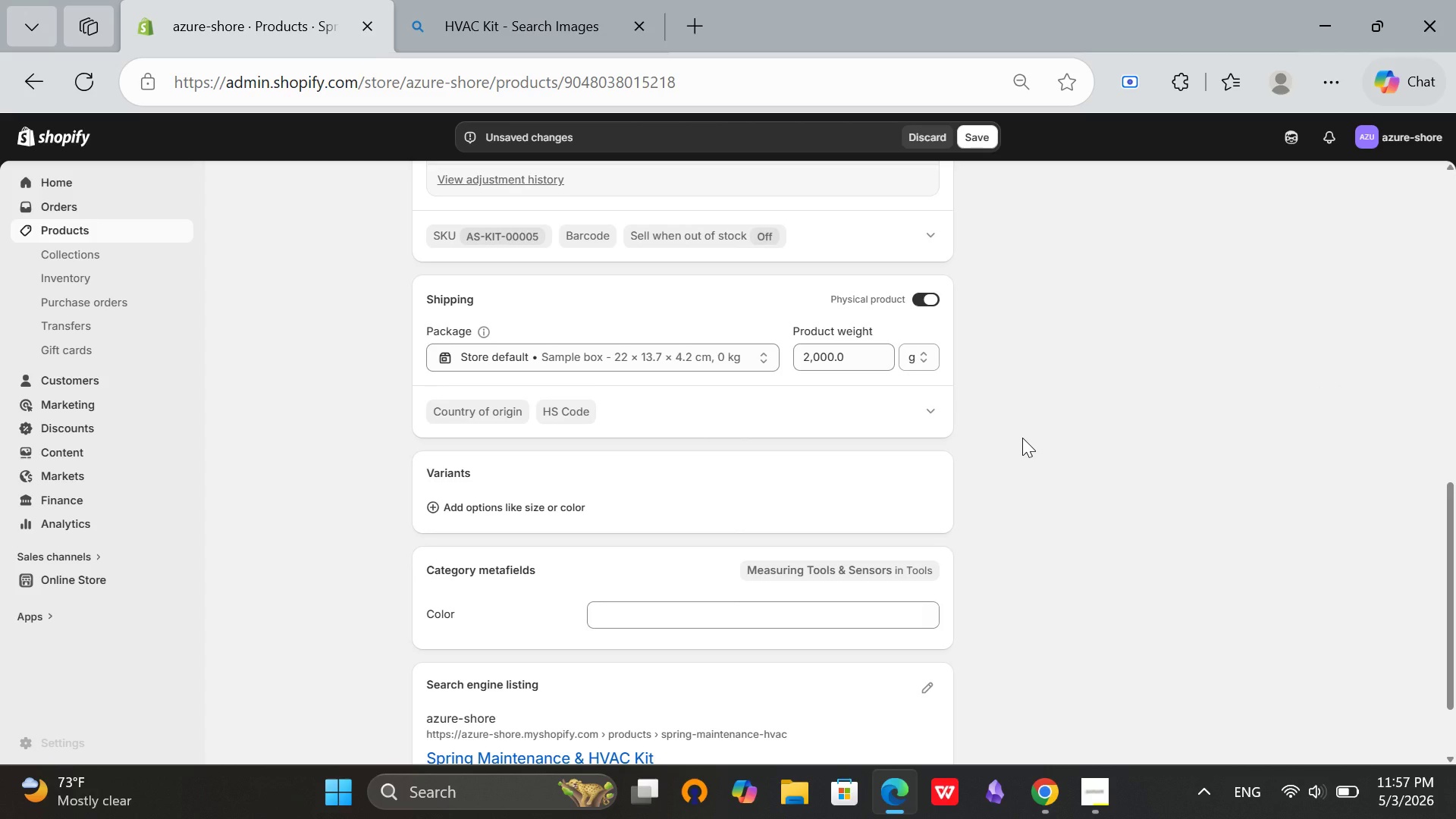 
scroll: coordinate [1025, 436], scroll_direction: up, amount: 4.0
 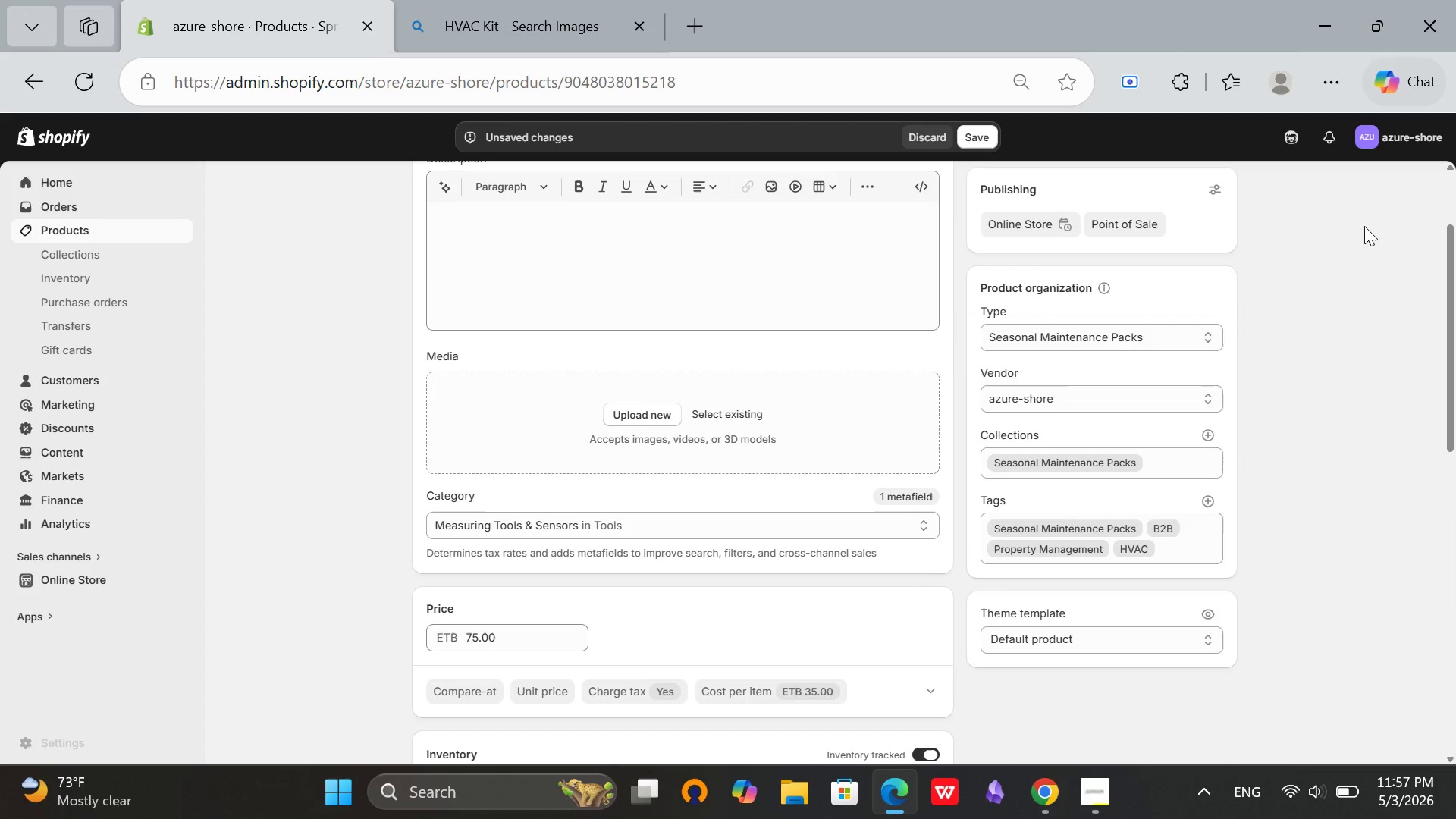 
left_click([1364, 226])
 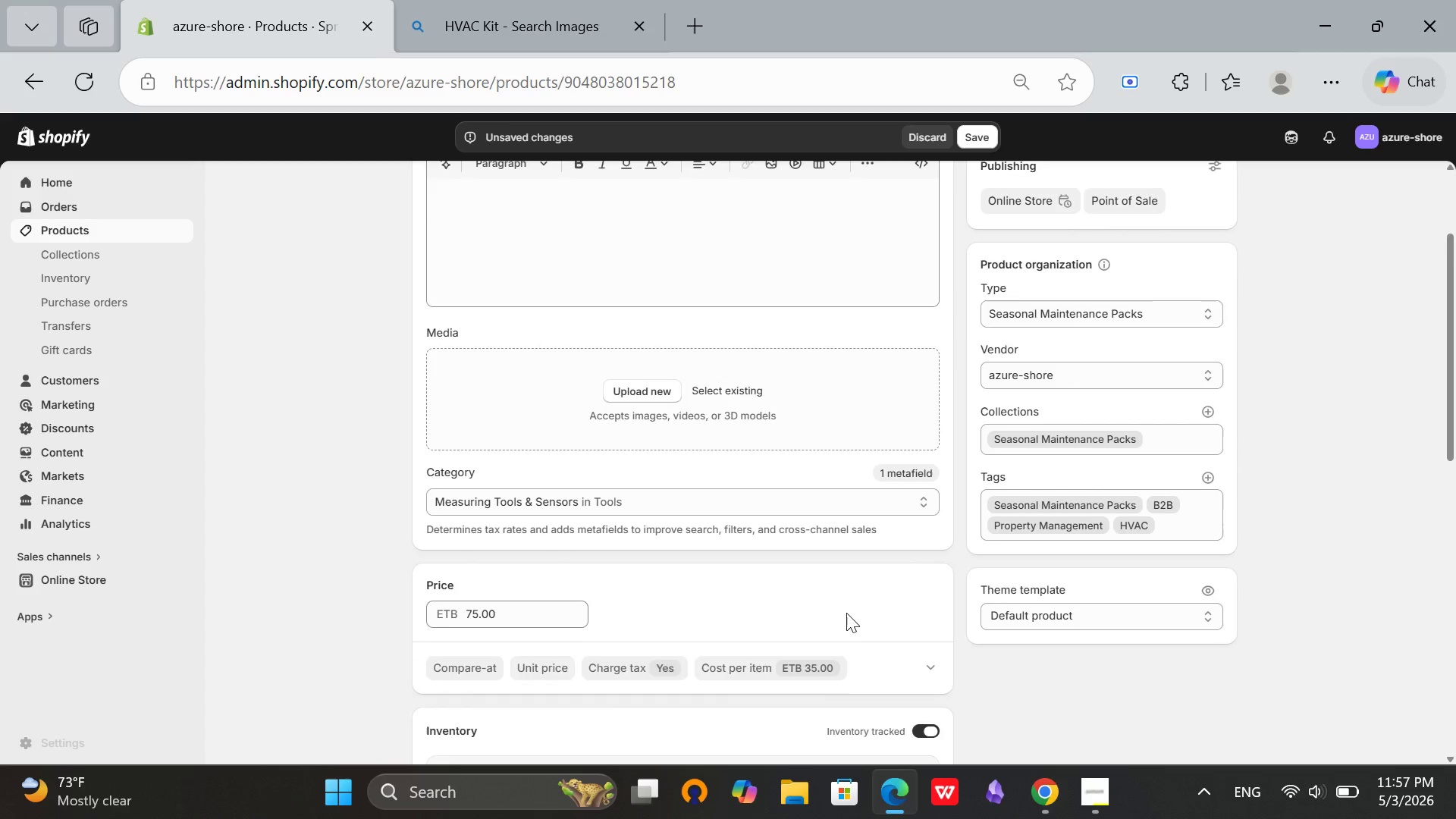 
scroll: coordinate [841, 617], scroll_direction: down, amount: 1.0
 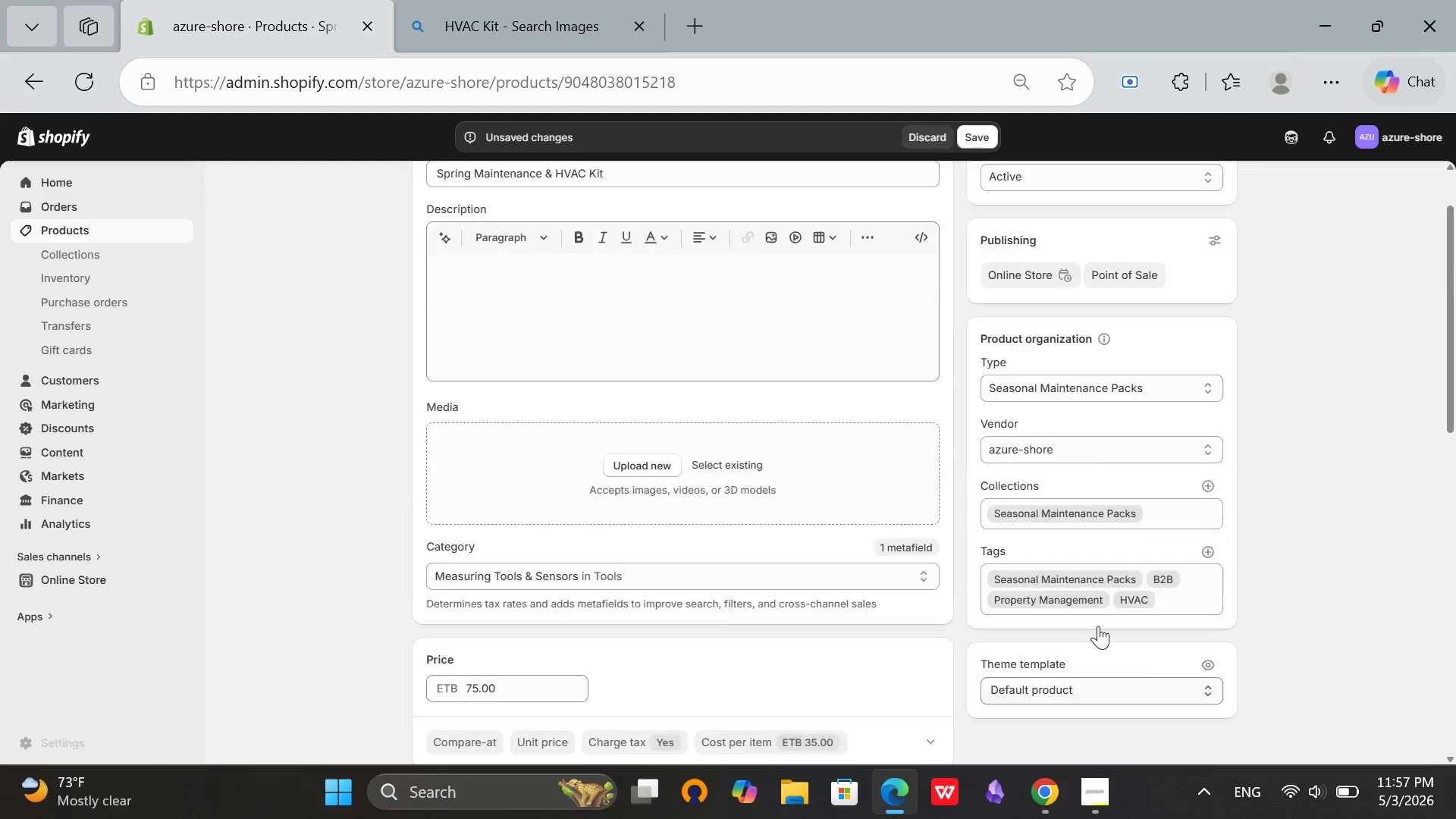 
scroll: coordinate [967, 664], scroll_direction: up, amount: 3.0
 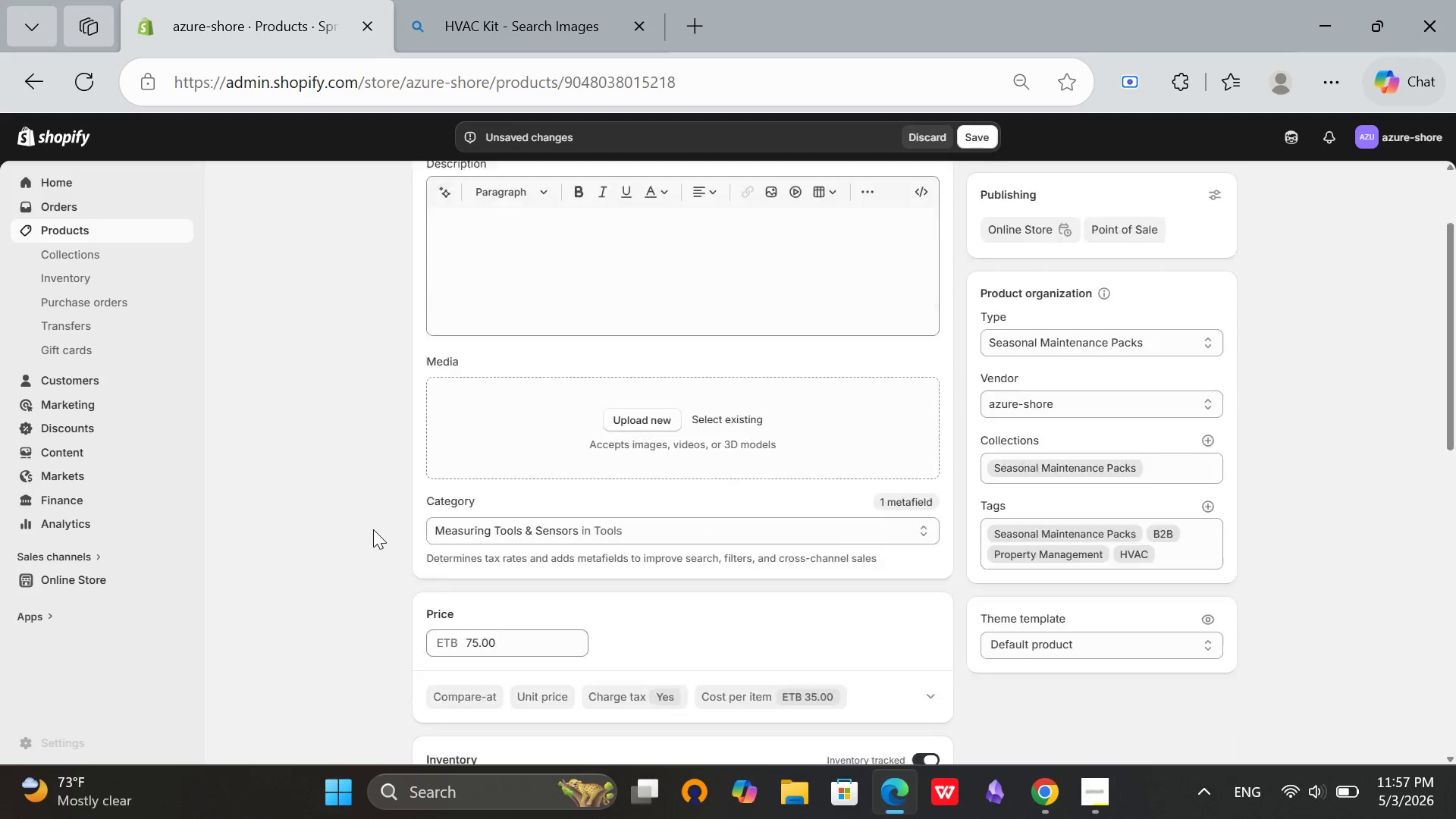 
scroll: coordinate [373, 529], scroll_direction: down, amount: 10.0
 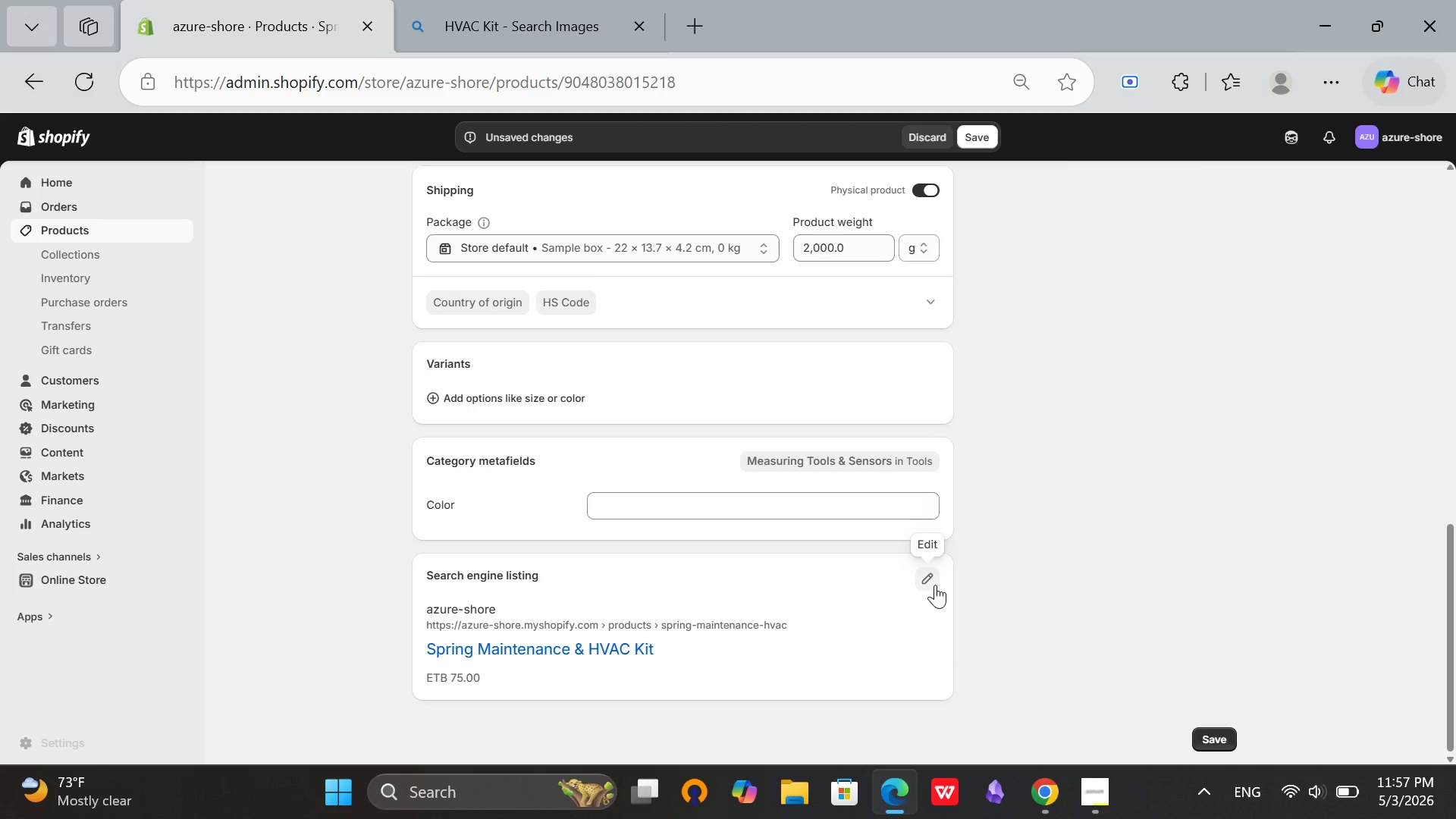 
left_click([935, 585])
 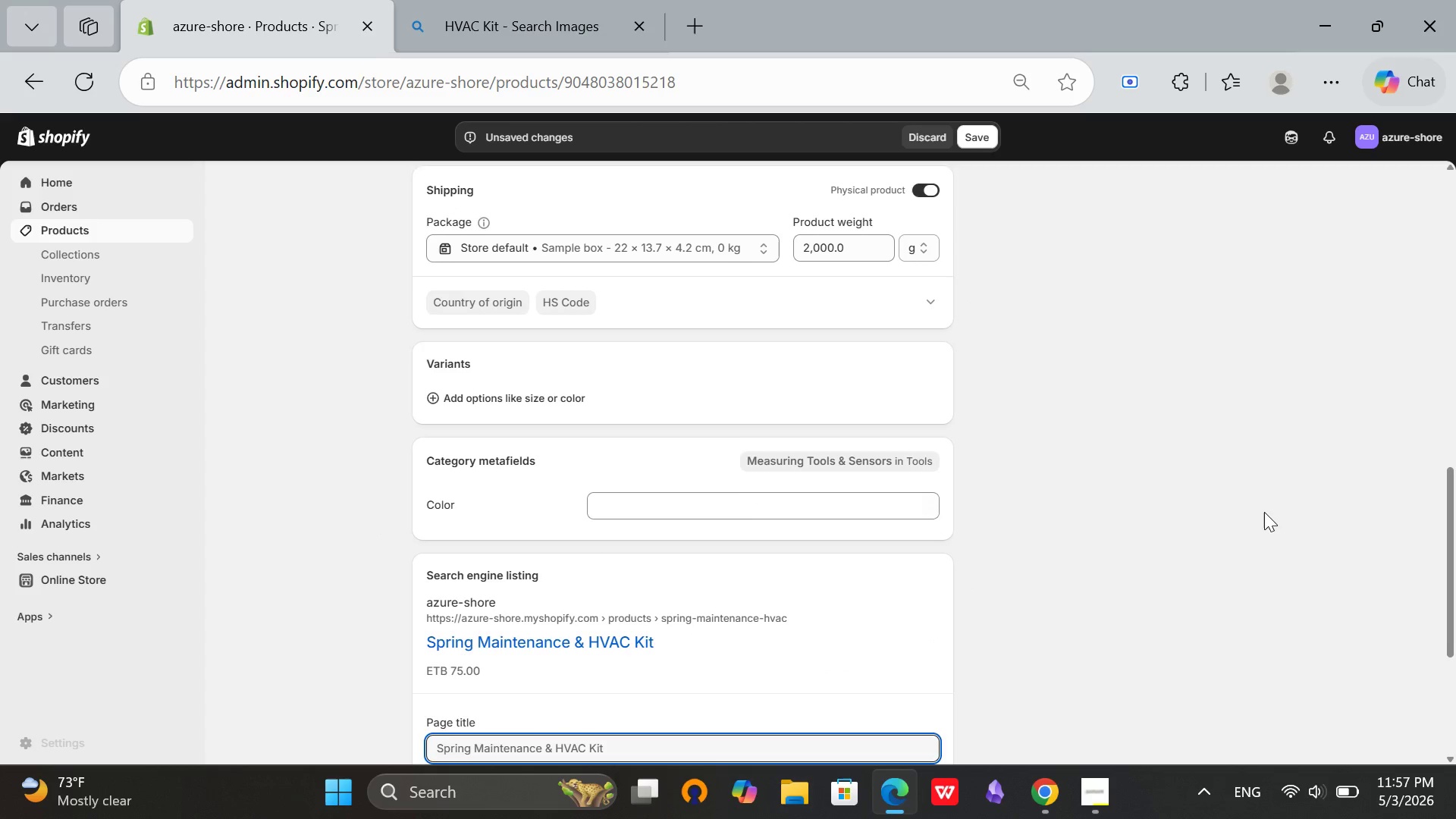 
scroll: coordinate [1263, 512], scroll_direction: down, amount: 1.0
 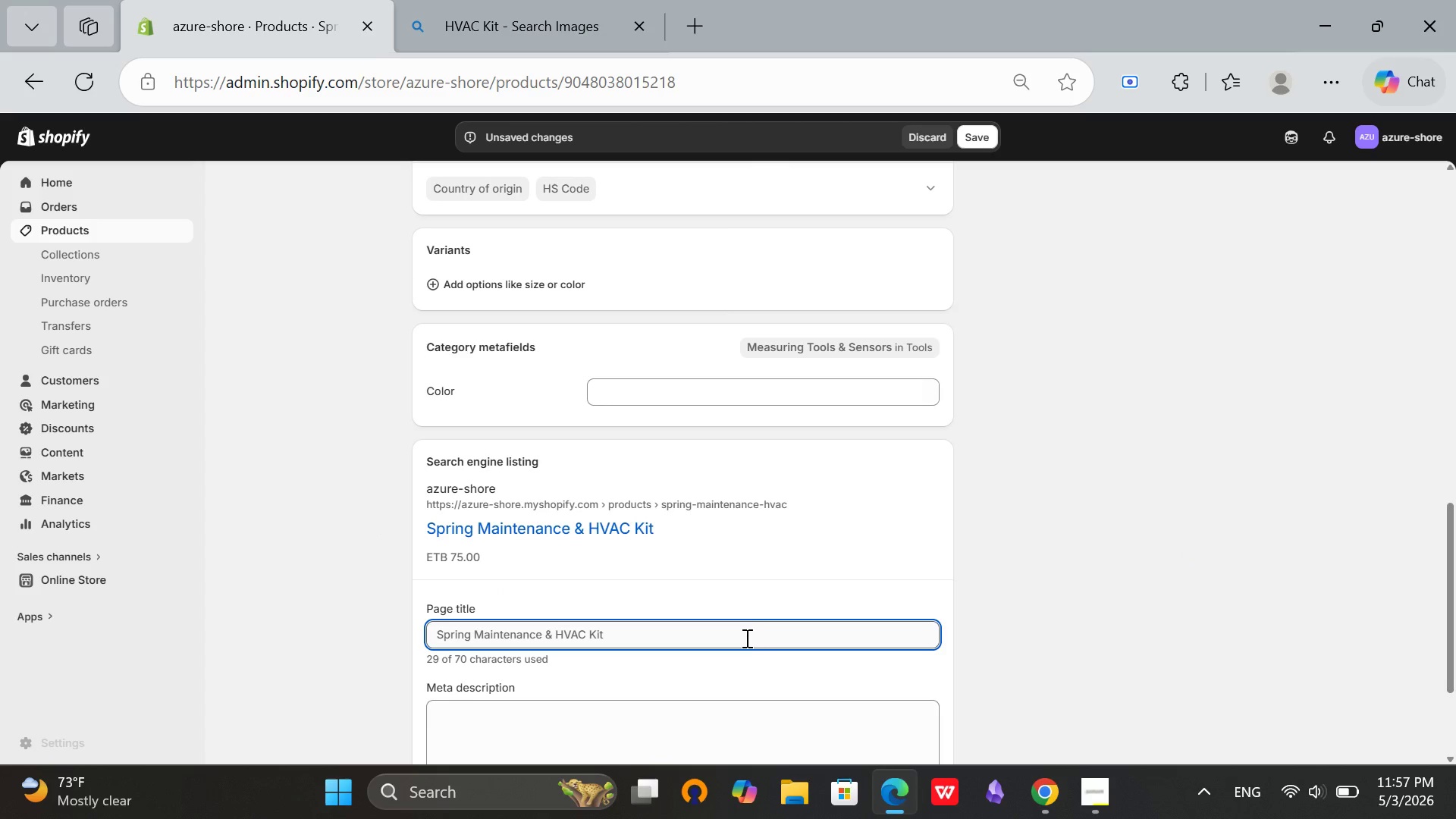 
left_click([745, 638])
 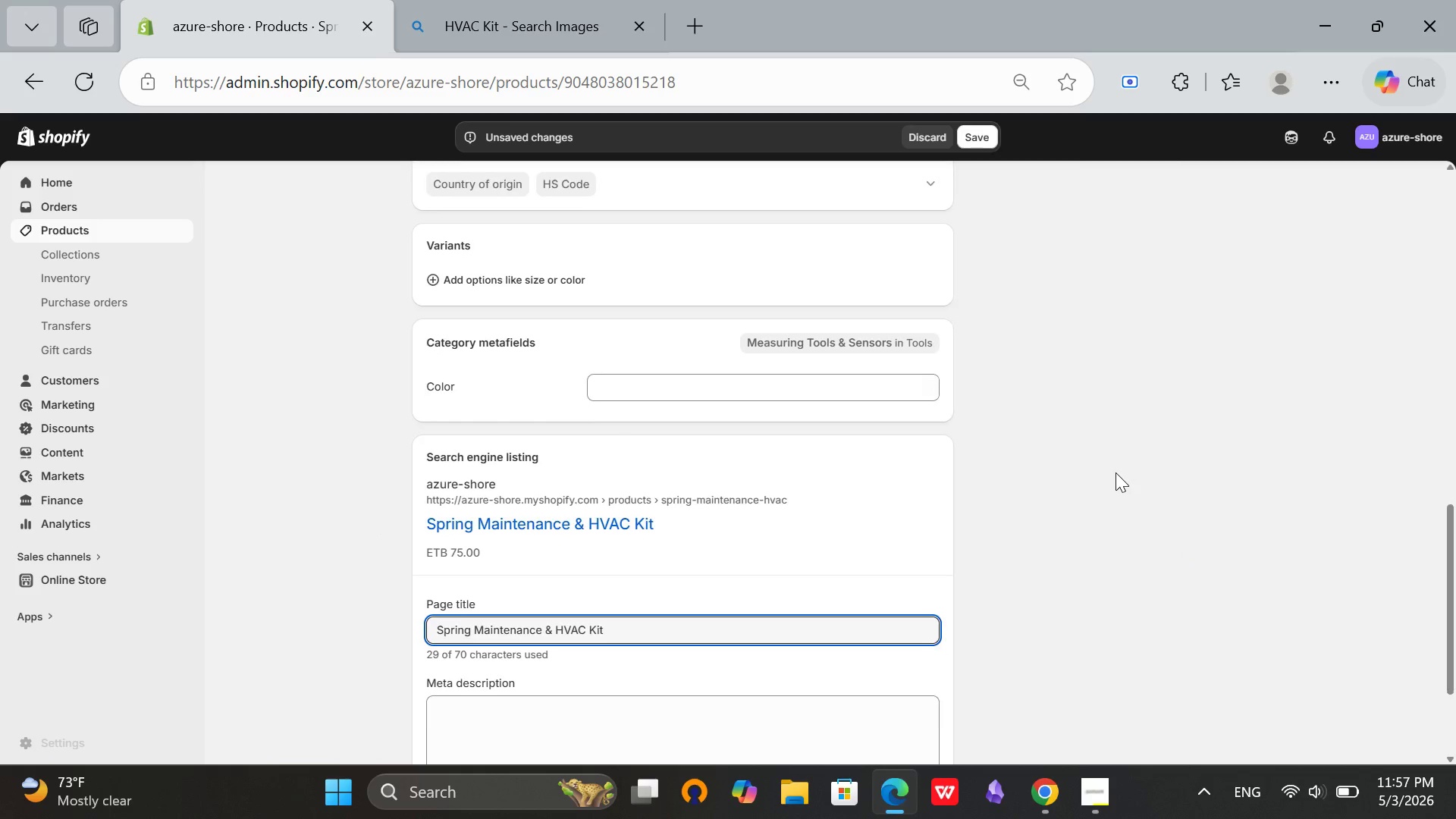 
scroll: coordinate [1116, 472], scroll_direction: down, amount: 6.0
 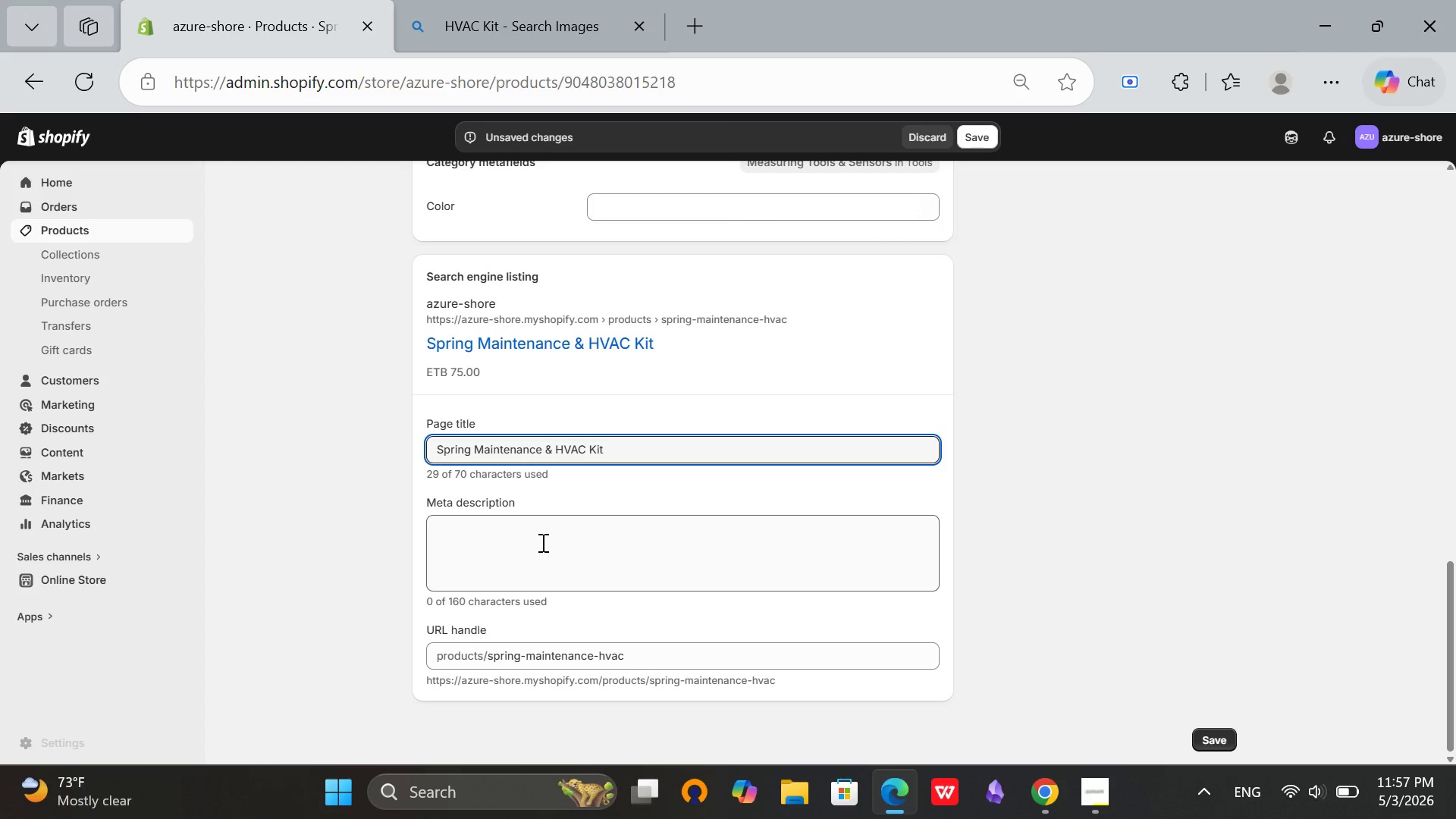 
left_click([541, 542])
 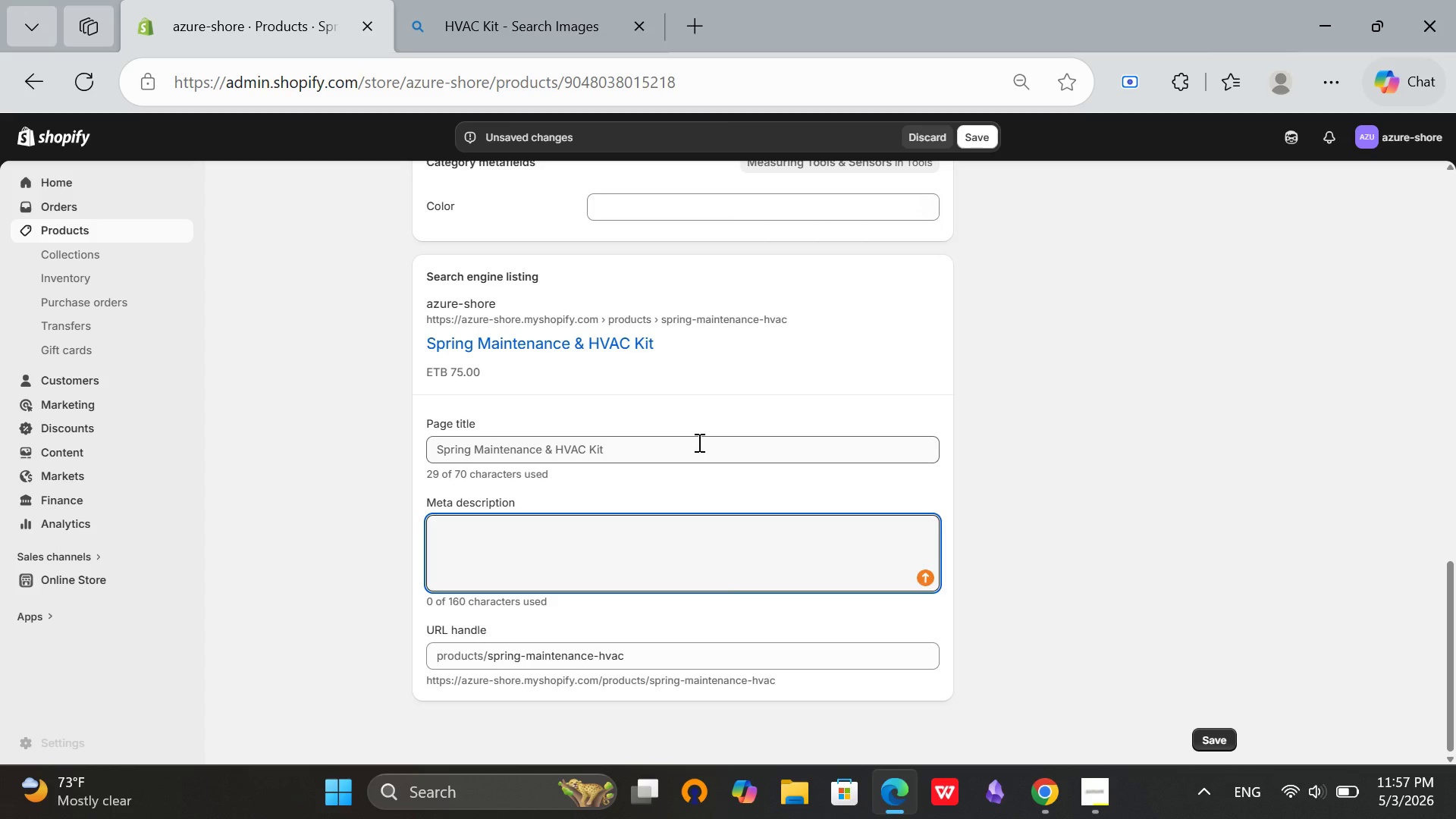 
left_click([698, 442])
 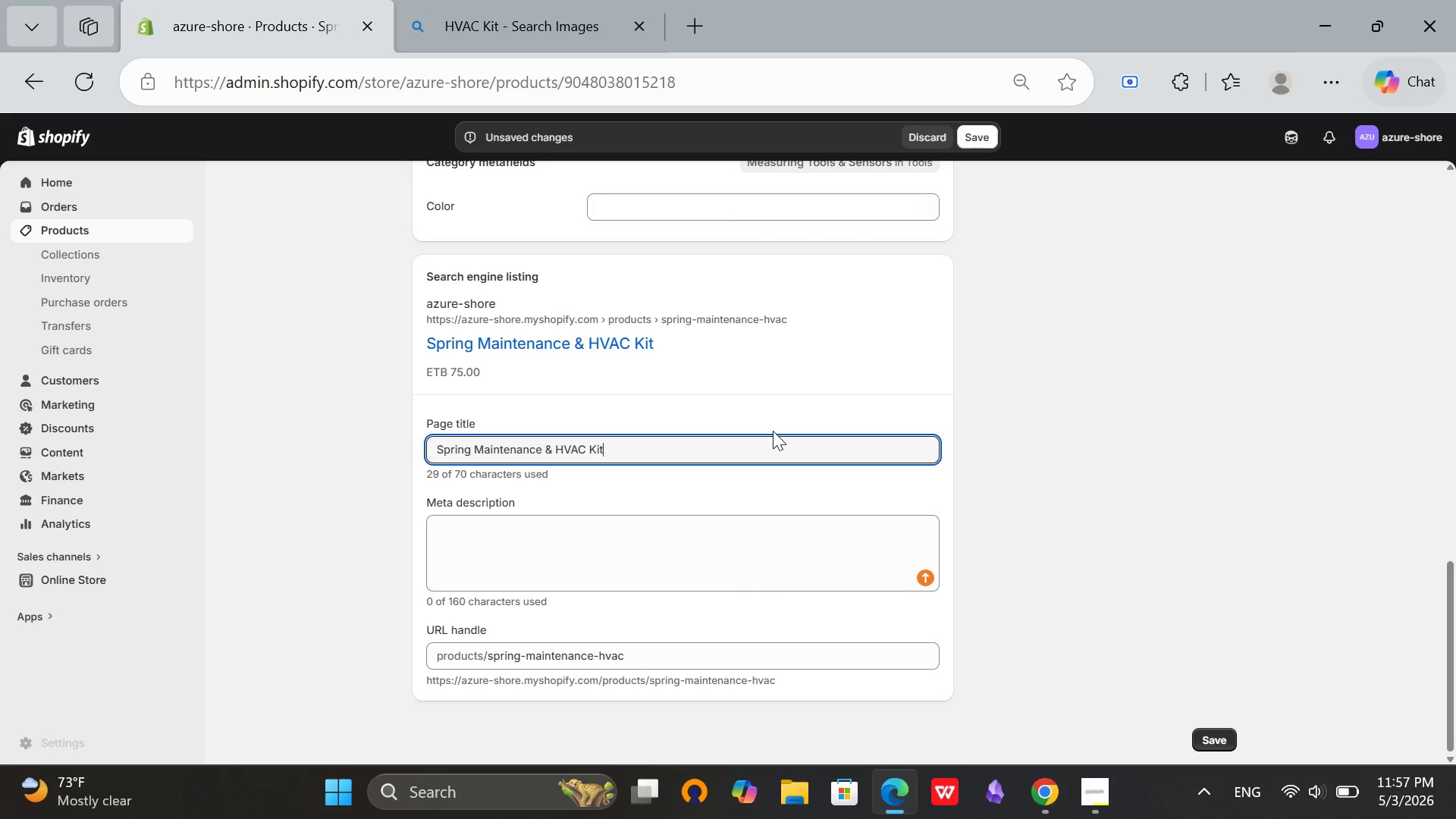 
type( - s)
key(Backspace)
type(Seasonal Property Maintenance)
 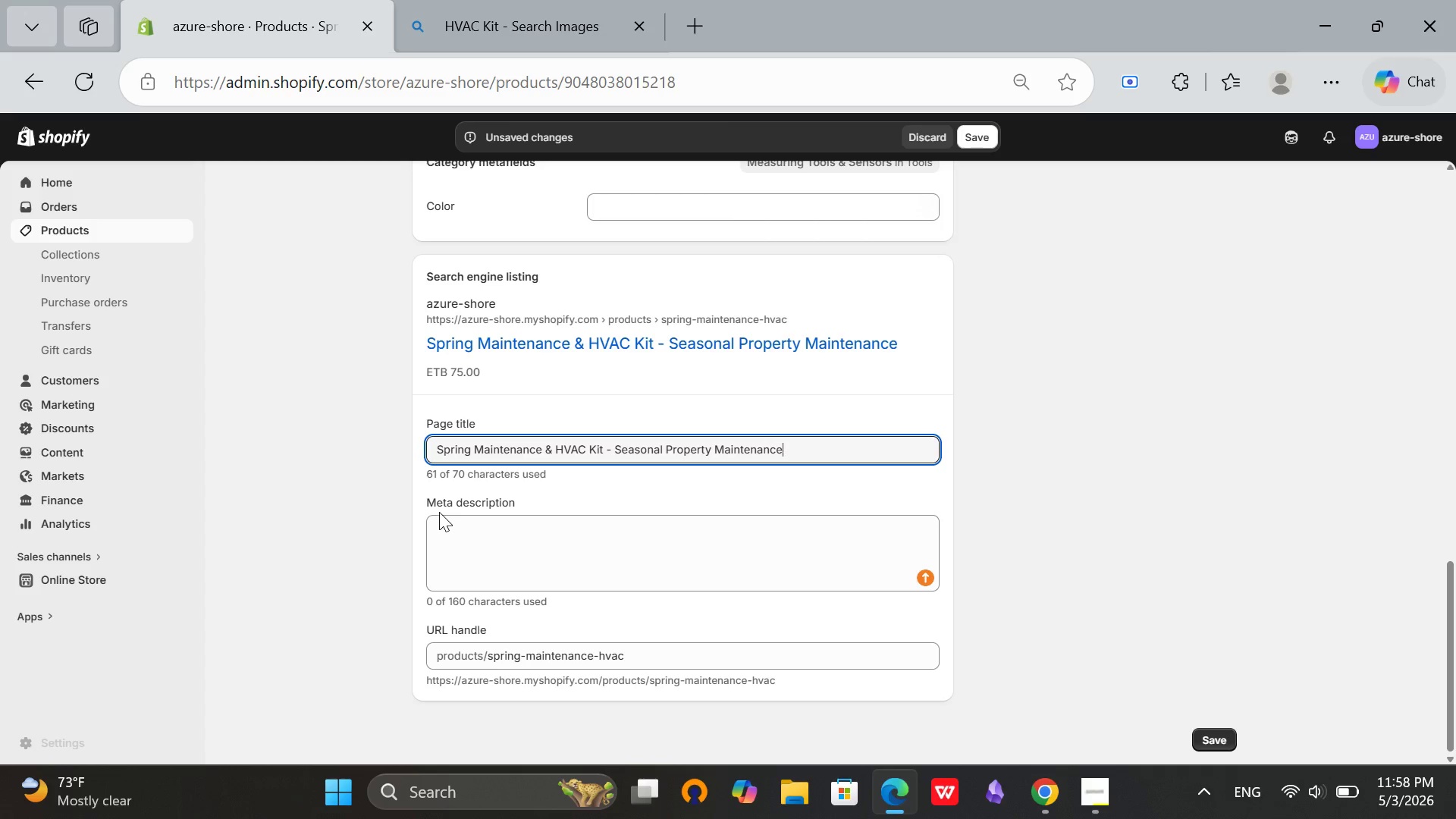 
type( Supplies)
 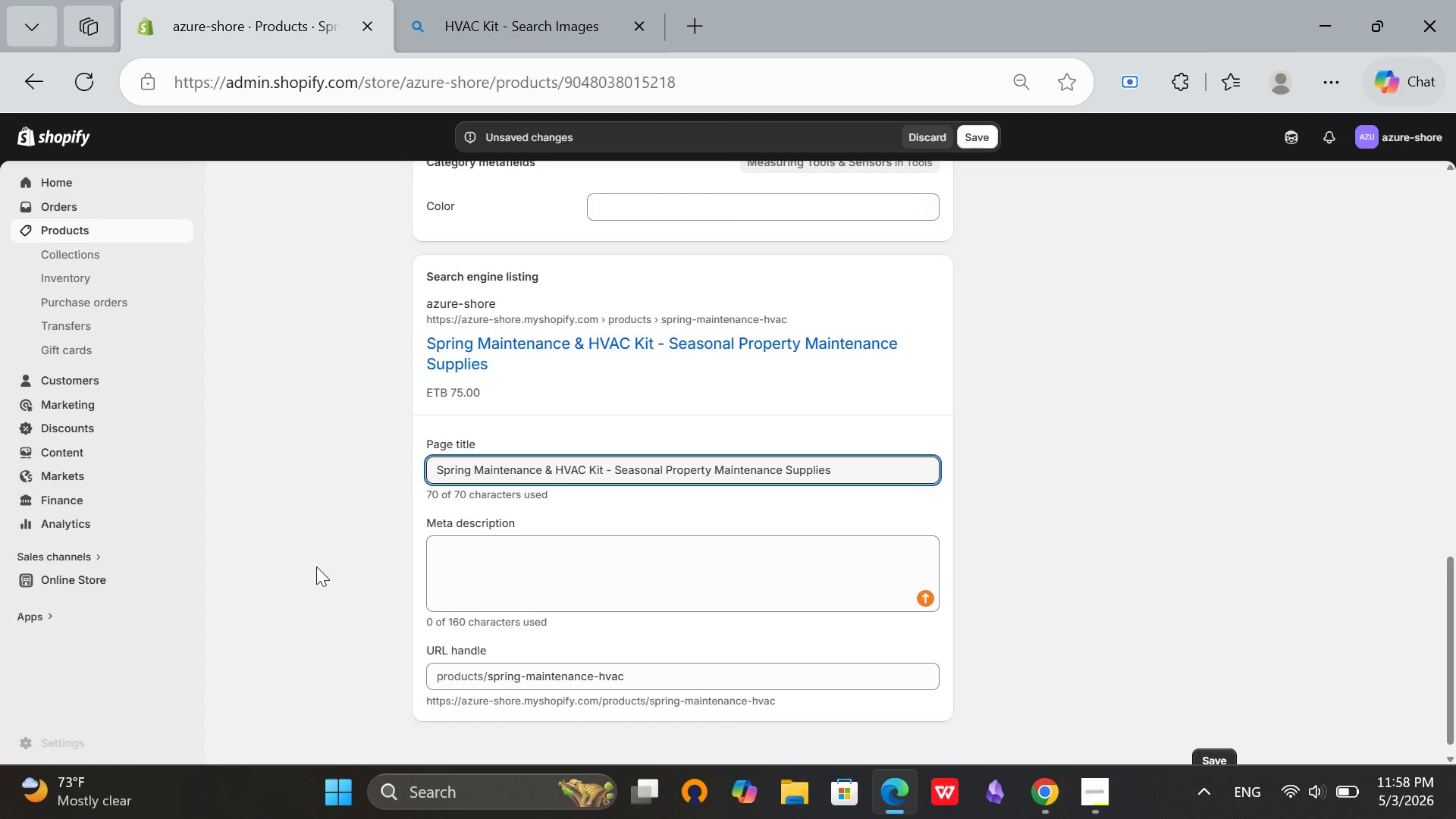 
wait(6.72)
 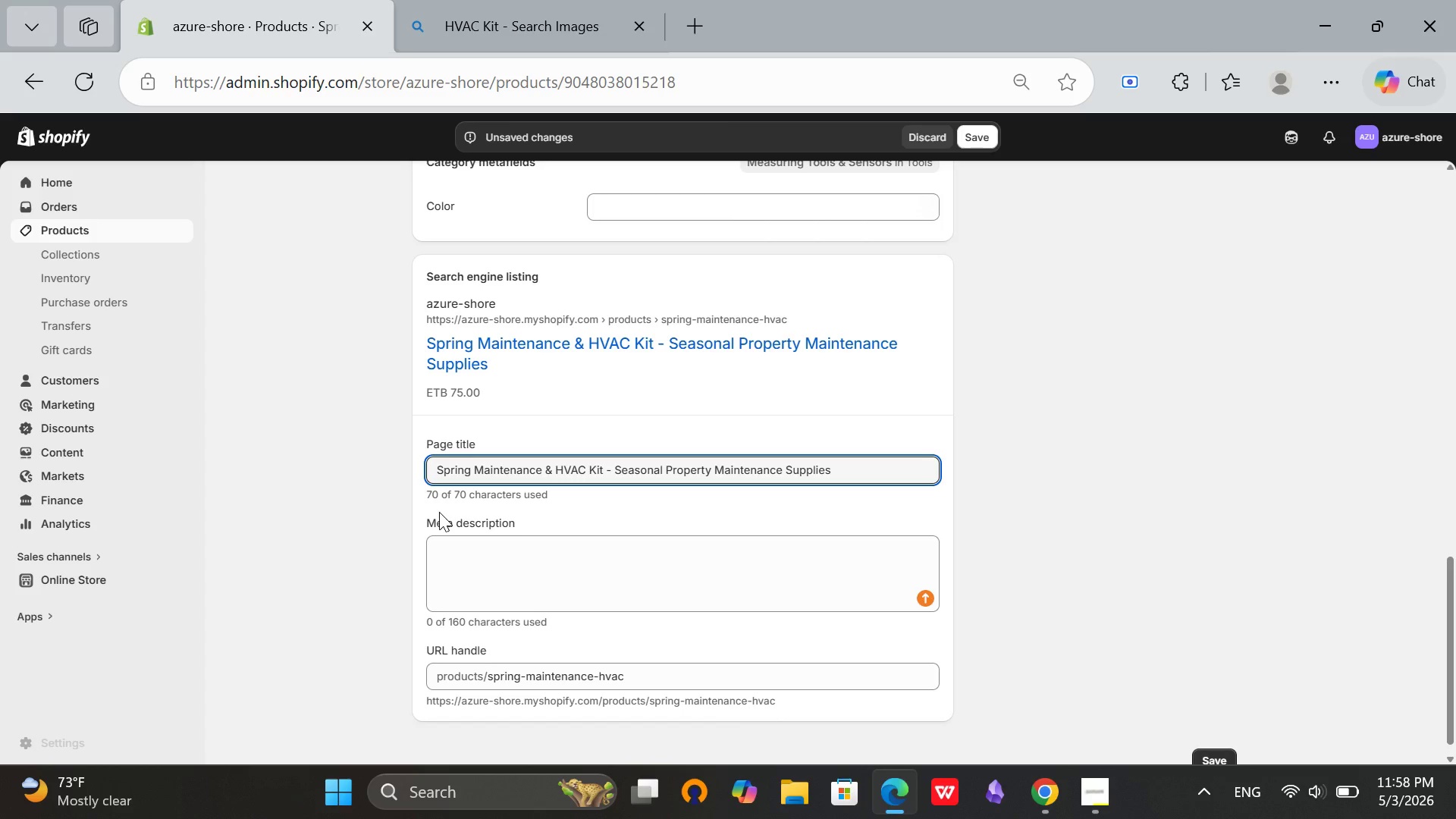 
left_click([515, 569])
 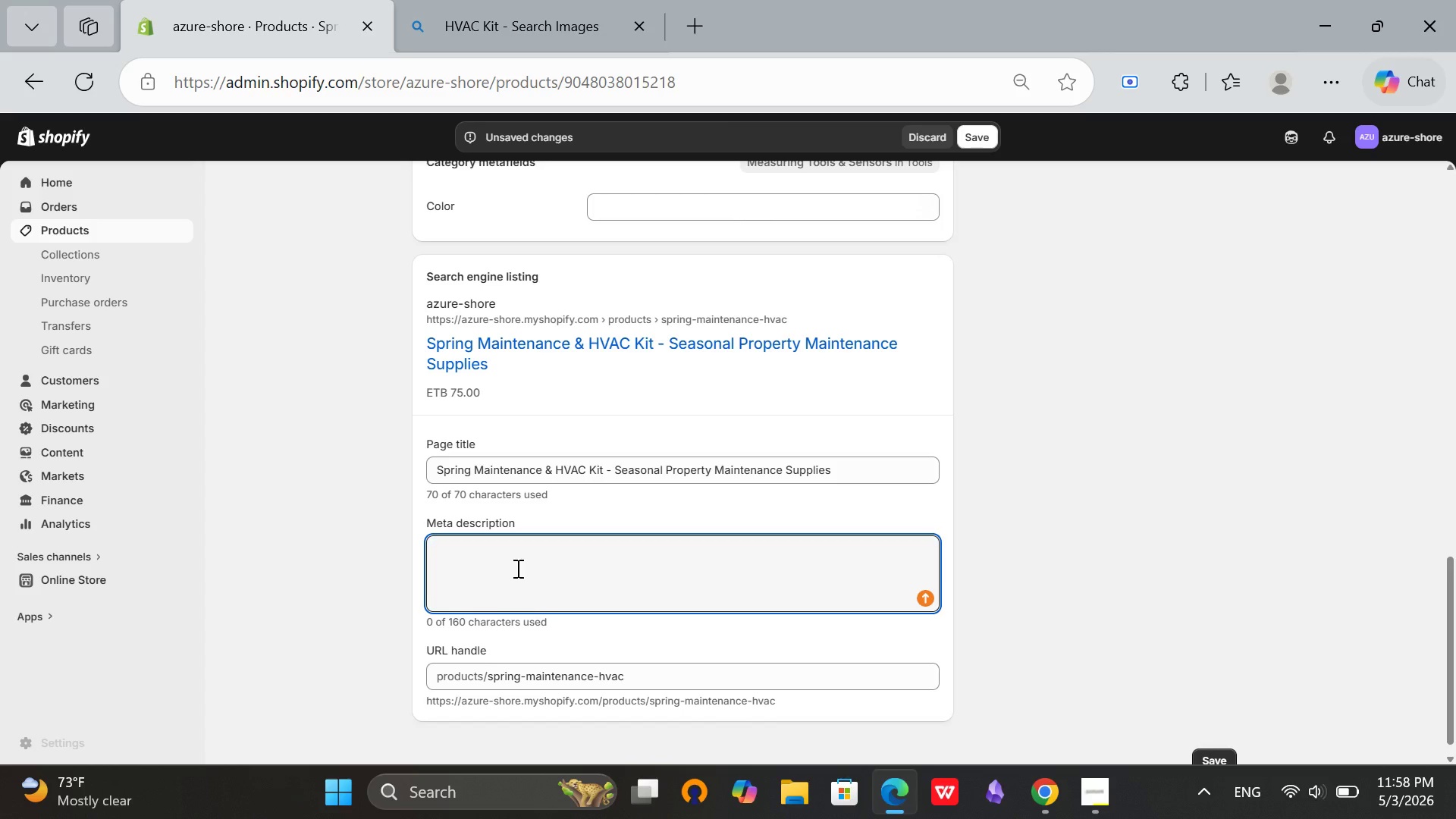 
wait(6.28)
 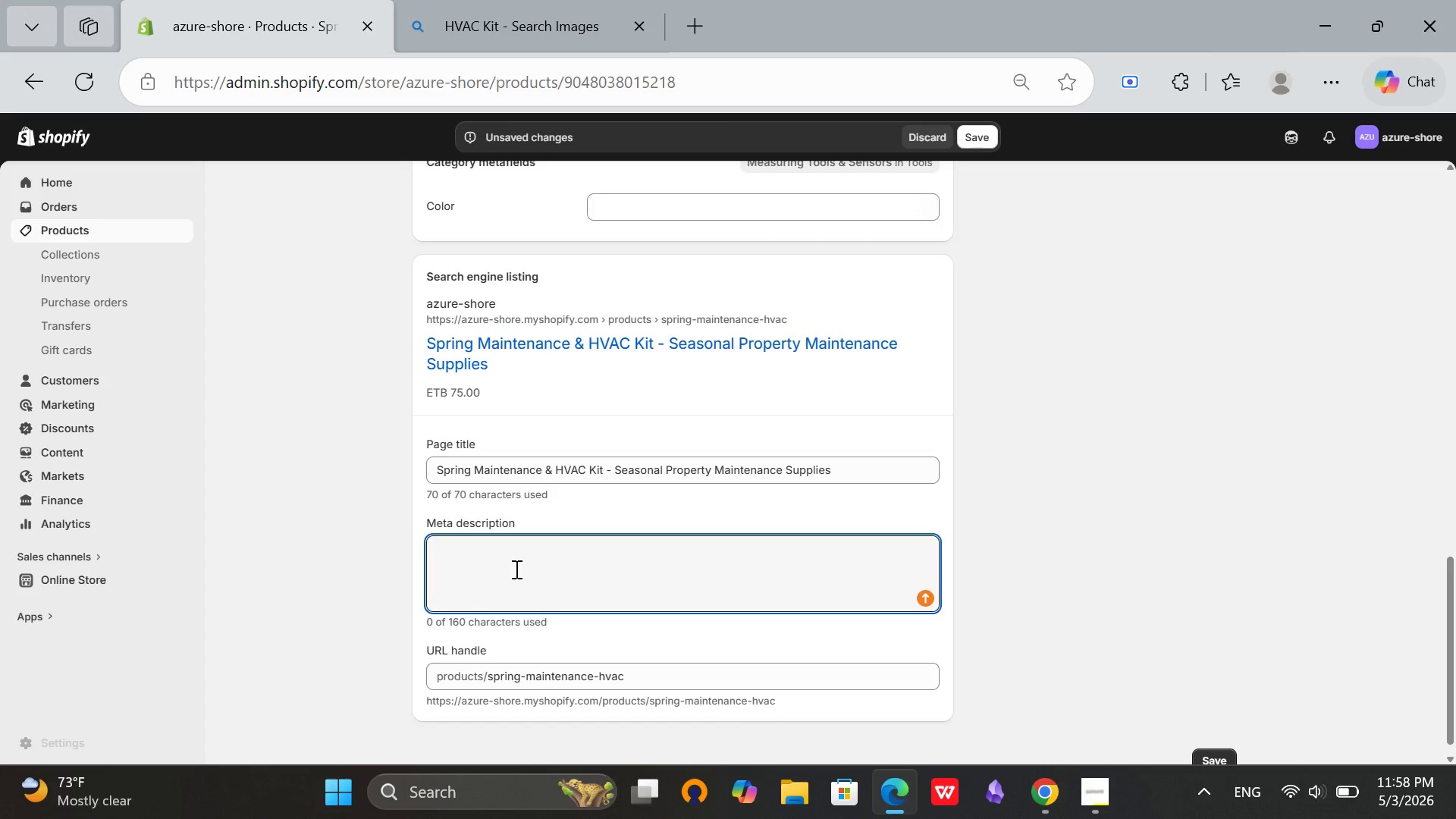 
type(Seasonal HVAC main)
 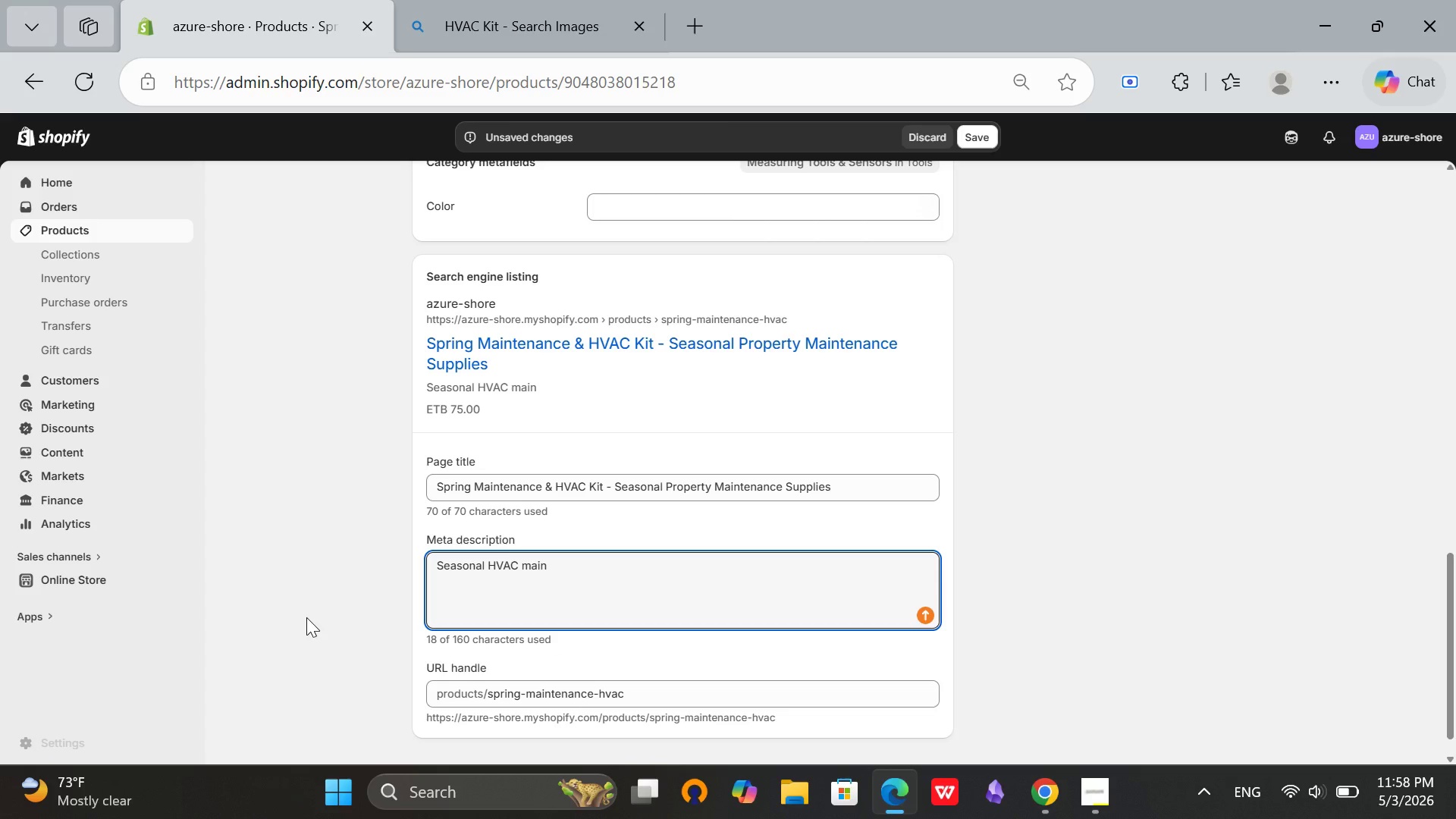 
type(tenance kit )
 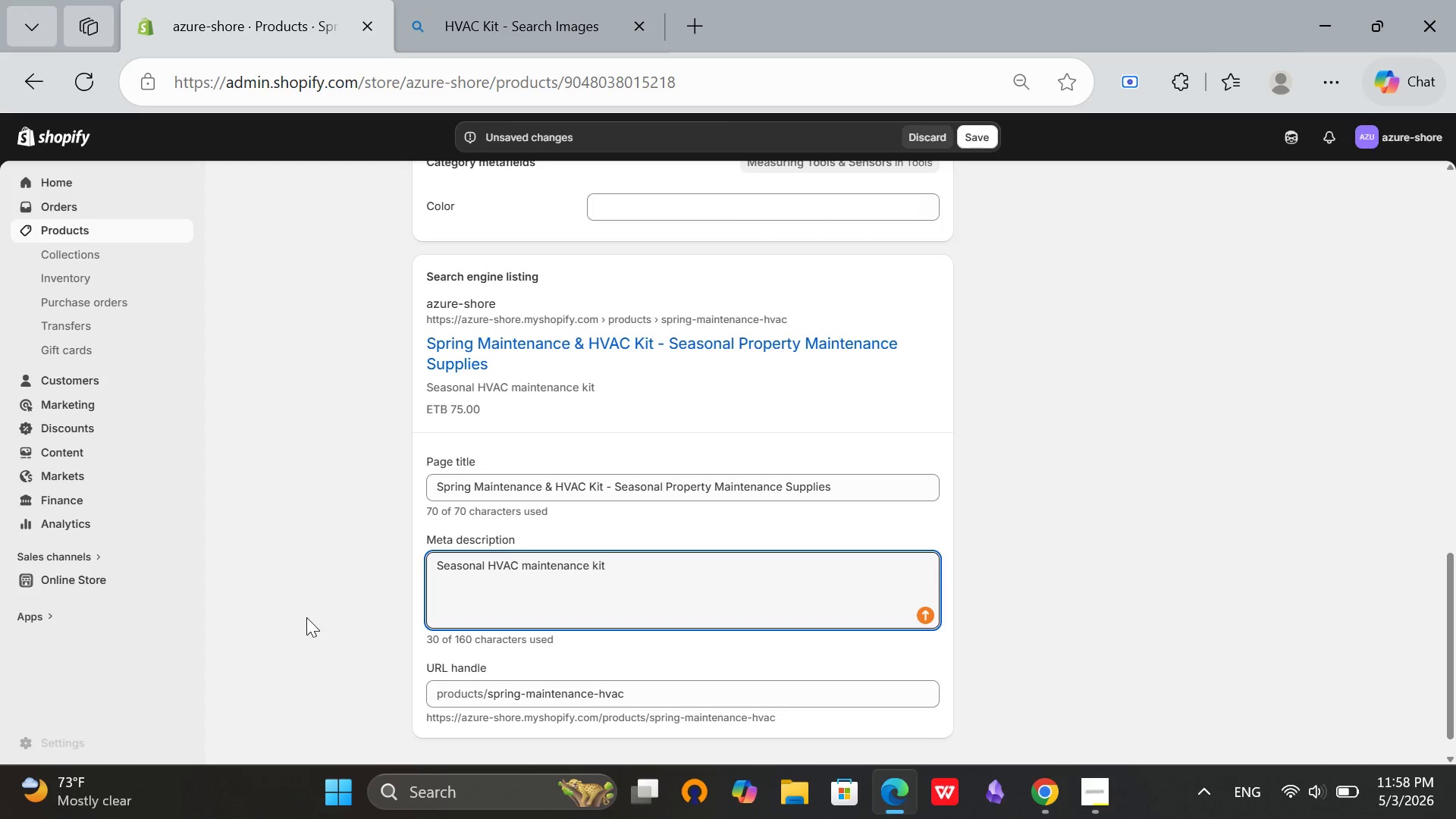 
type(for vacation rentals. Filters, )
 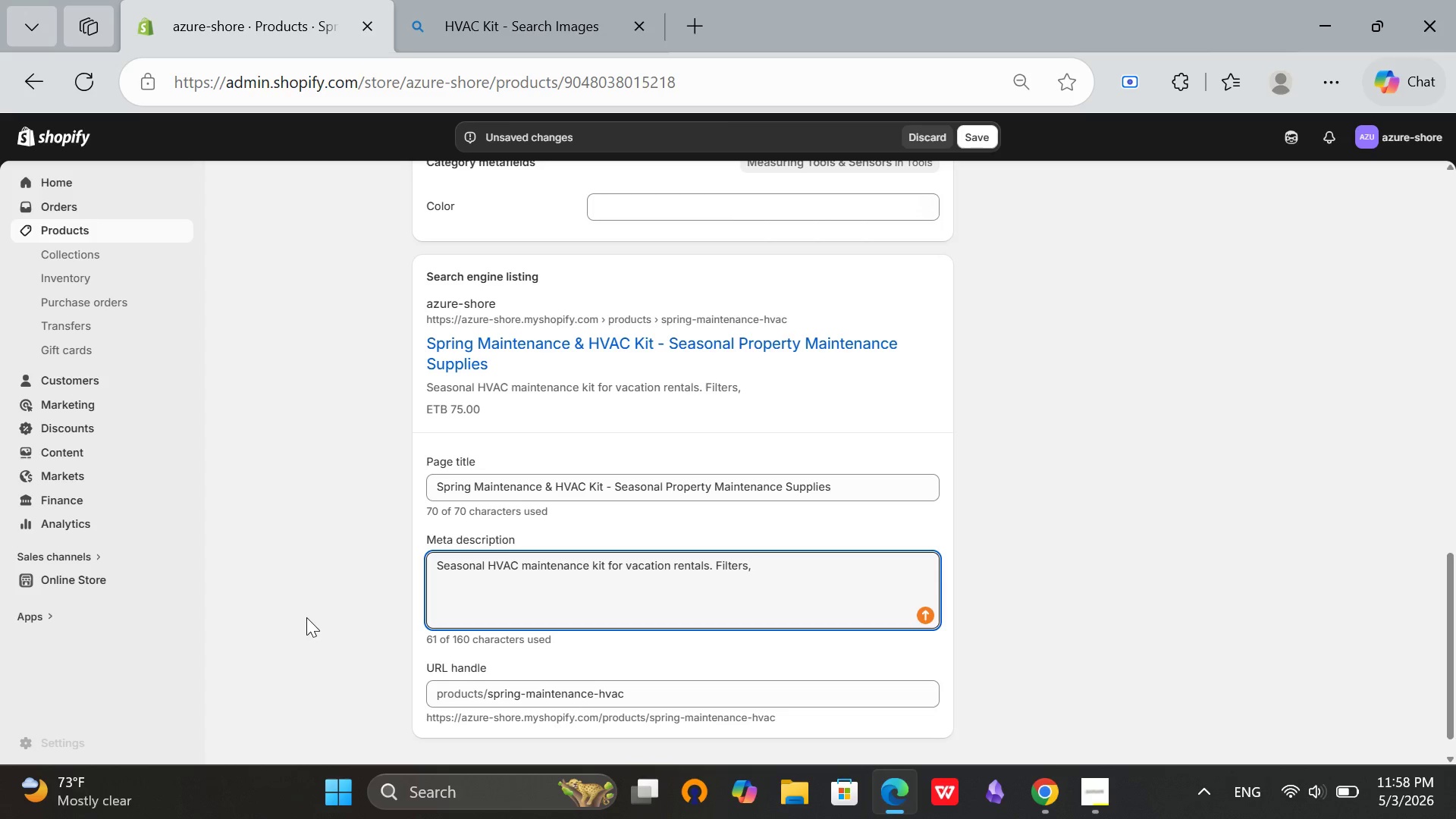 
wait(8.91)
 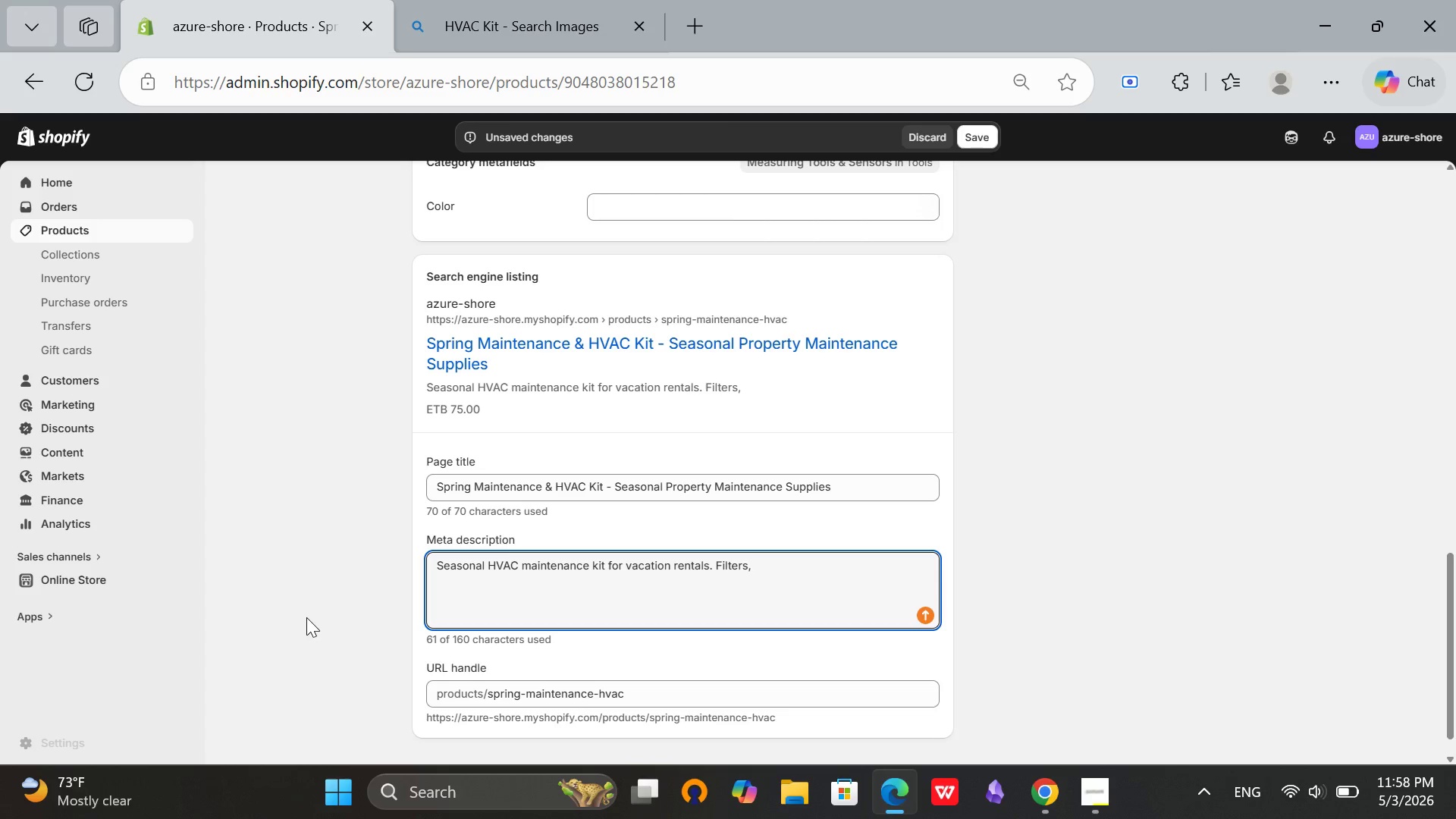 
type(drain tablets, and )
 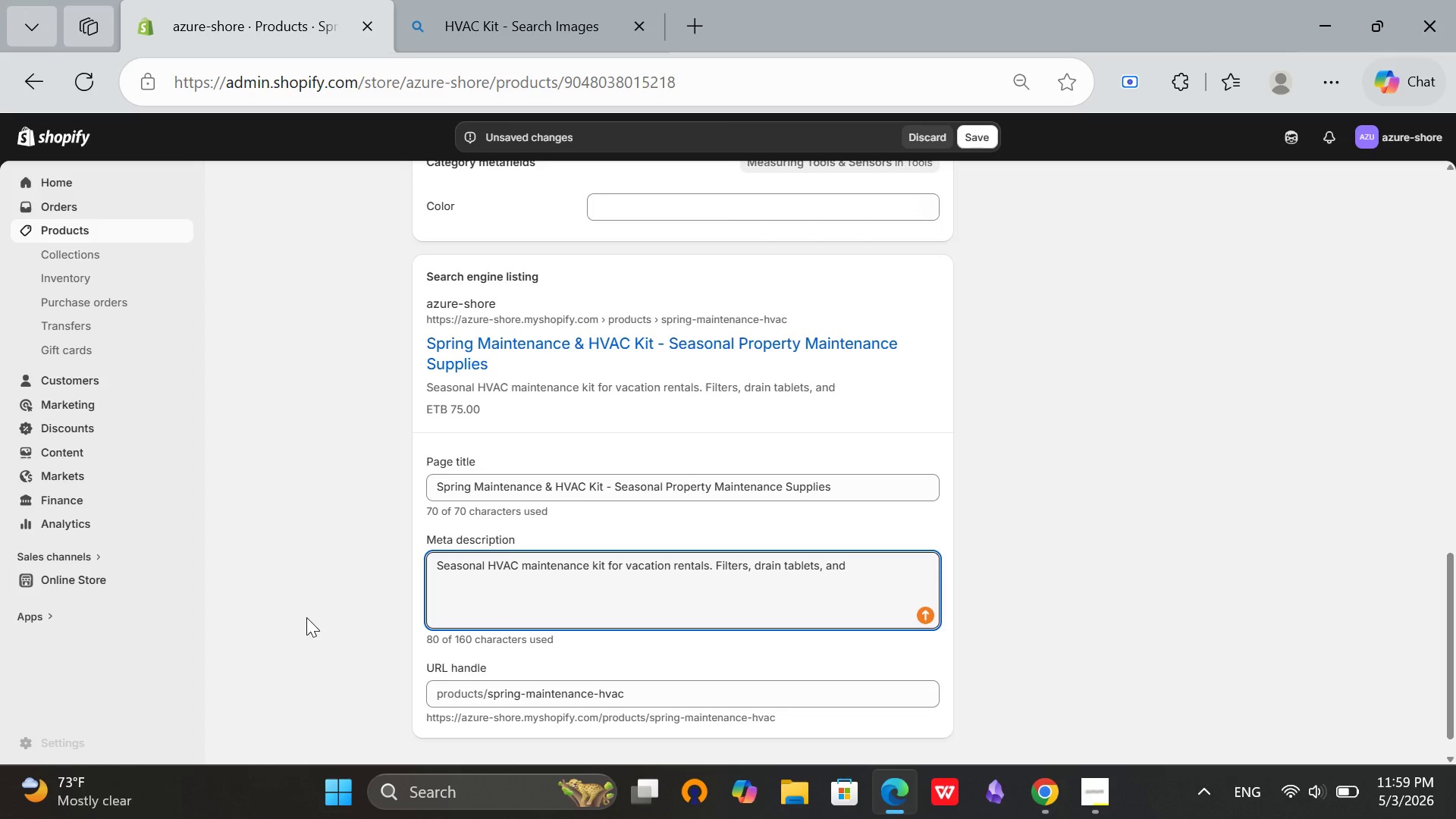 
wait(5.11)
 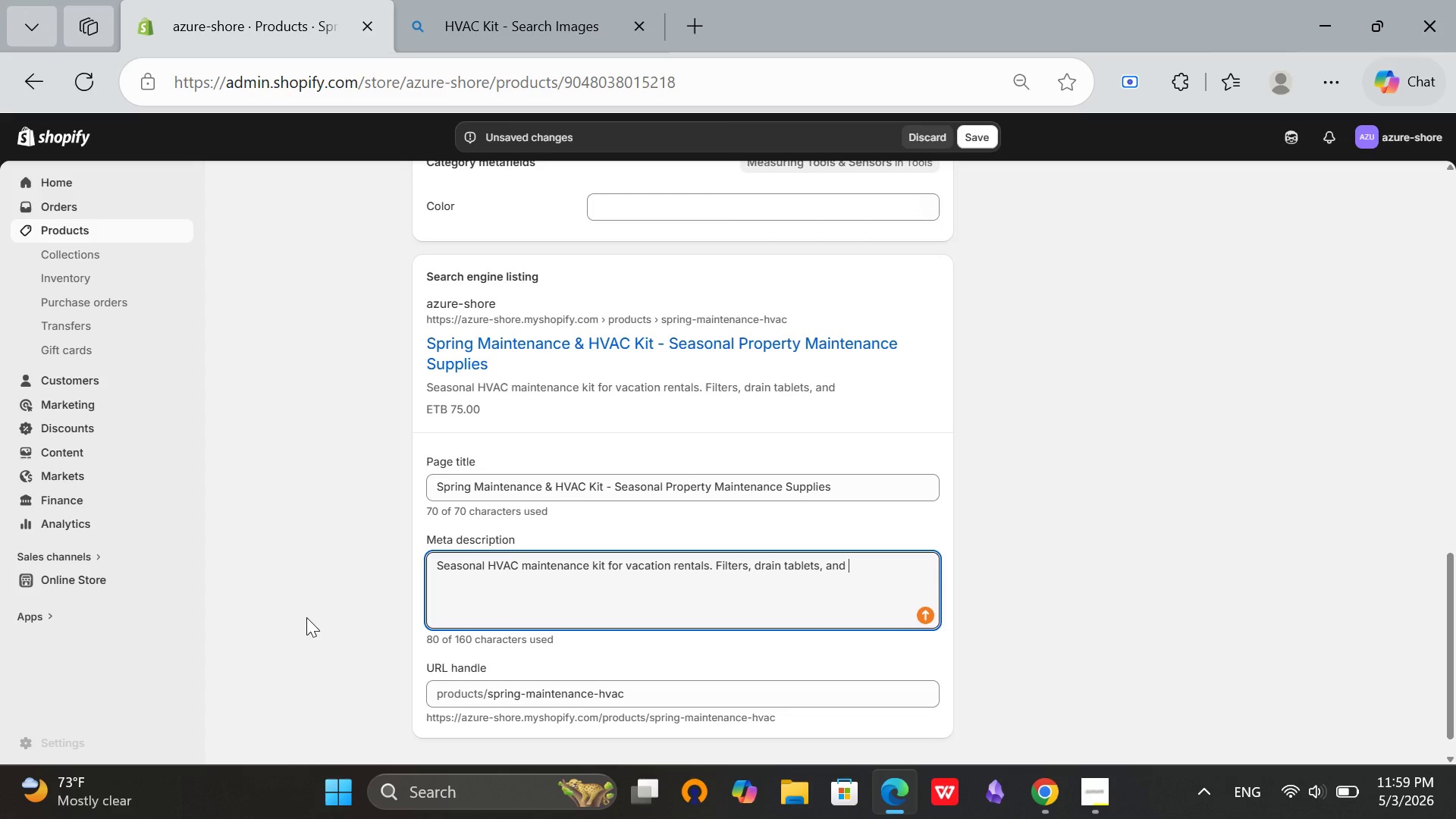 
type(coil cleaner. Protect your )
 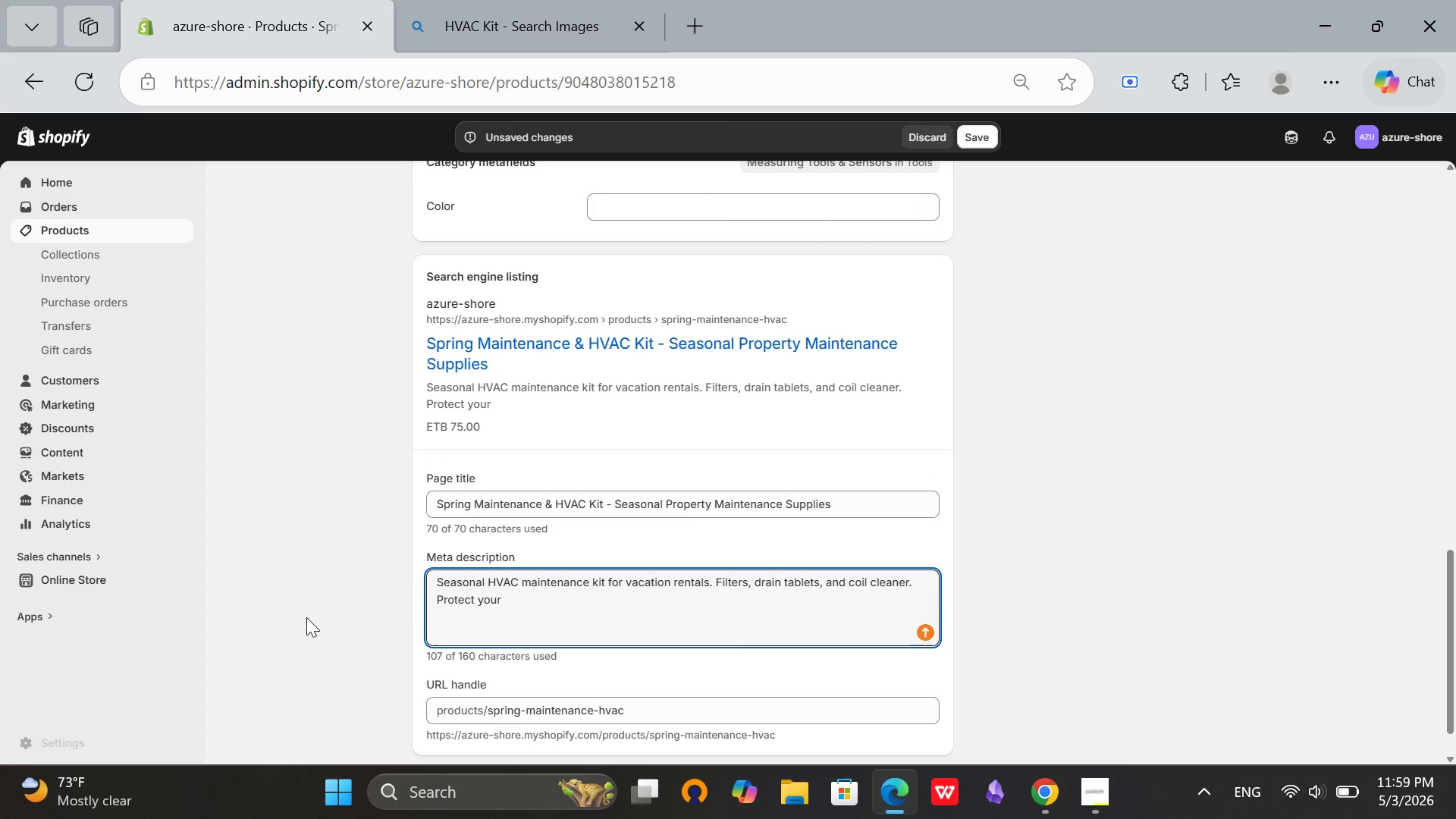 
wait(5.44)
 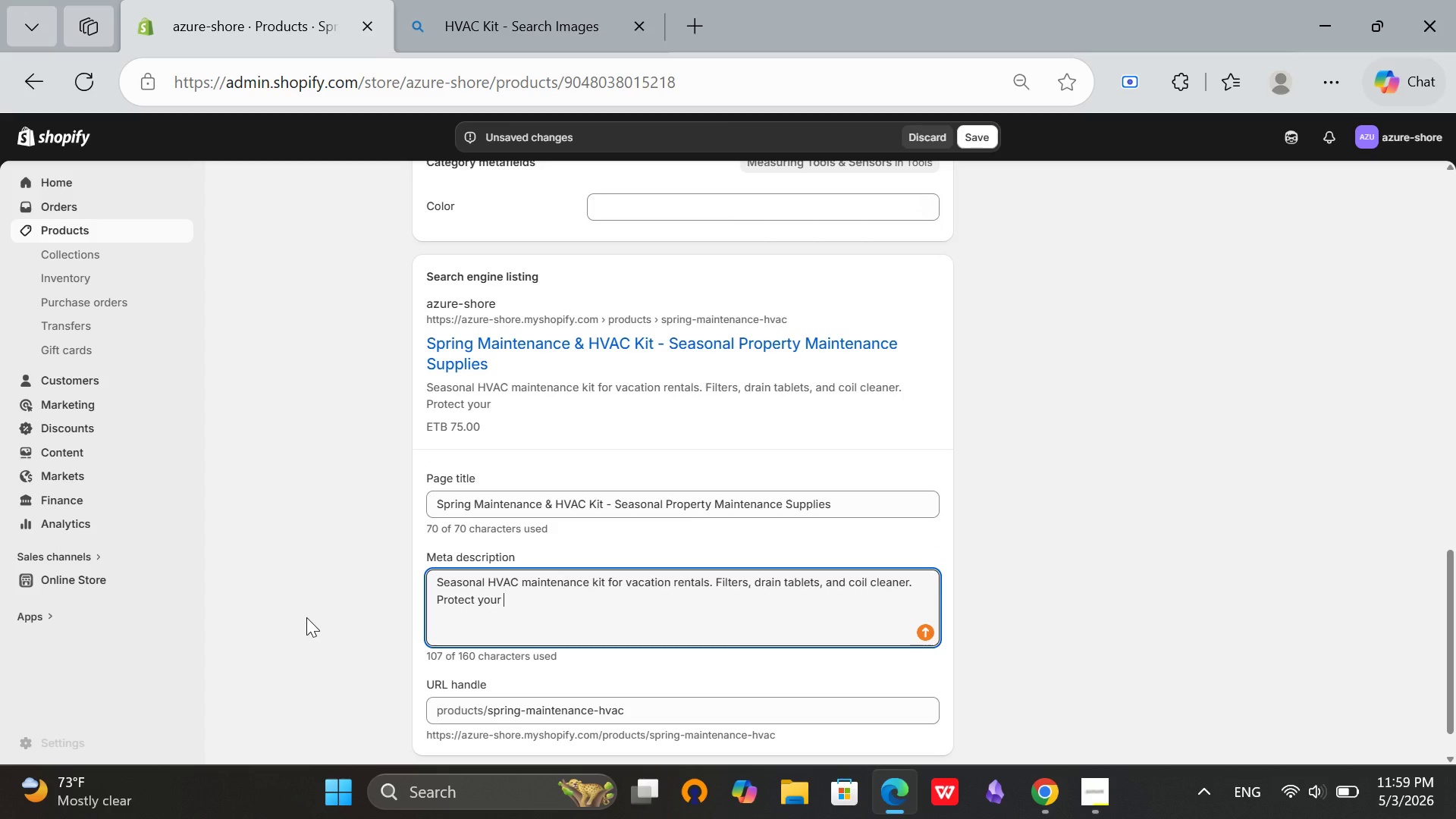 
type(equipment and ensure g)
 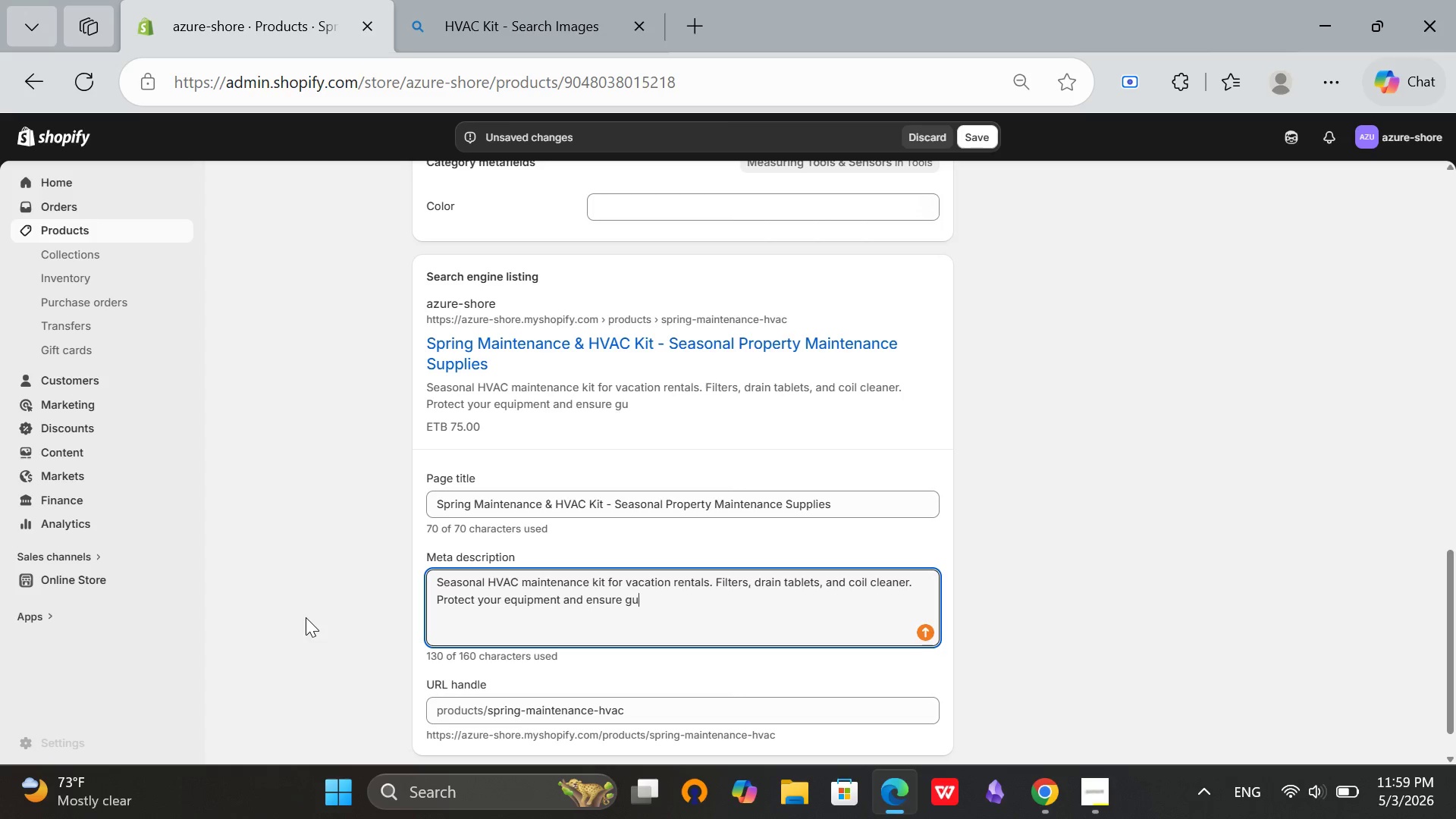 
type(uest comfort. )
 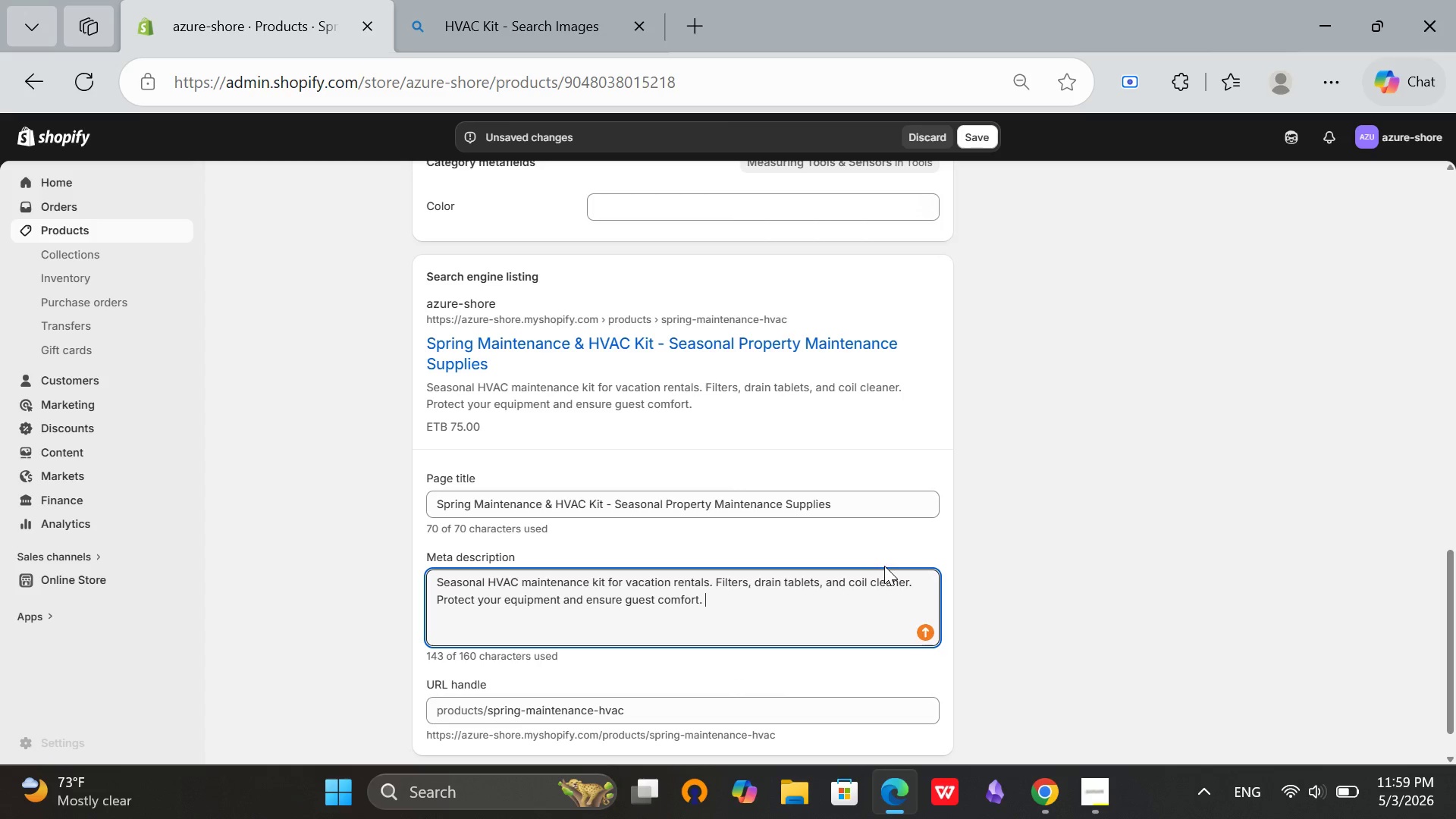 
scroll: coordinate [885, 564], scroll_direction: down, amount: 1.0
 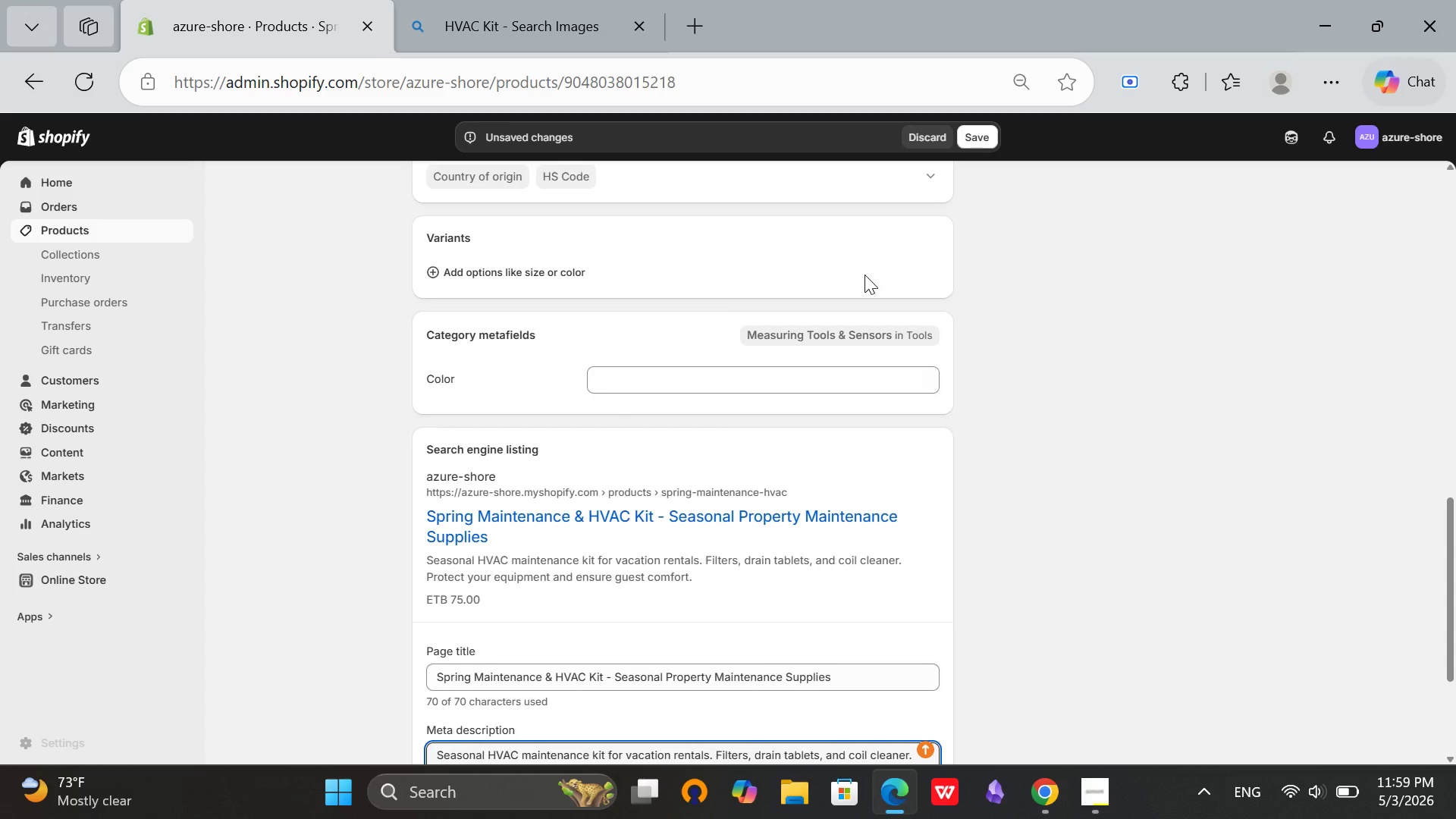 
scroll: coordinate [872, 318], scroll_direction: none, amount: 0.0
 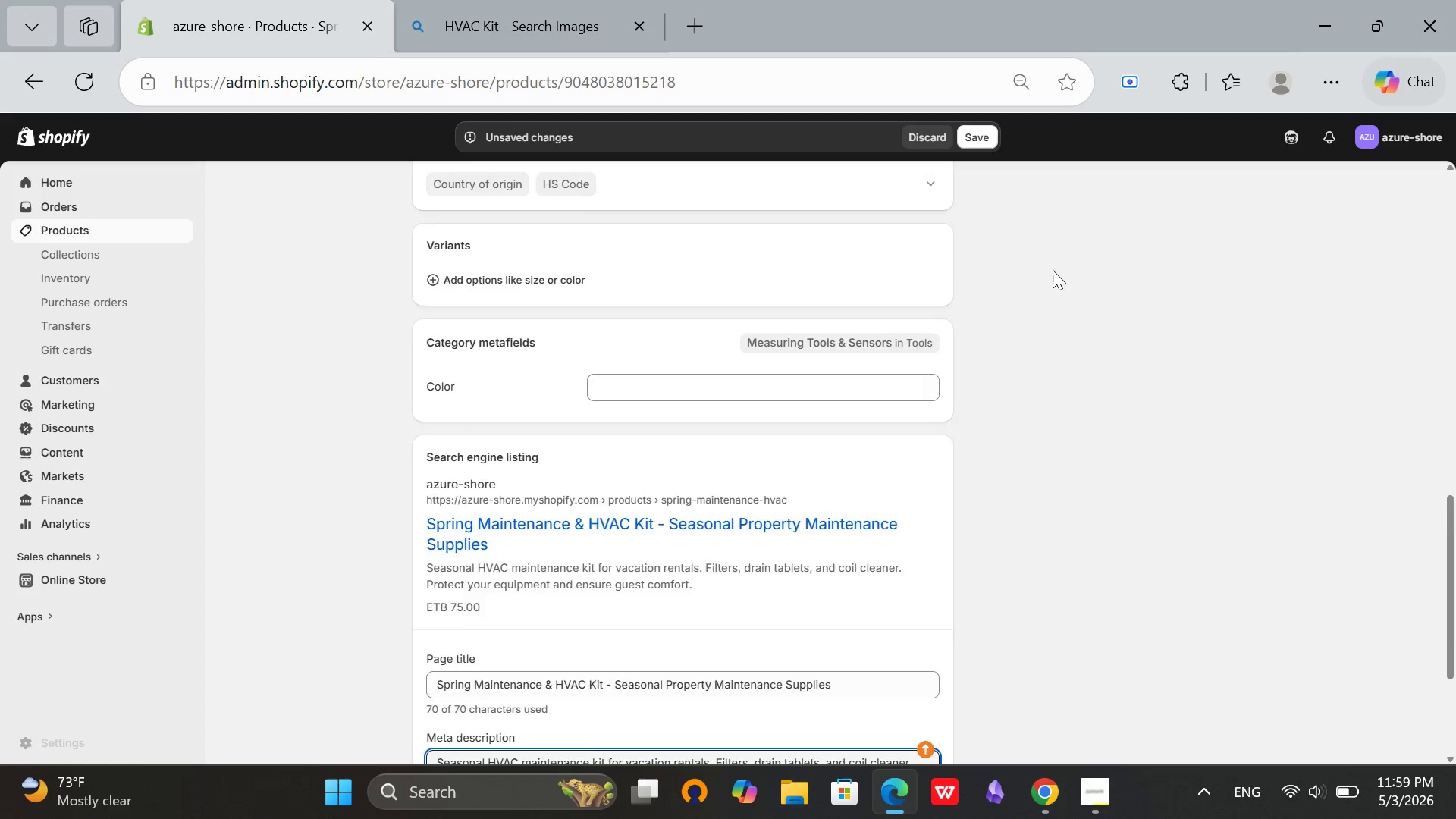 
scroll: coordinate [1053, 270], scroll_direction: down, amount: 1.0
 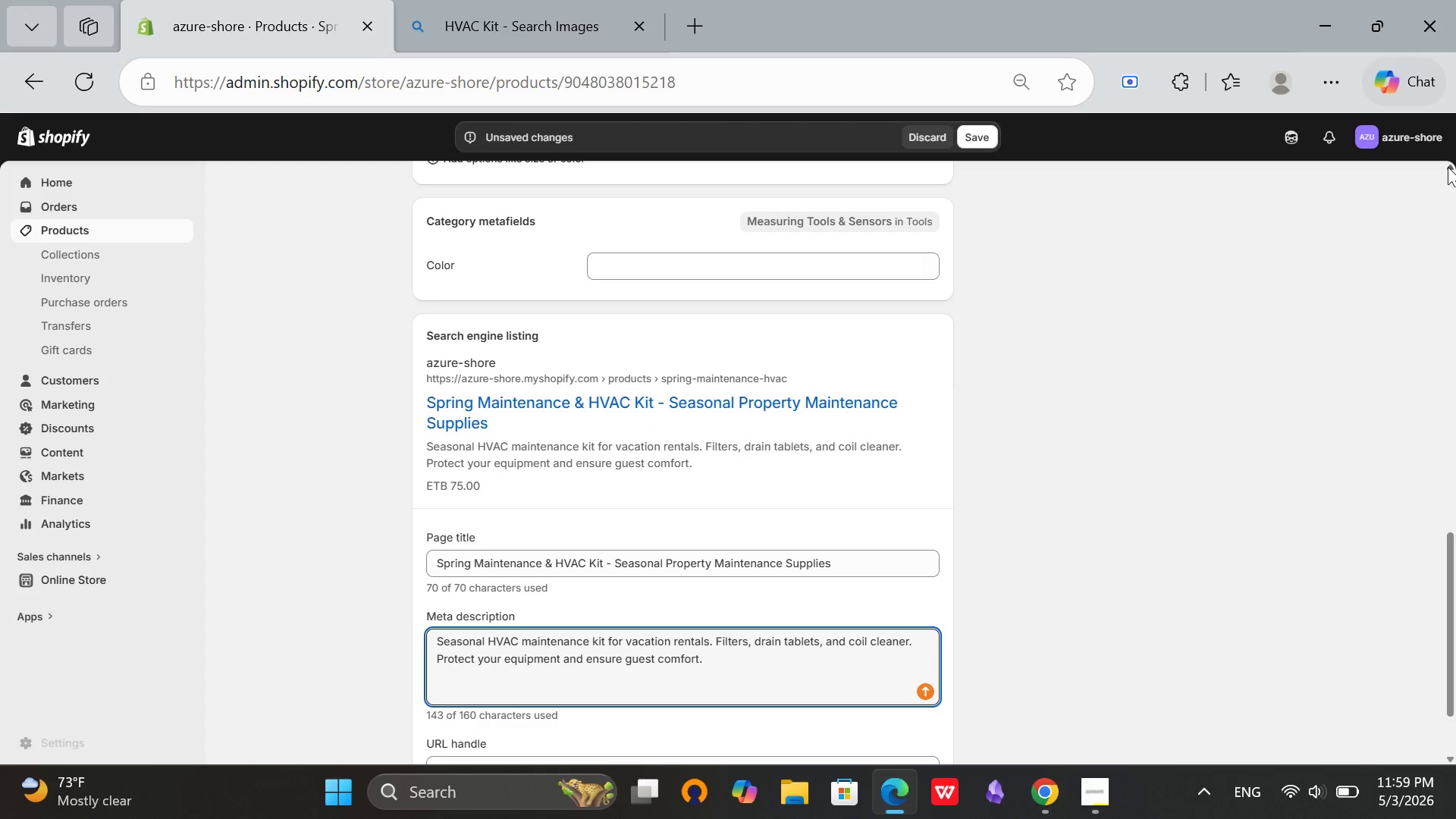 
double_click([1448, 167])
 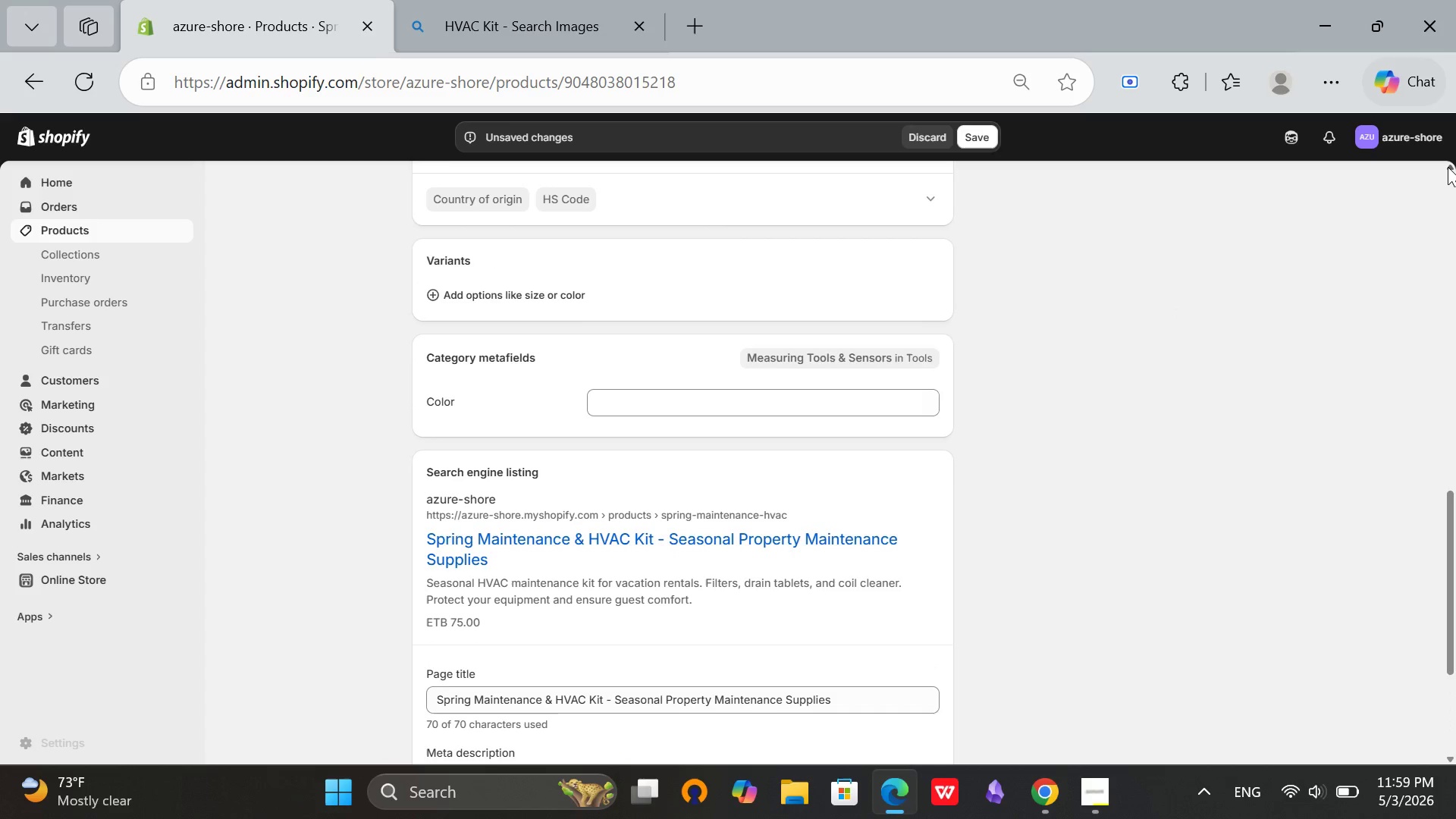 
triple_click([1448, 167])
 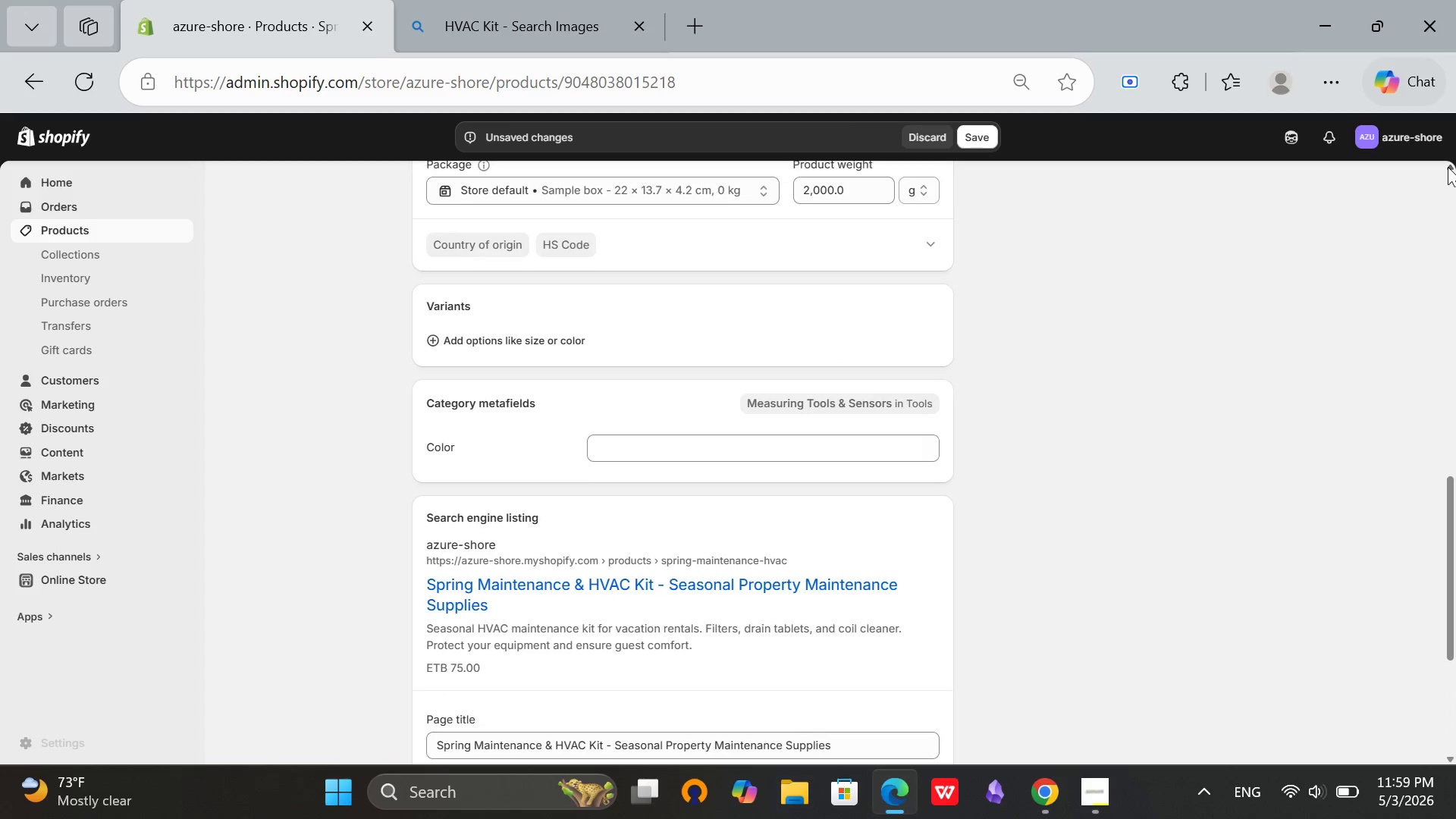 
triple_click([1448, 167])
 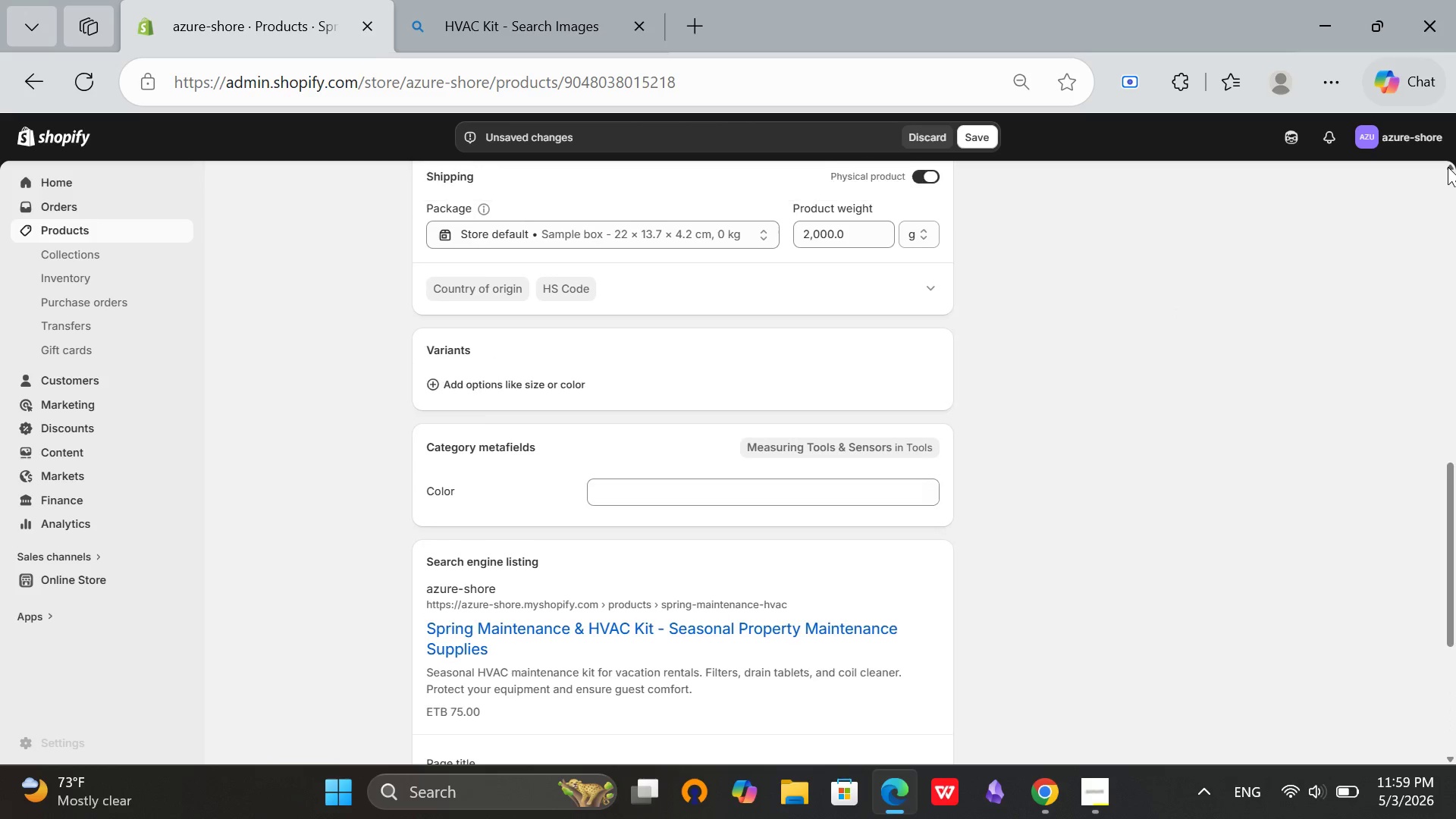 
triple_click([1448, 167])
 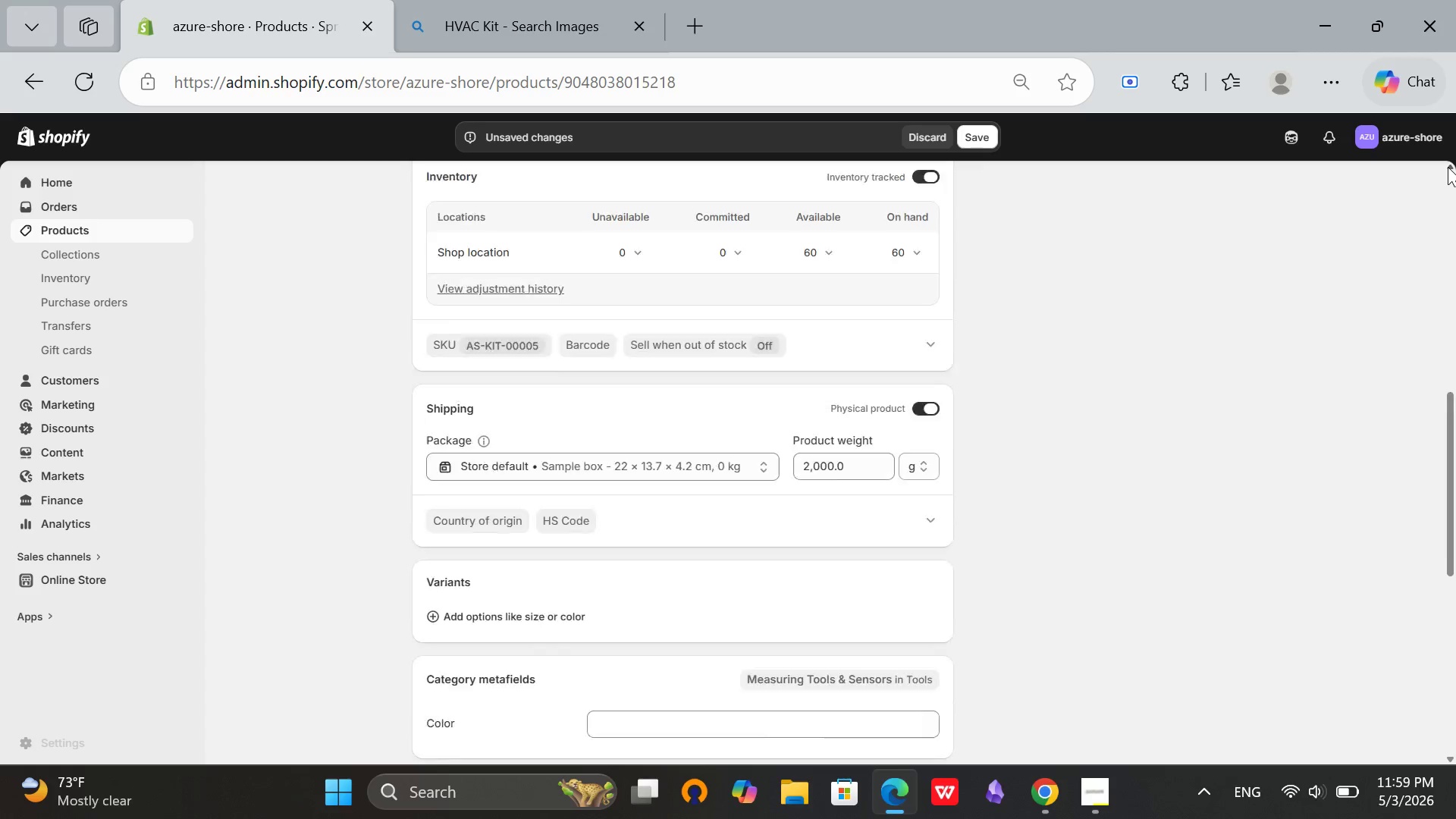 
triple_click([1448, 167])
 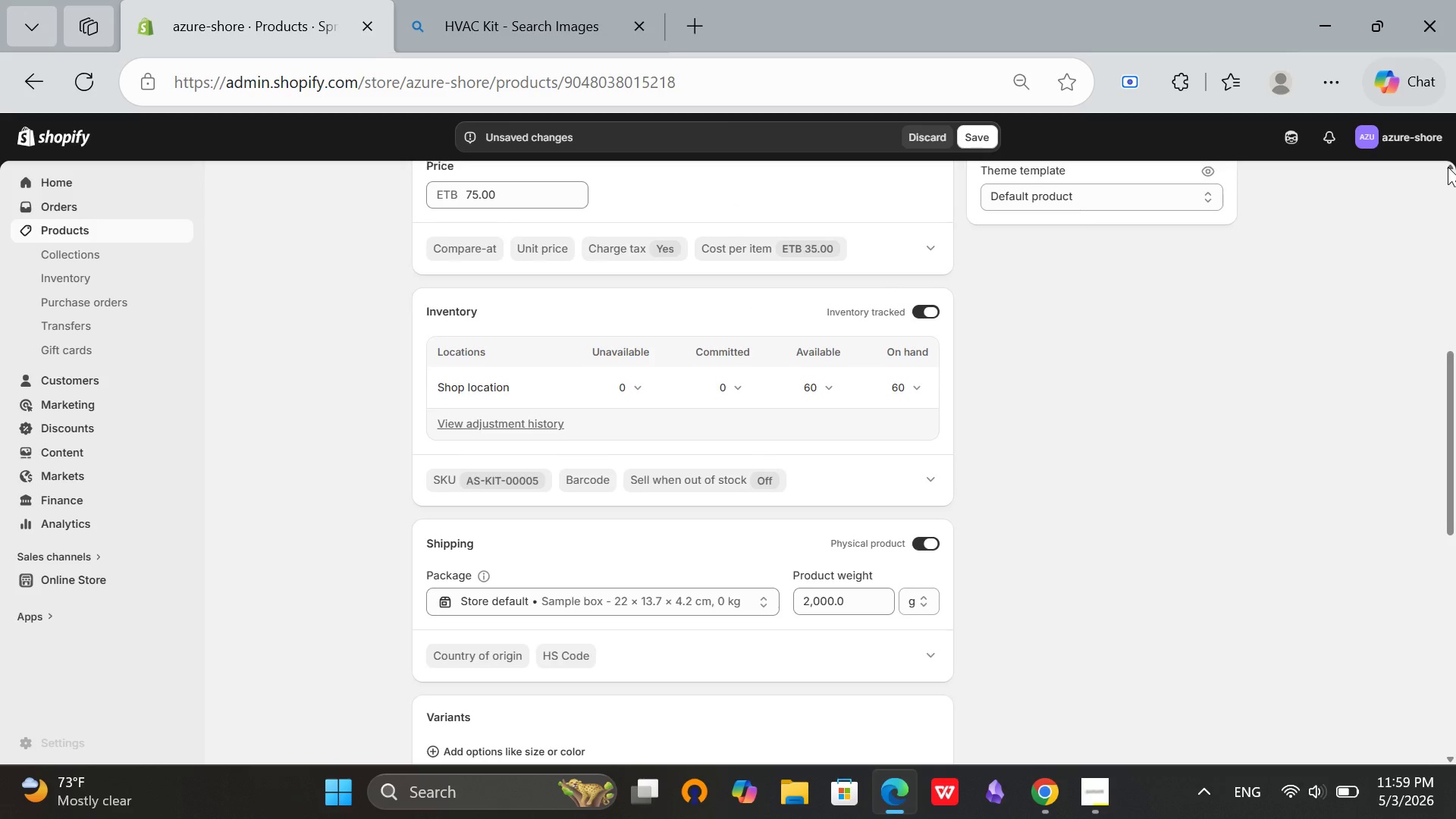 
double_click([1448, 167])
 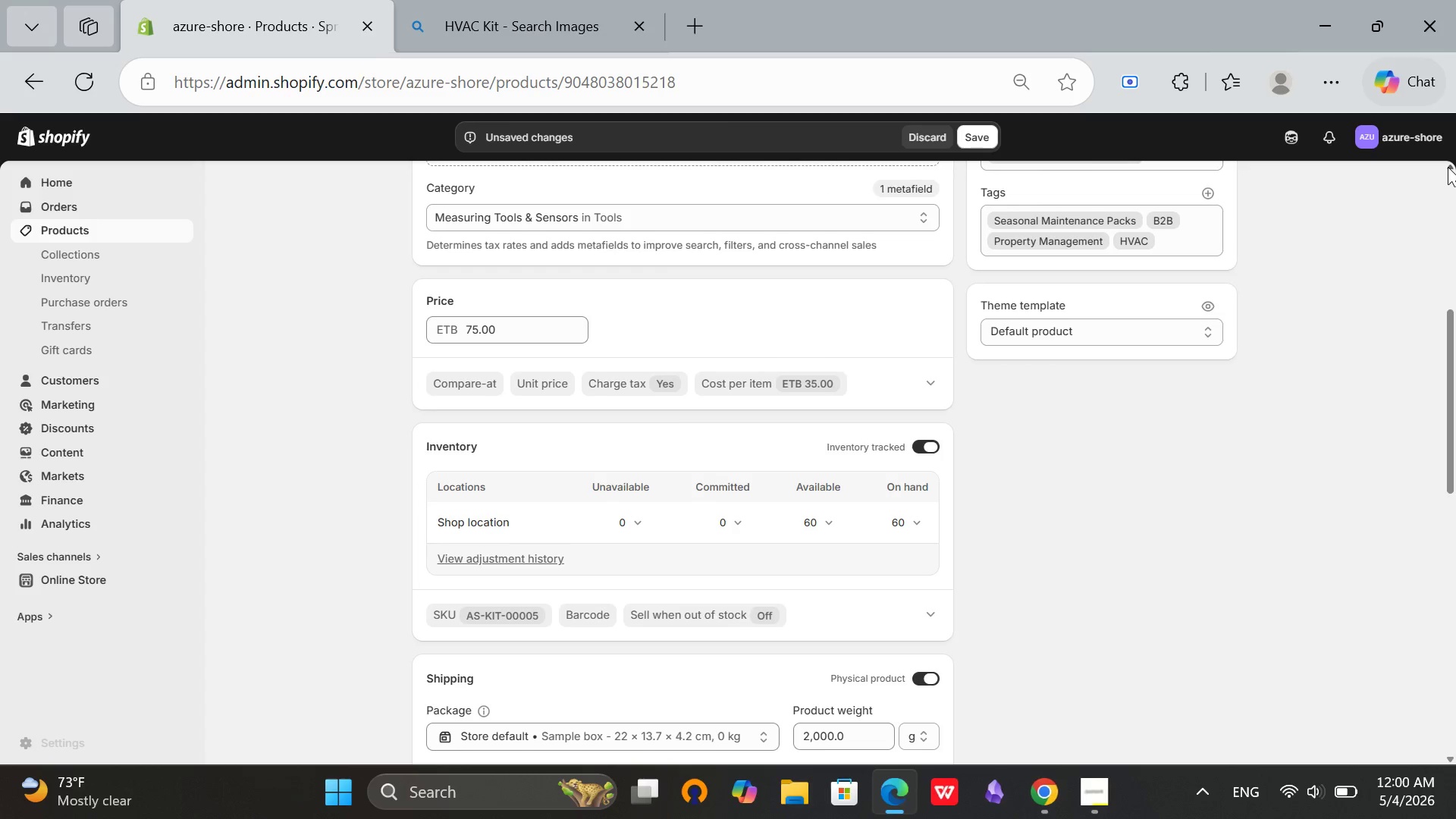 
double_click([1448, 167])
 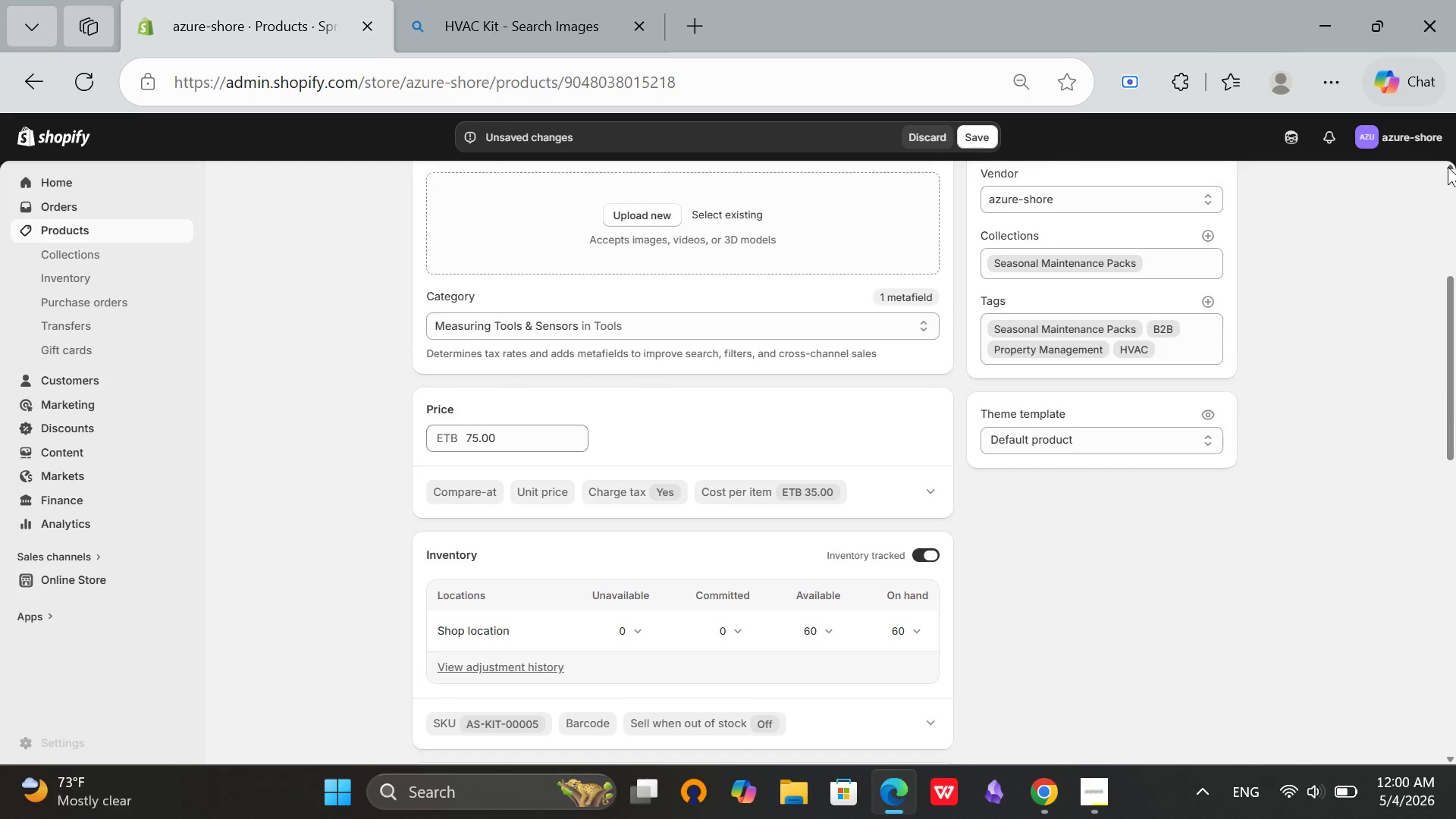 
triple_click([1448, 167])
 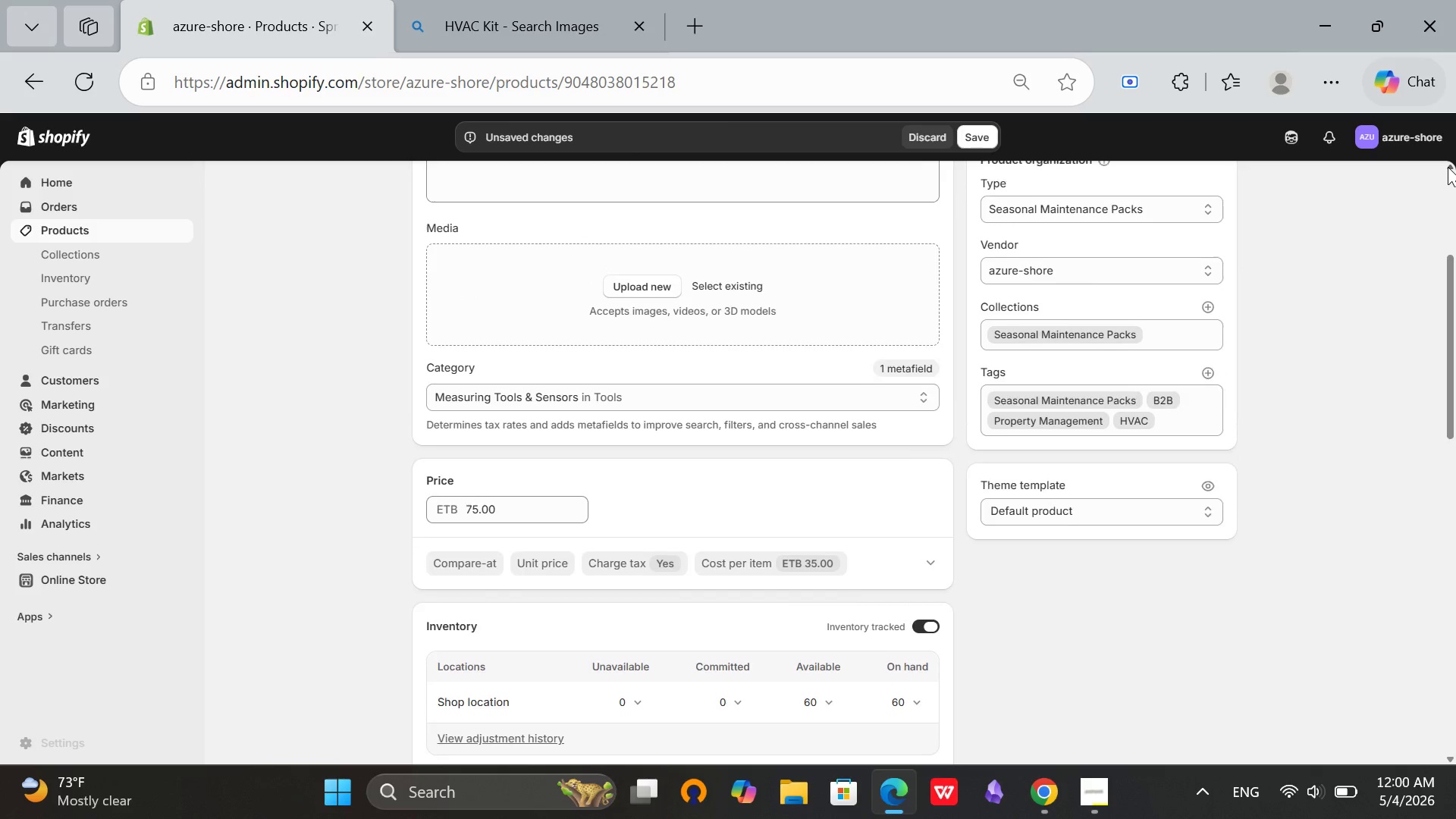 
triple_click([1448, 167])
 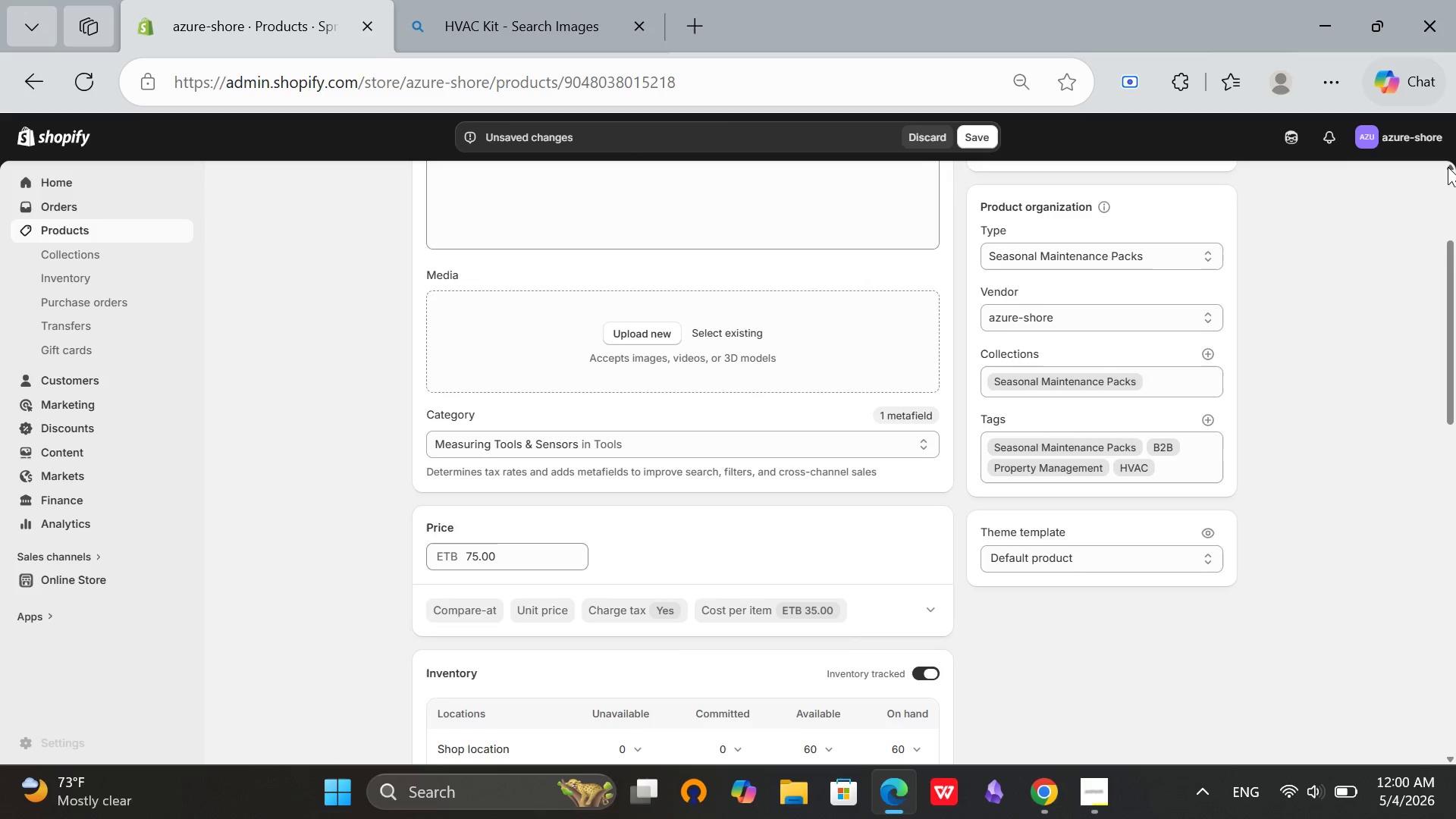 
triple_click([1448, 167])
 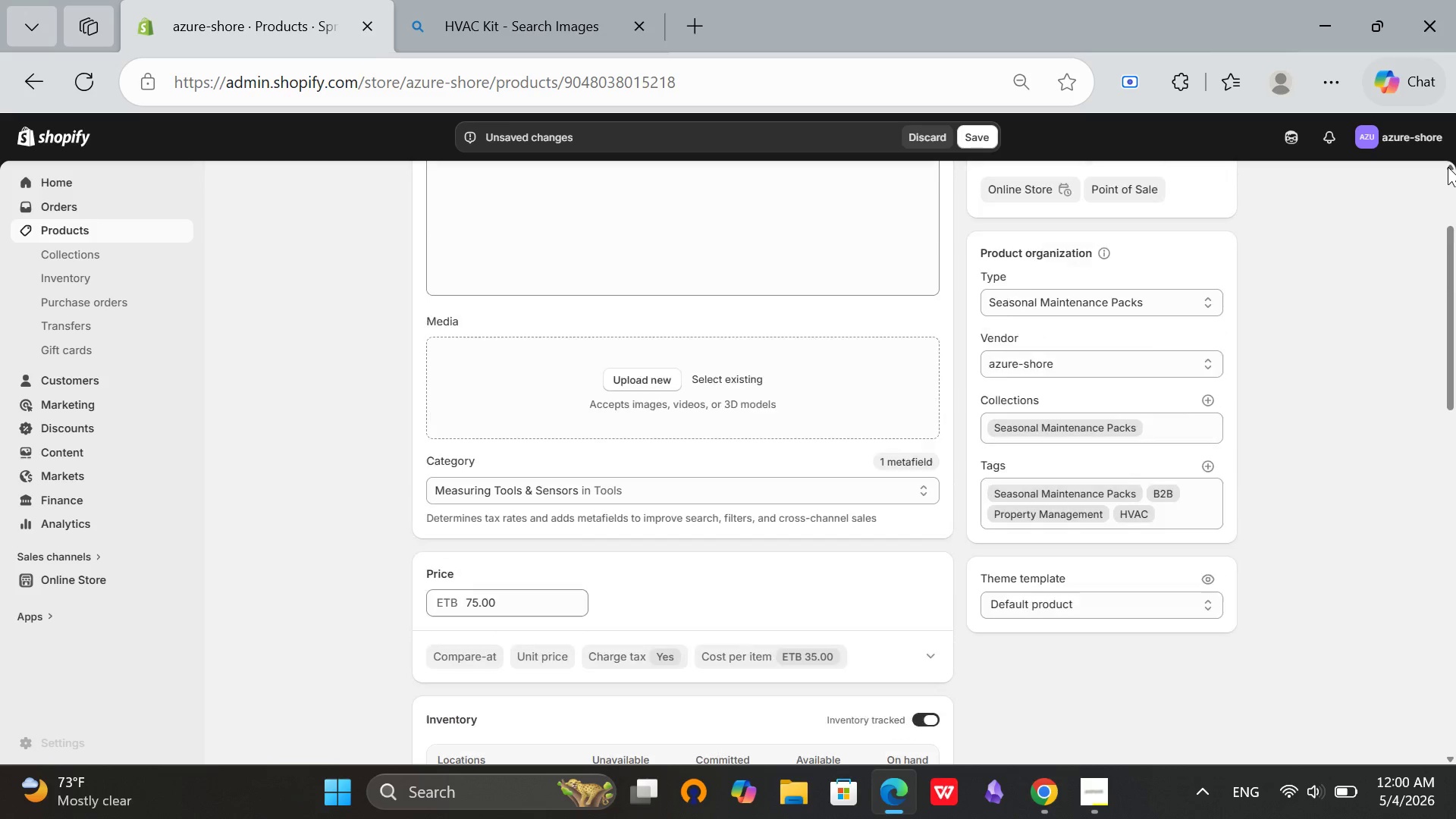 
triple_click([1448, 167])
 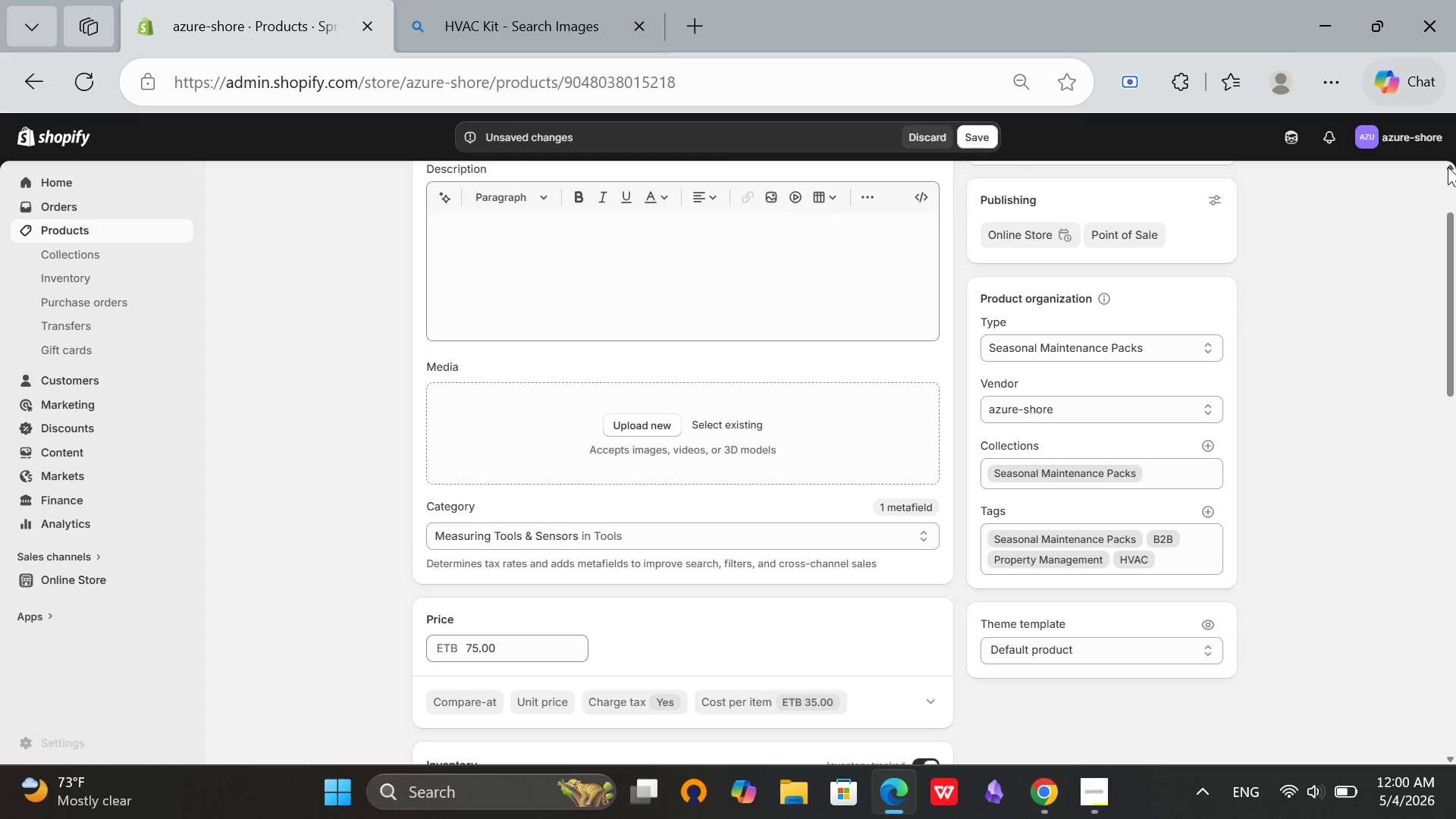 
double_click([1448, 167])
 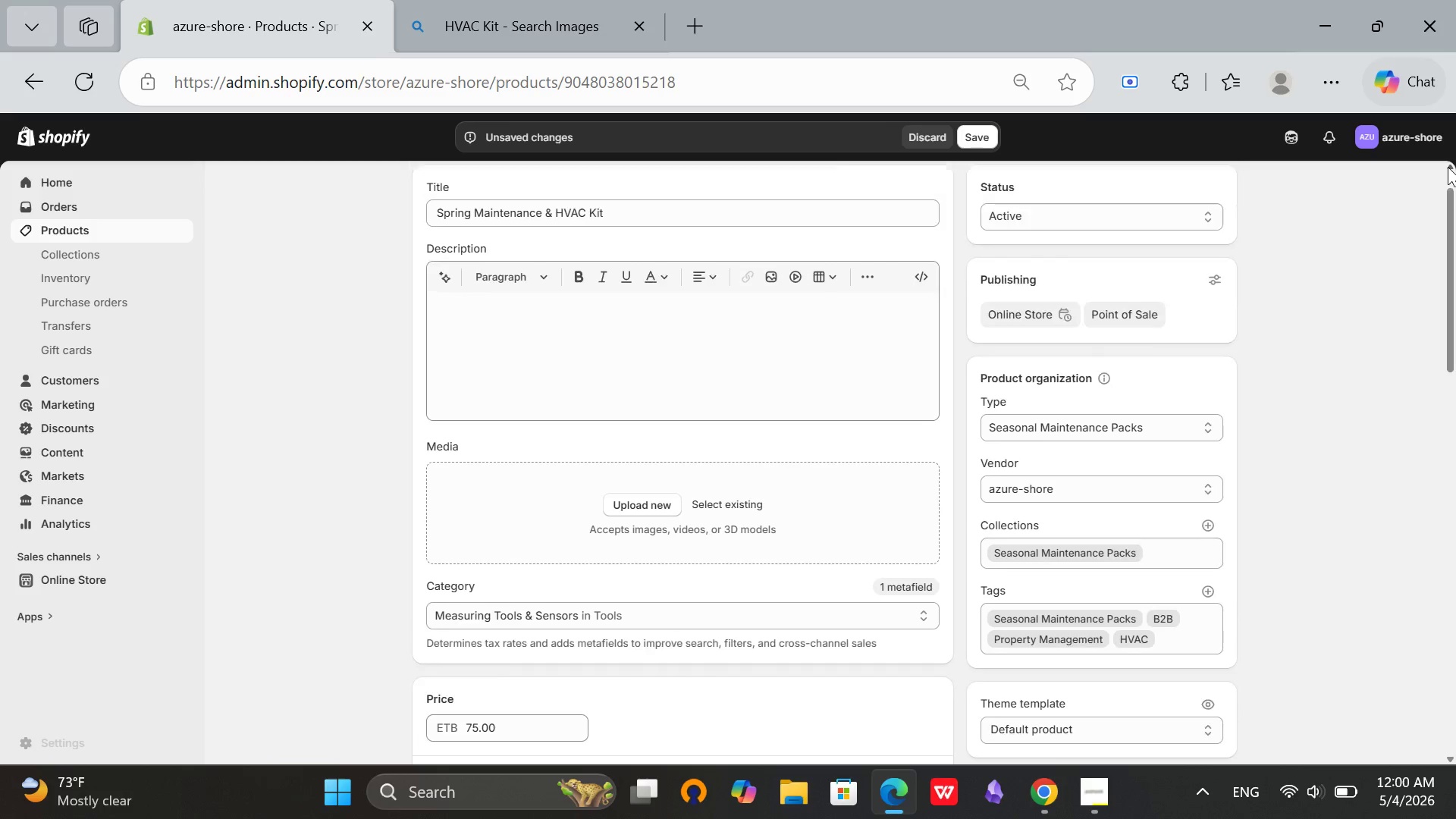 
double_click([1448, 167])
 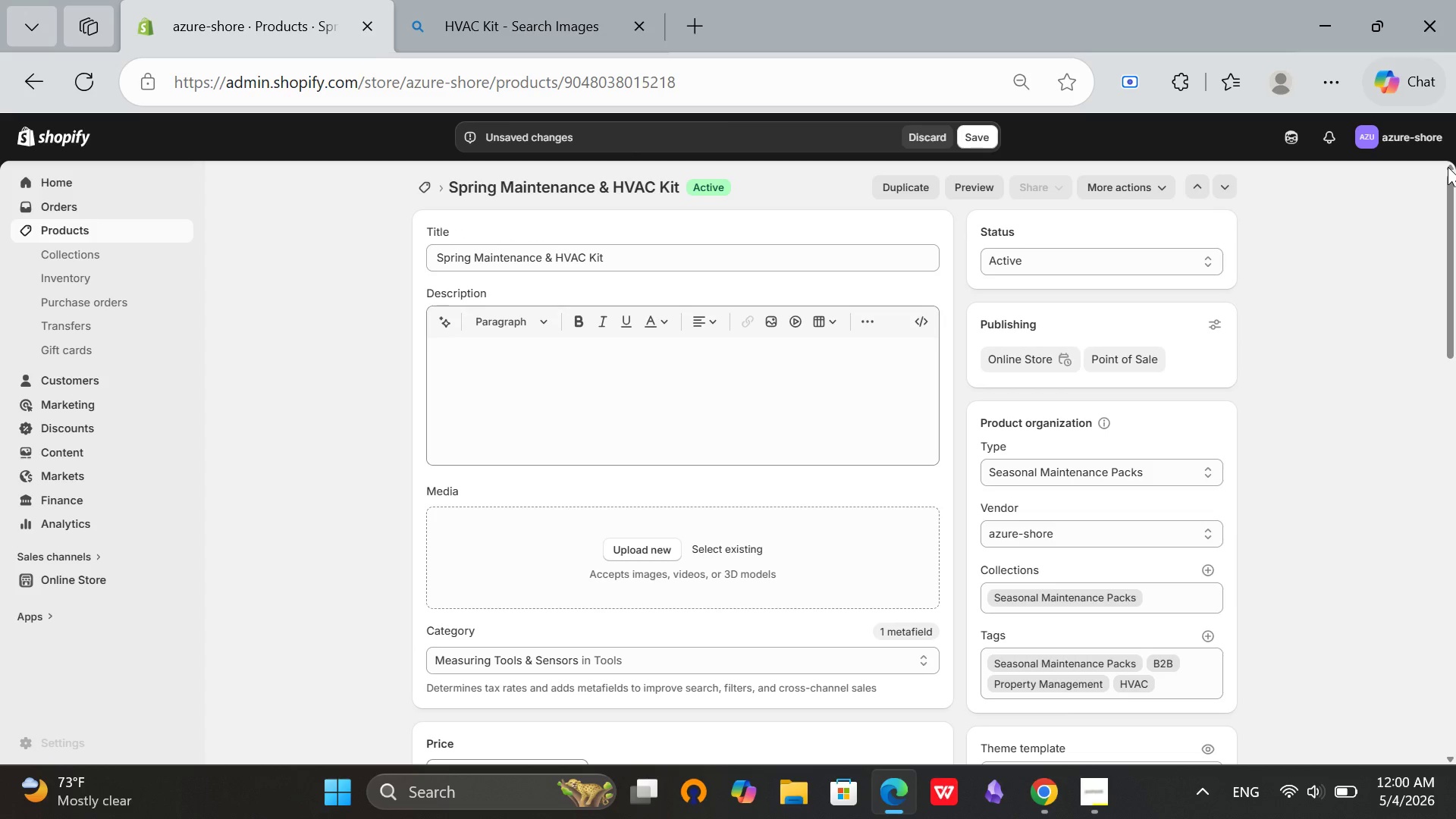 
triple_click([1448, 167])
 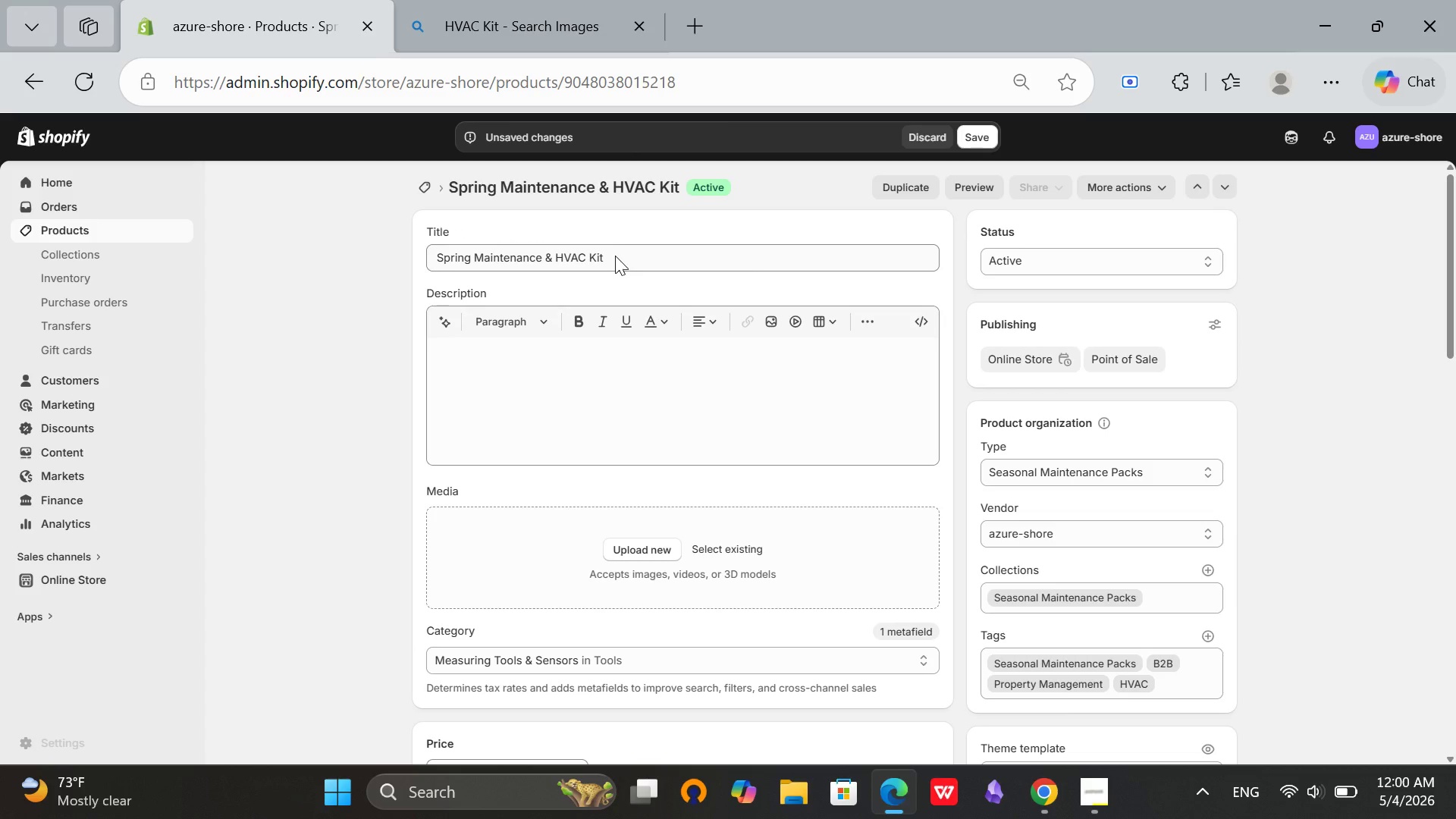 
left_click([617, 251])
 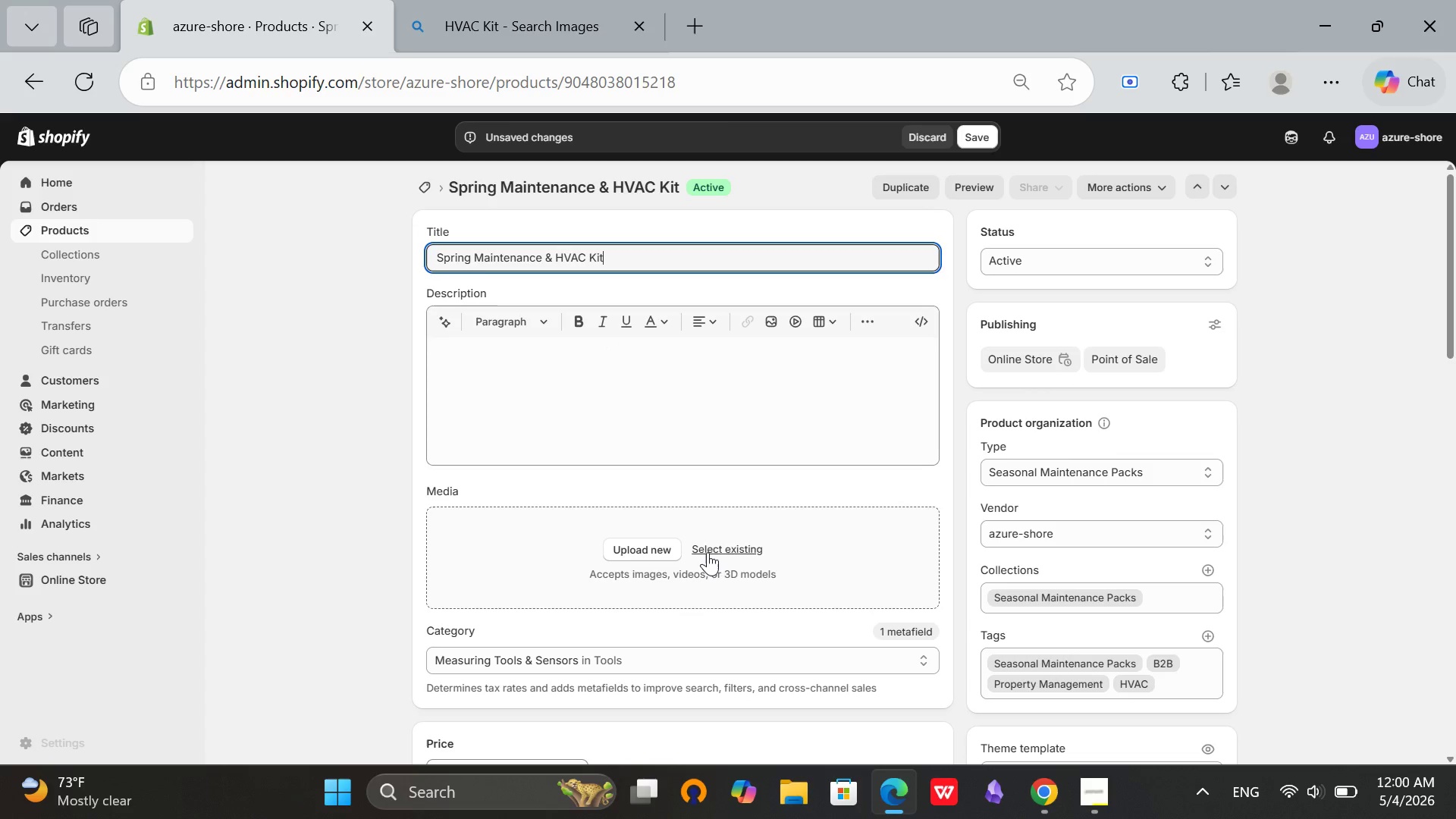 
left_click([708, 544])
 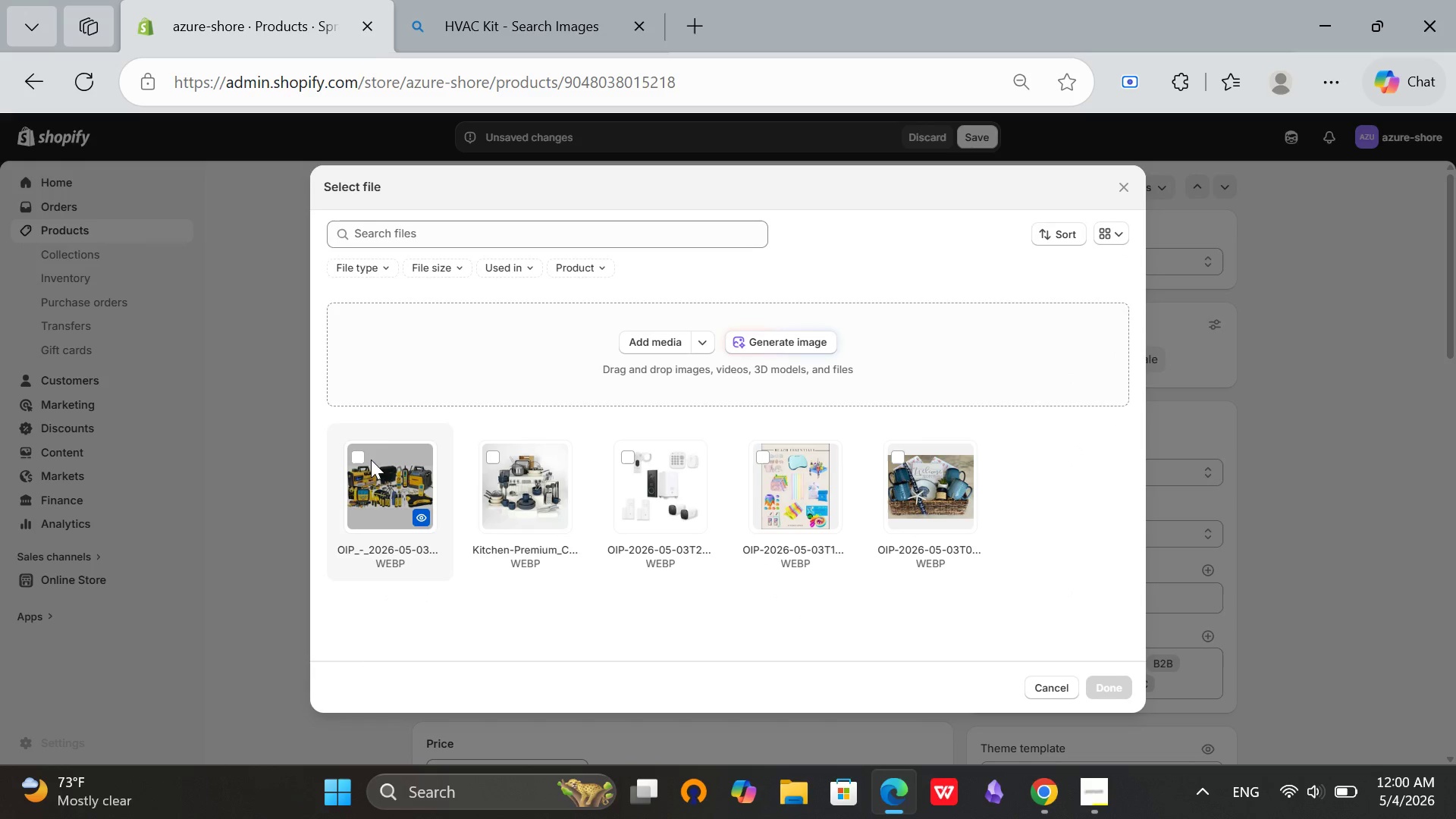 
left_click([355, 459])
 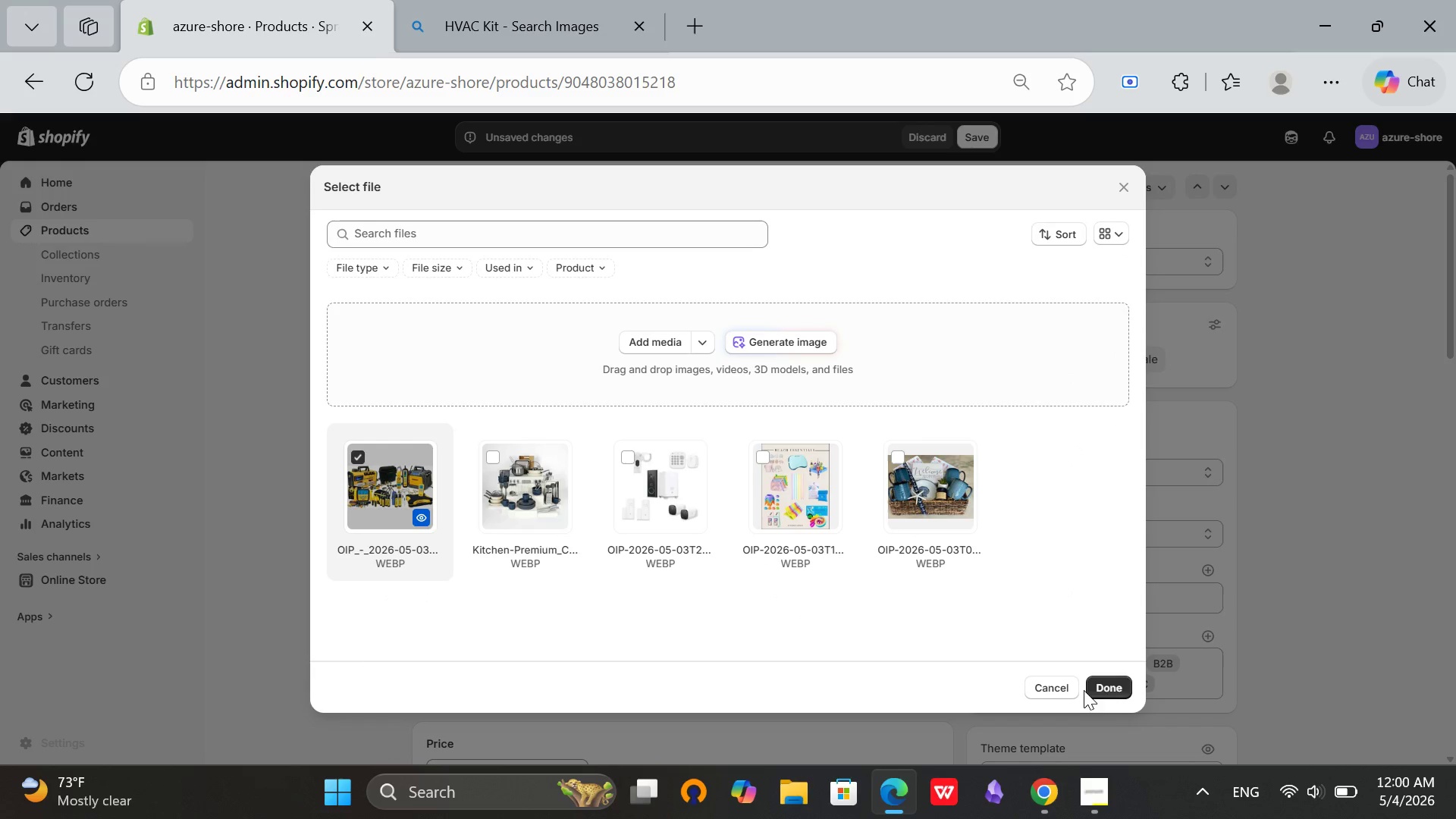 
left_click([1112, 695])
 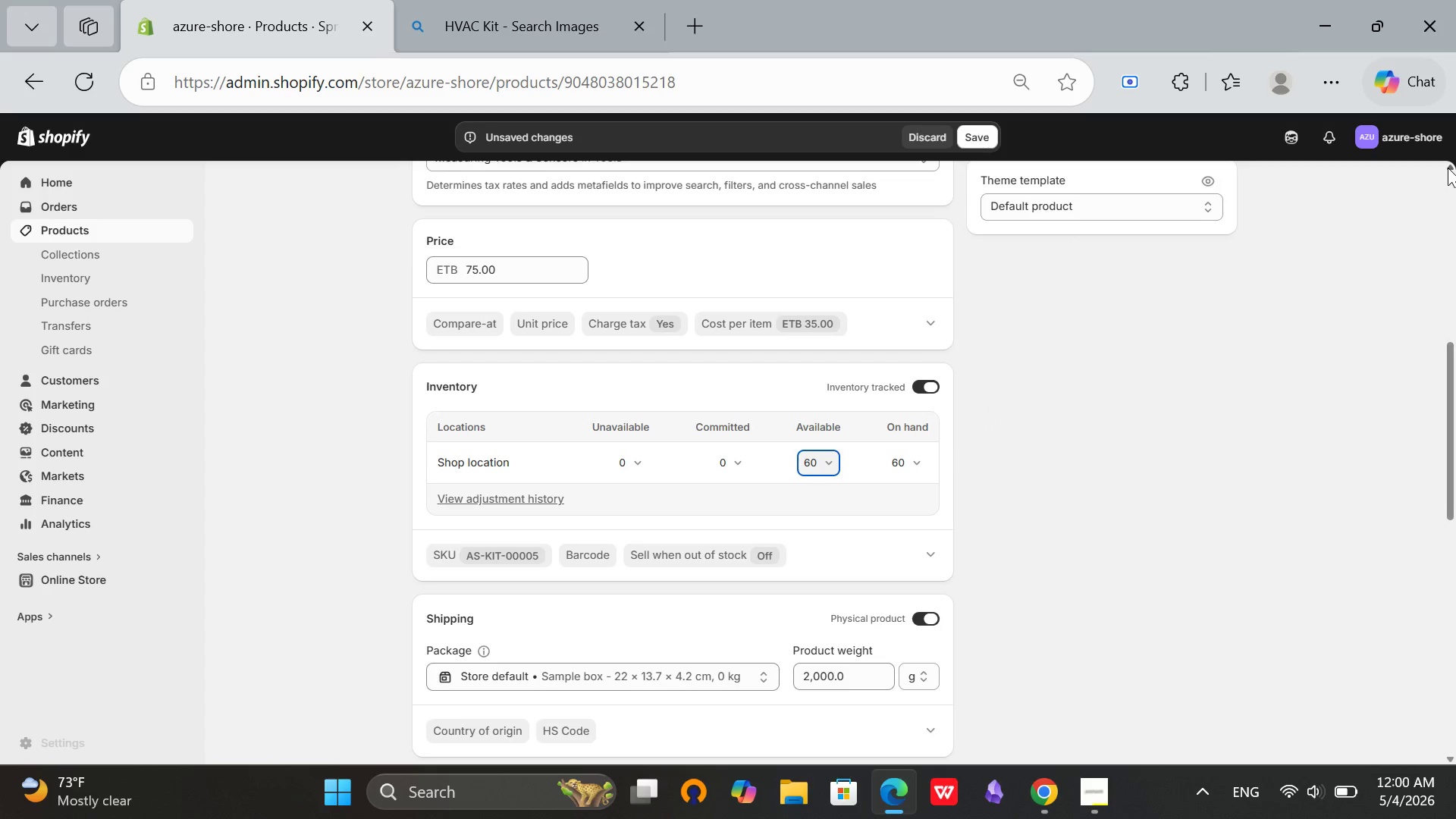 
double_click([1448, 167])
 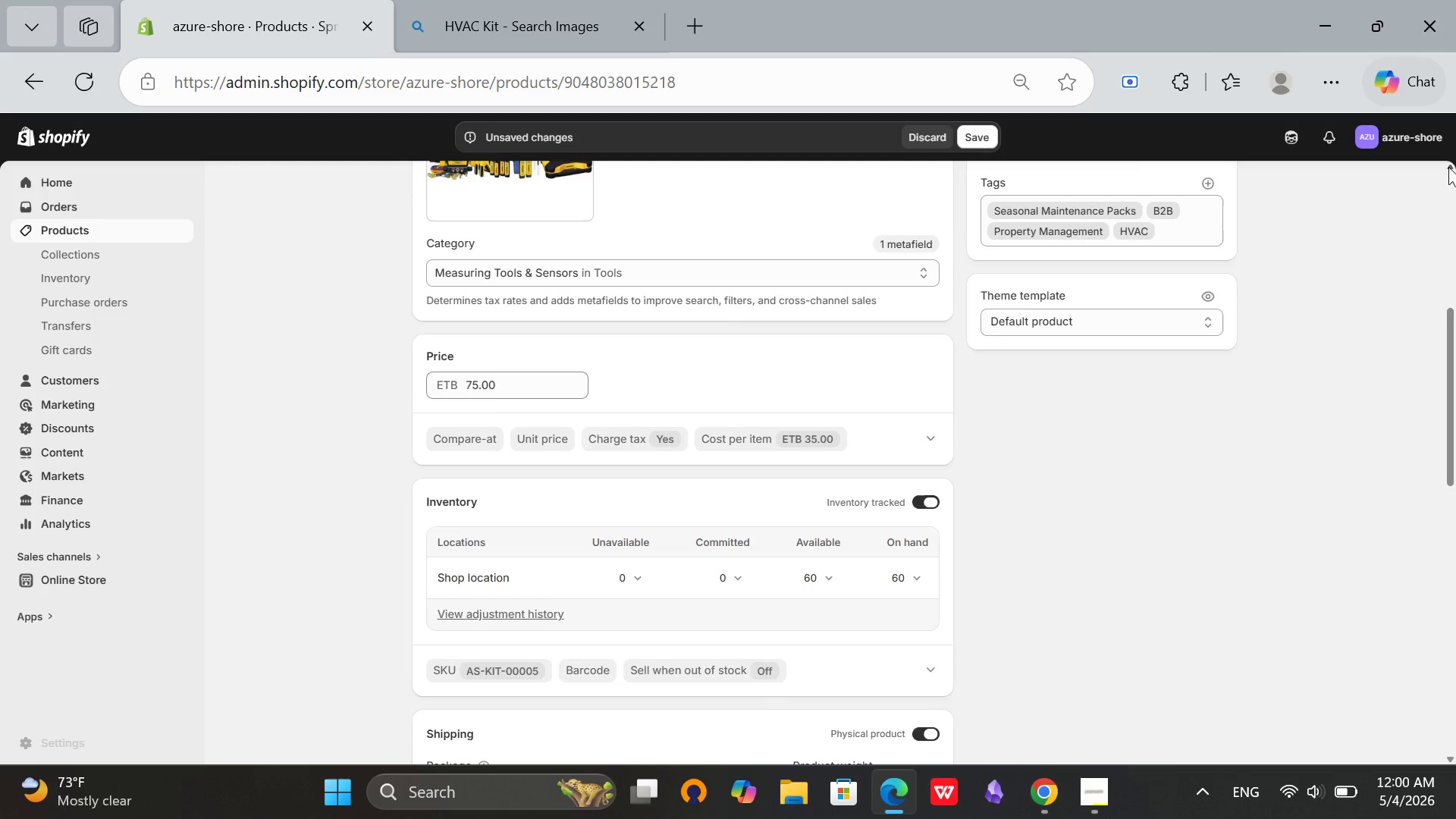 
triple_click([1448, 167])
 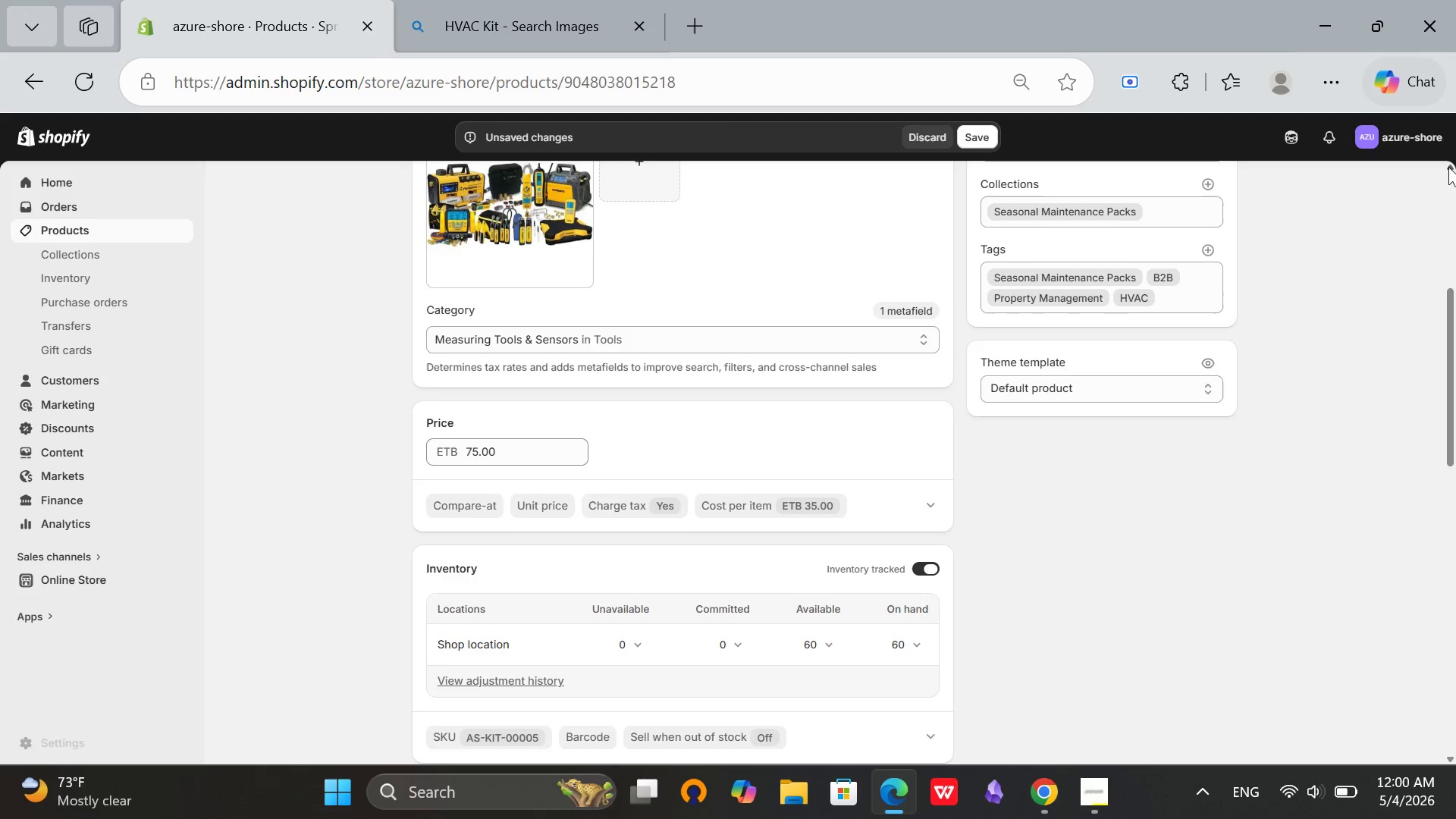 
double_click([1448, 167])
 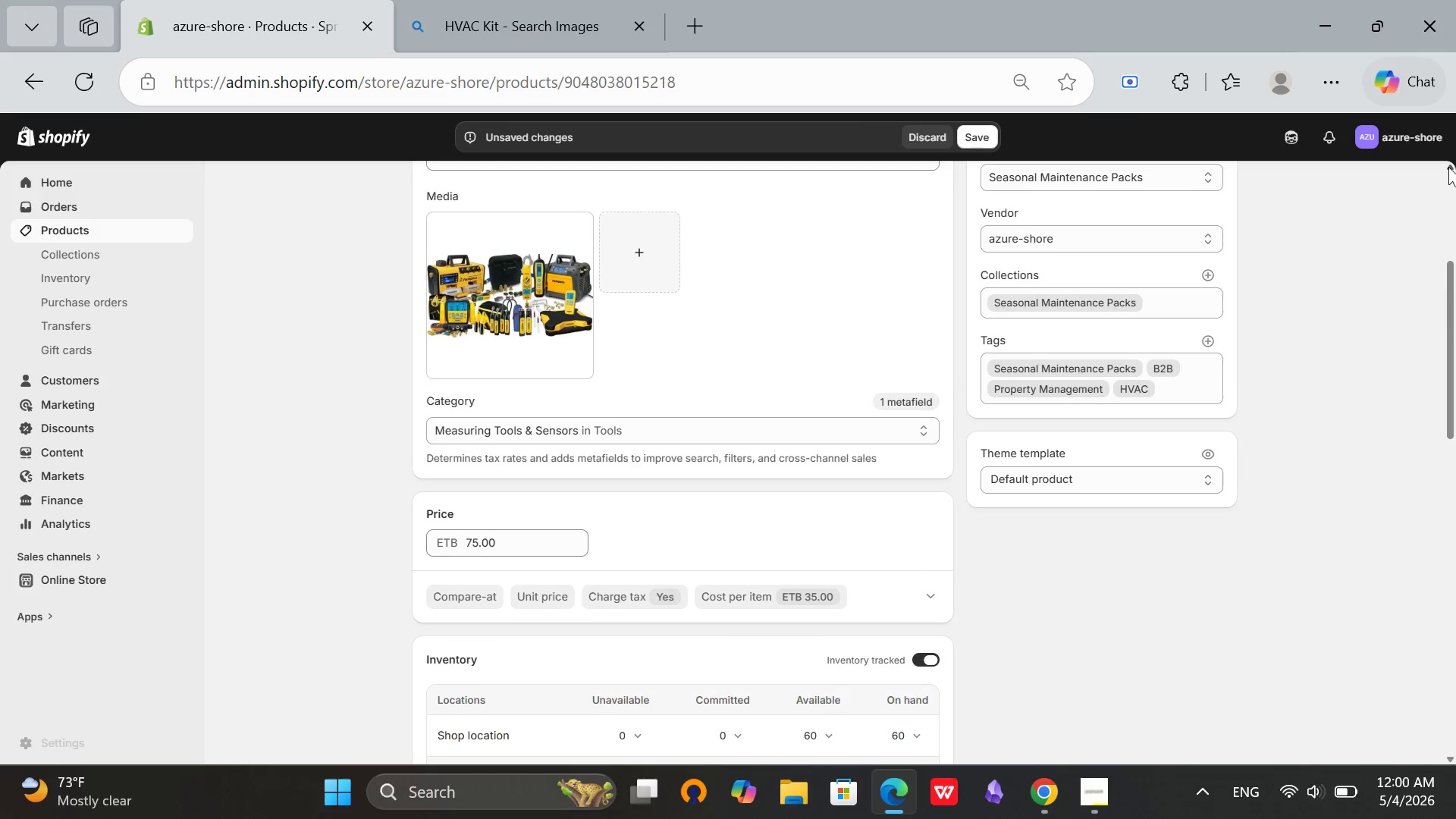 
triple_click([1448, 167])
 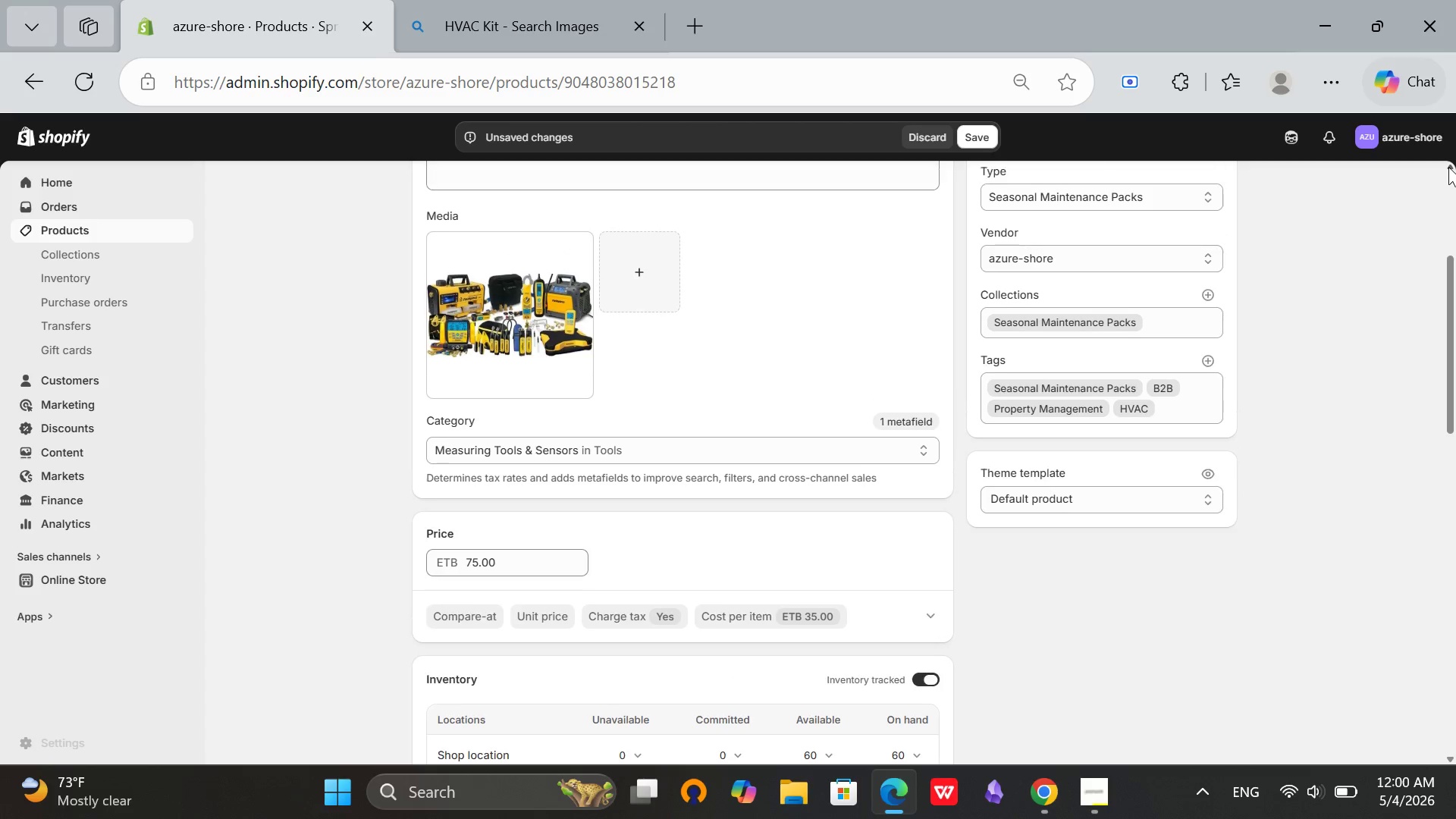 
triple_click([1448, 167])
 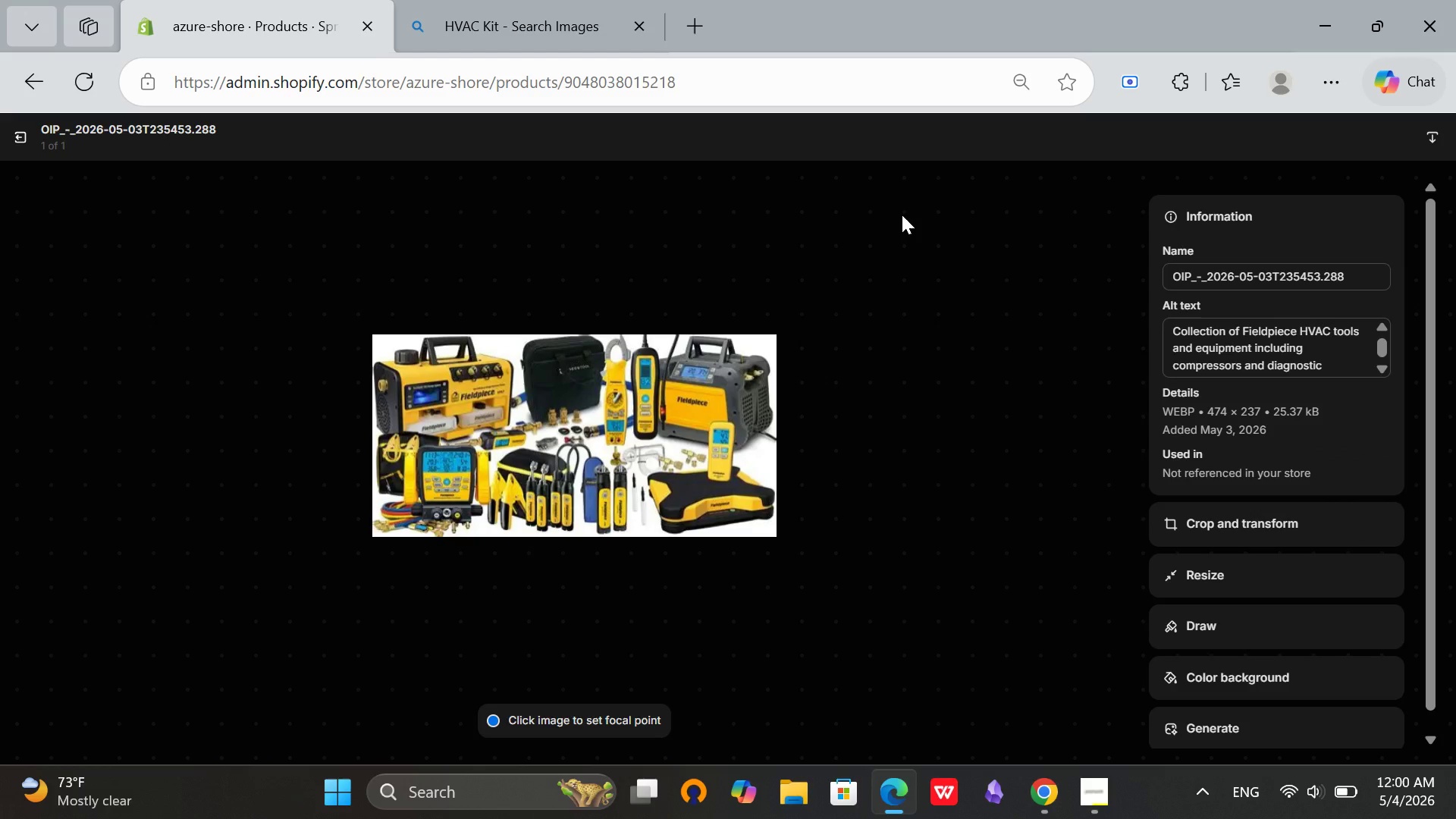 
wait(7.16)
 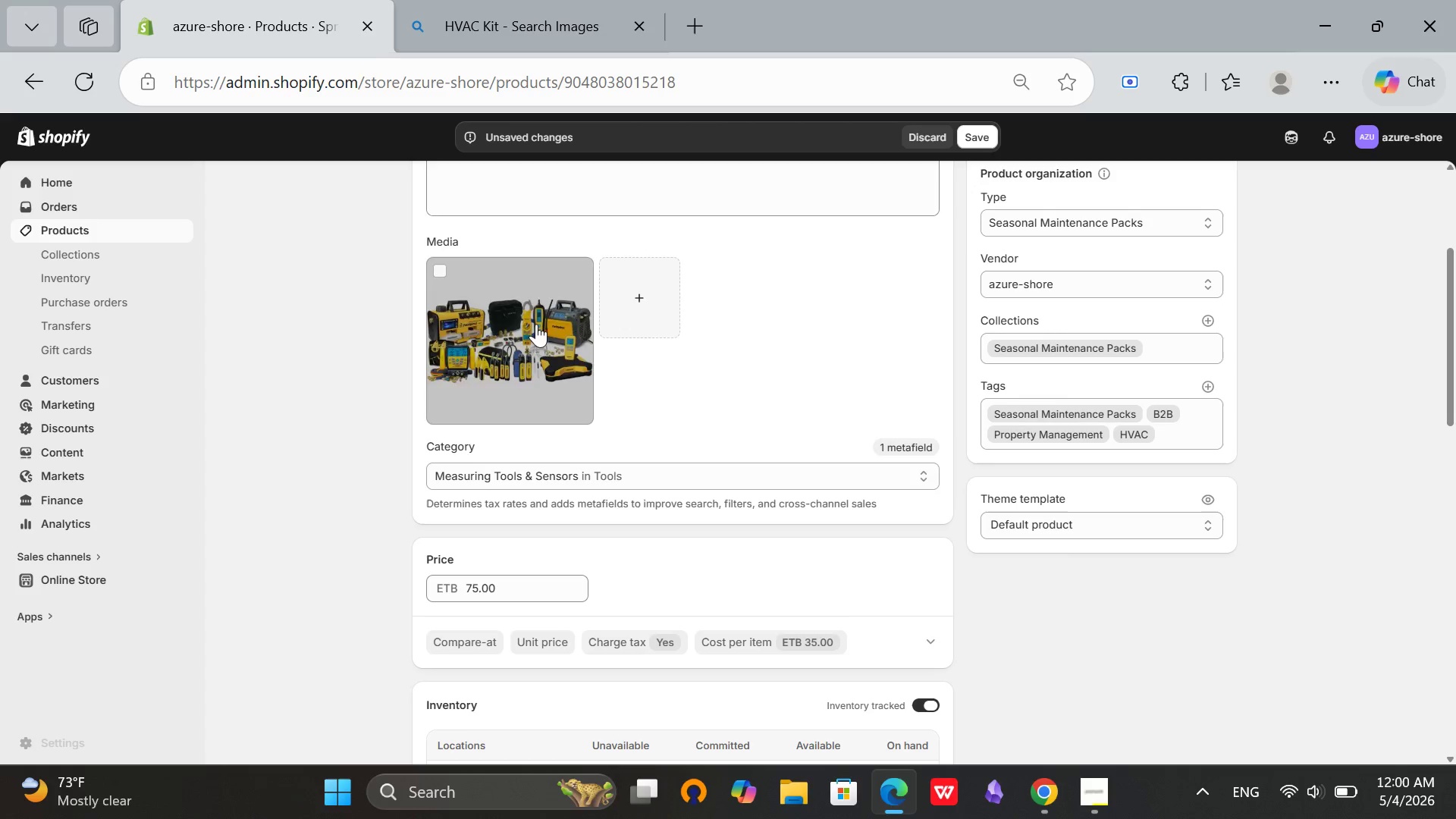 
left_click([23, 140])
 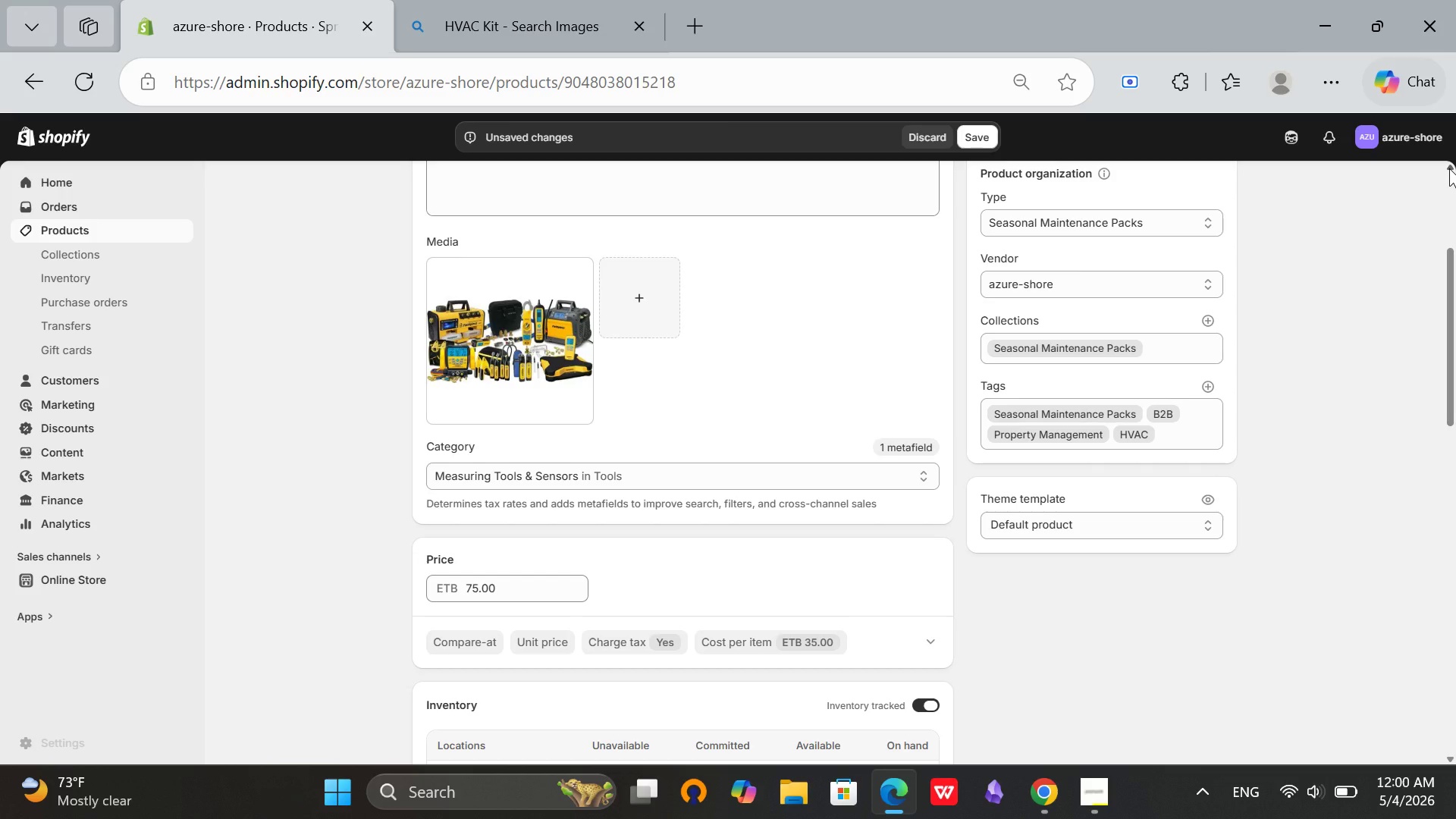 
left_click([1449, 168])
 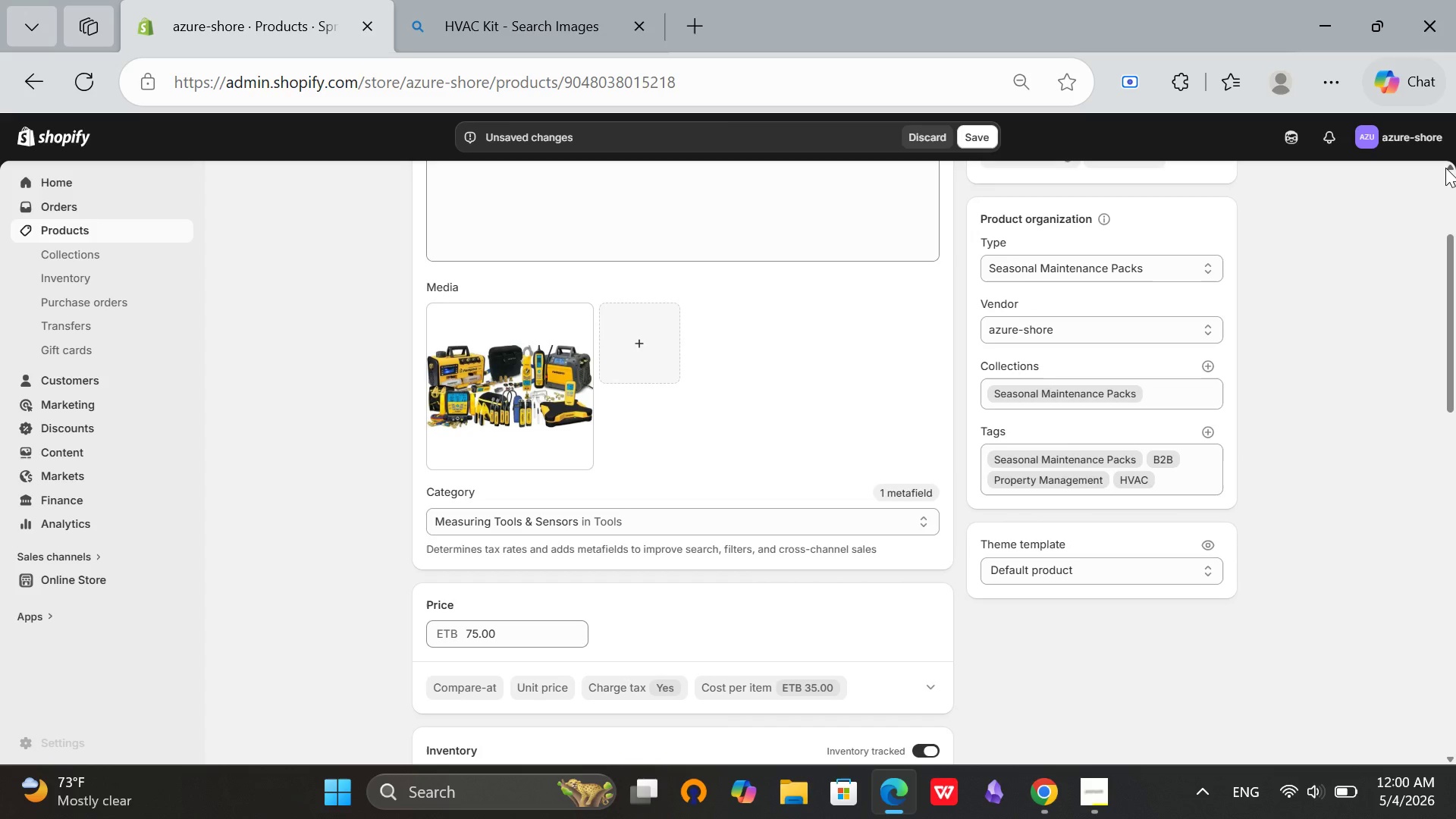 
wait(6.69)
 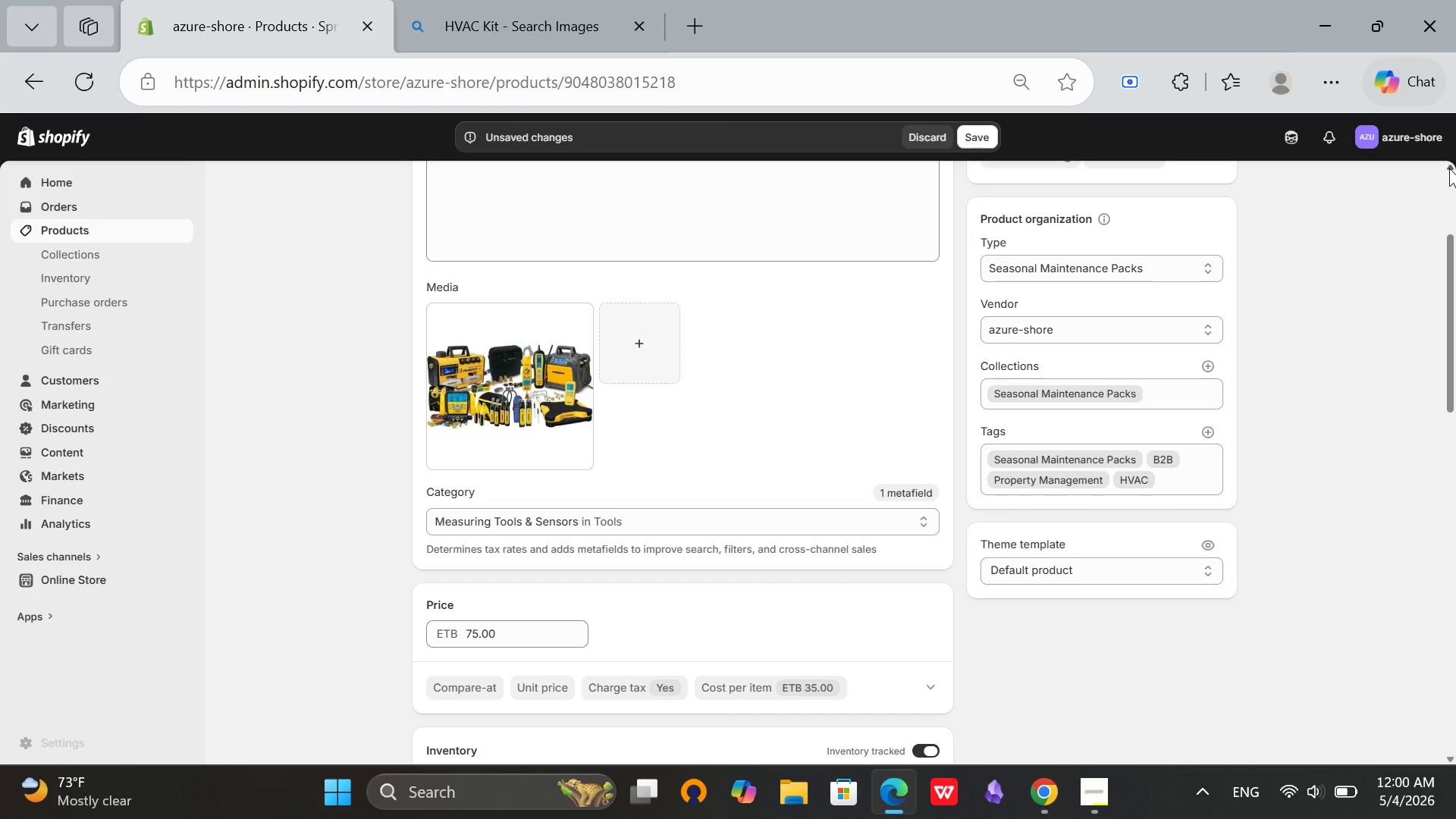 
double_click([1452, 167])
 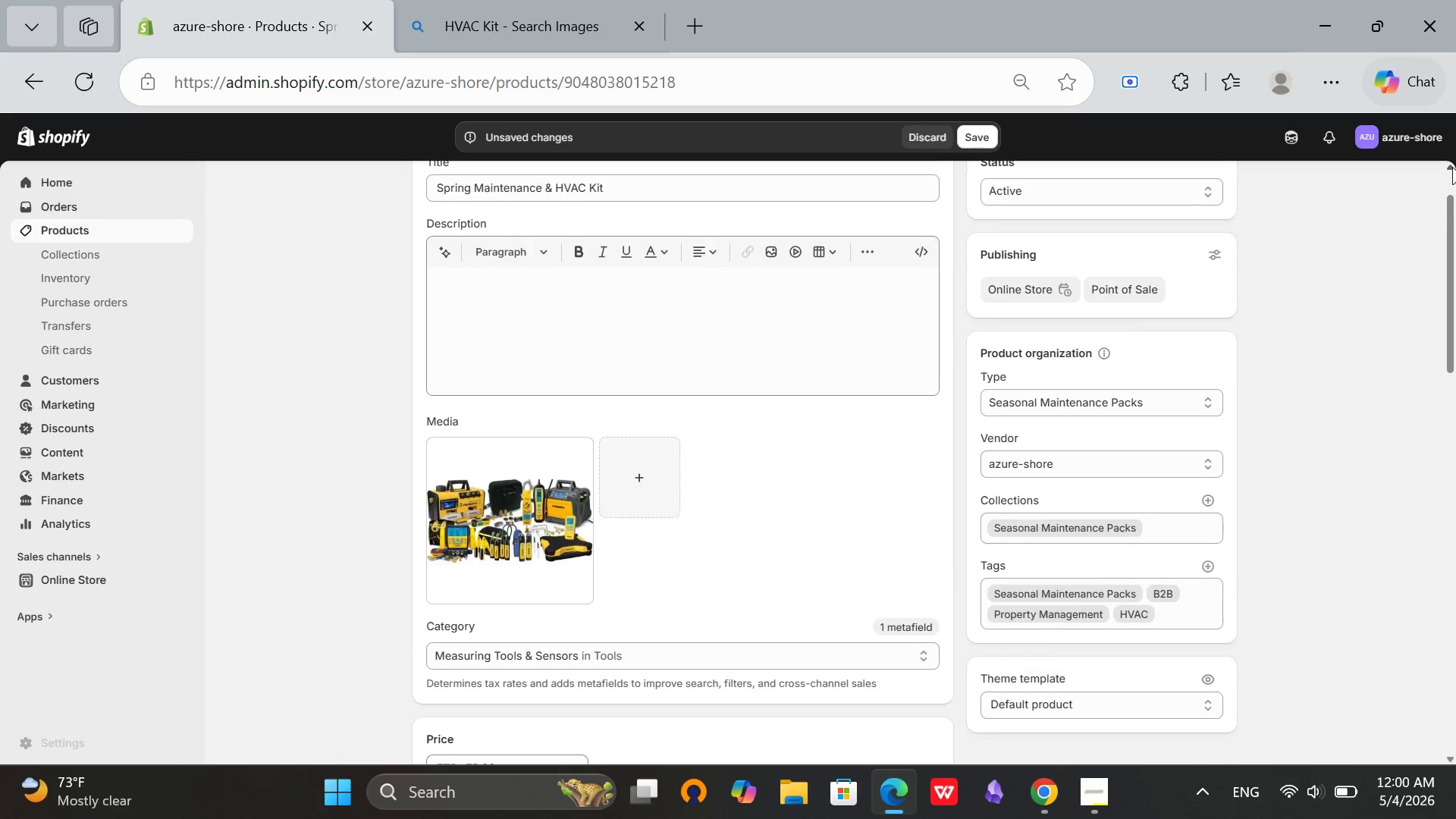 
triple_click([1452, 167])
 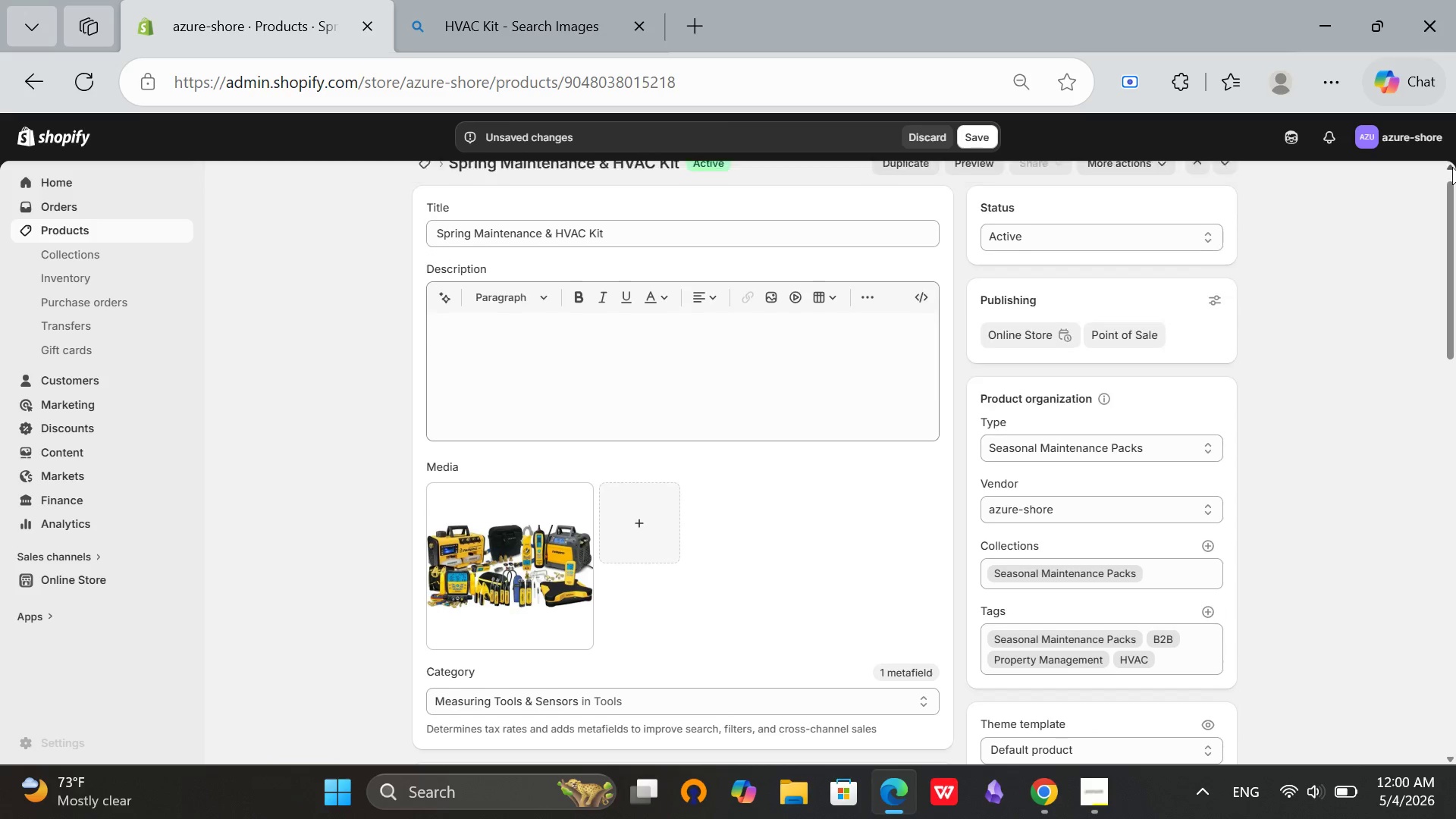 
triple_click([1452, 167])
 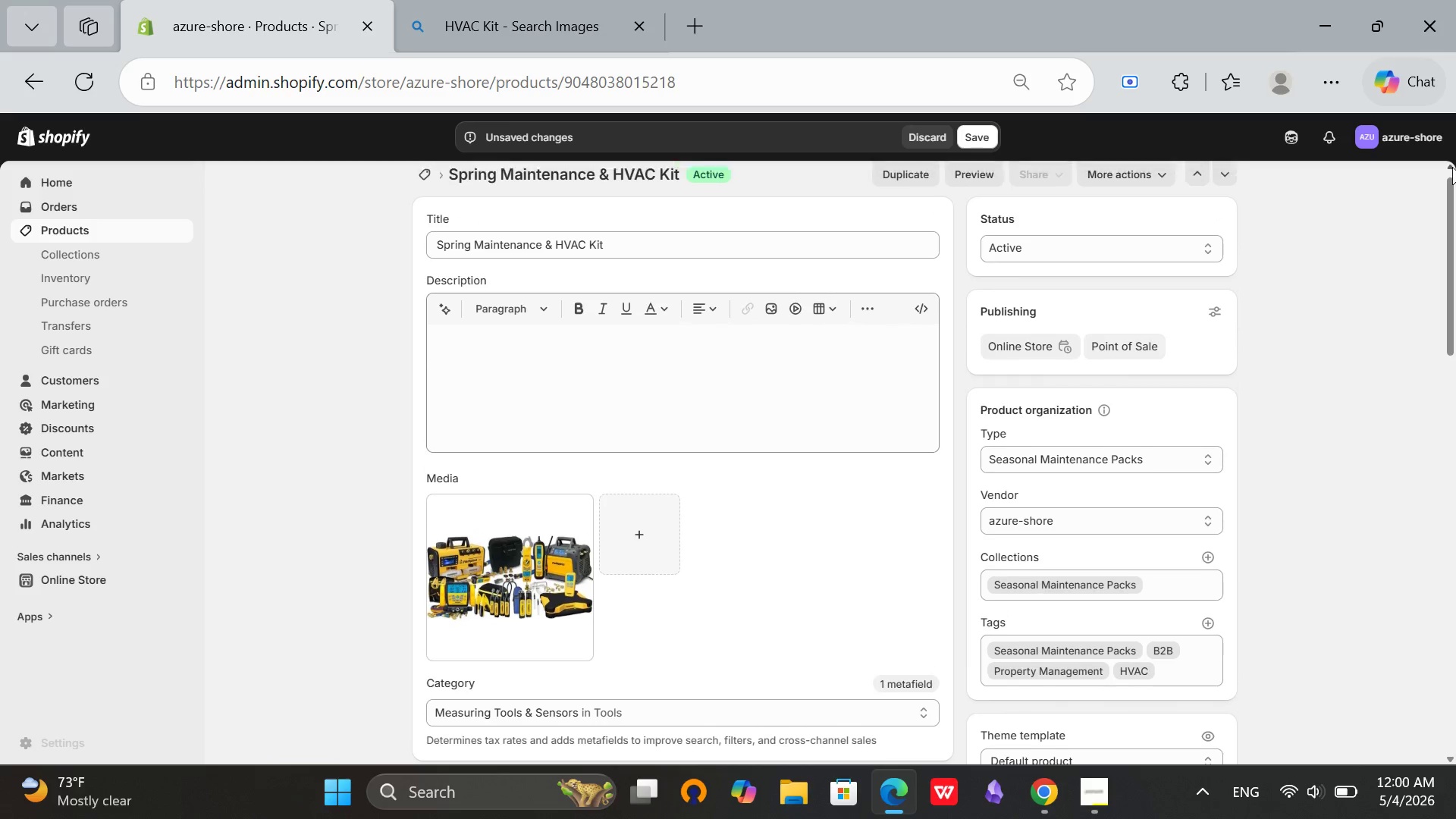 
triple_click([1452, 167])
 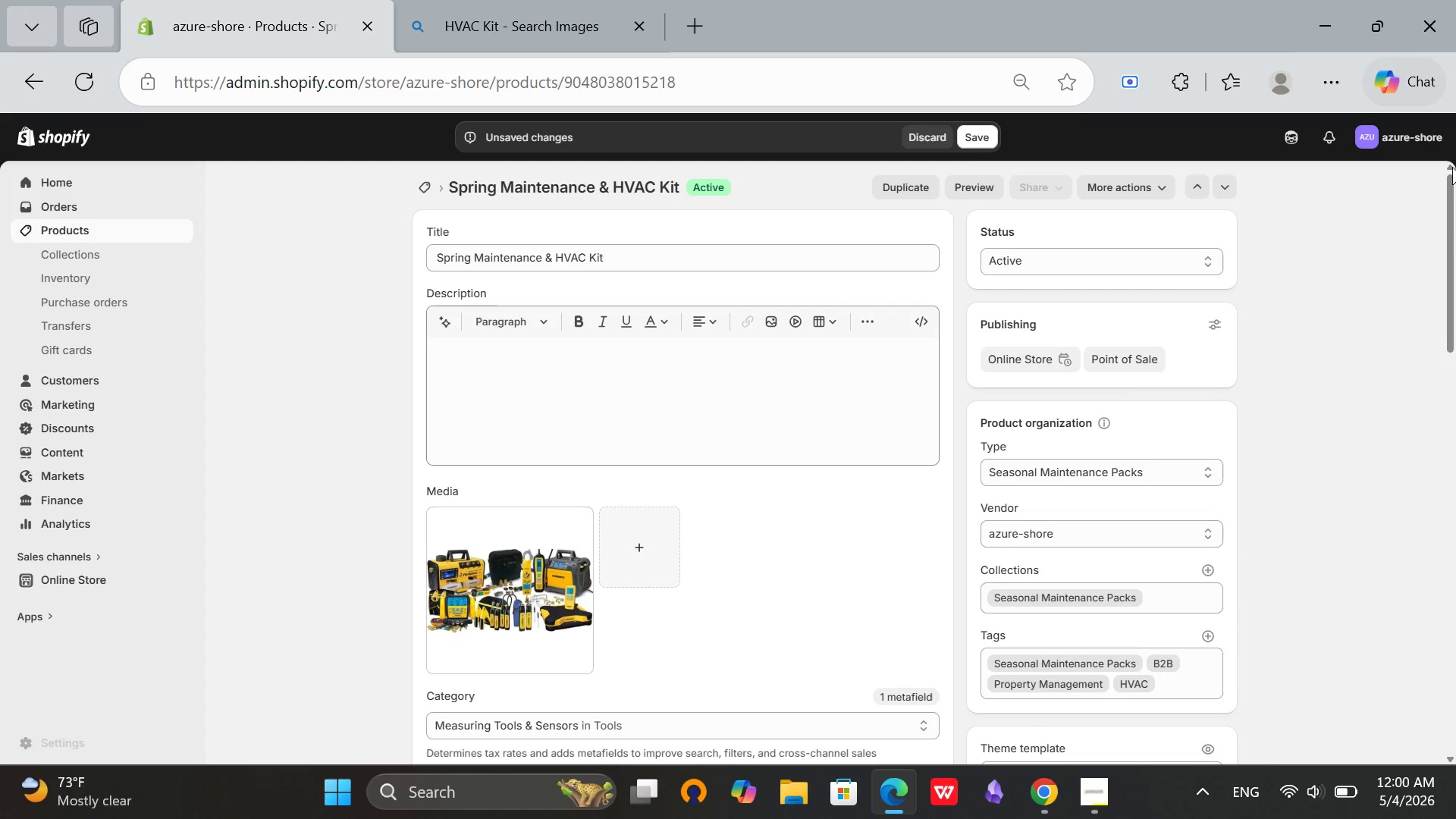 
triple_click([1452, 167])
 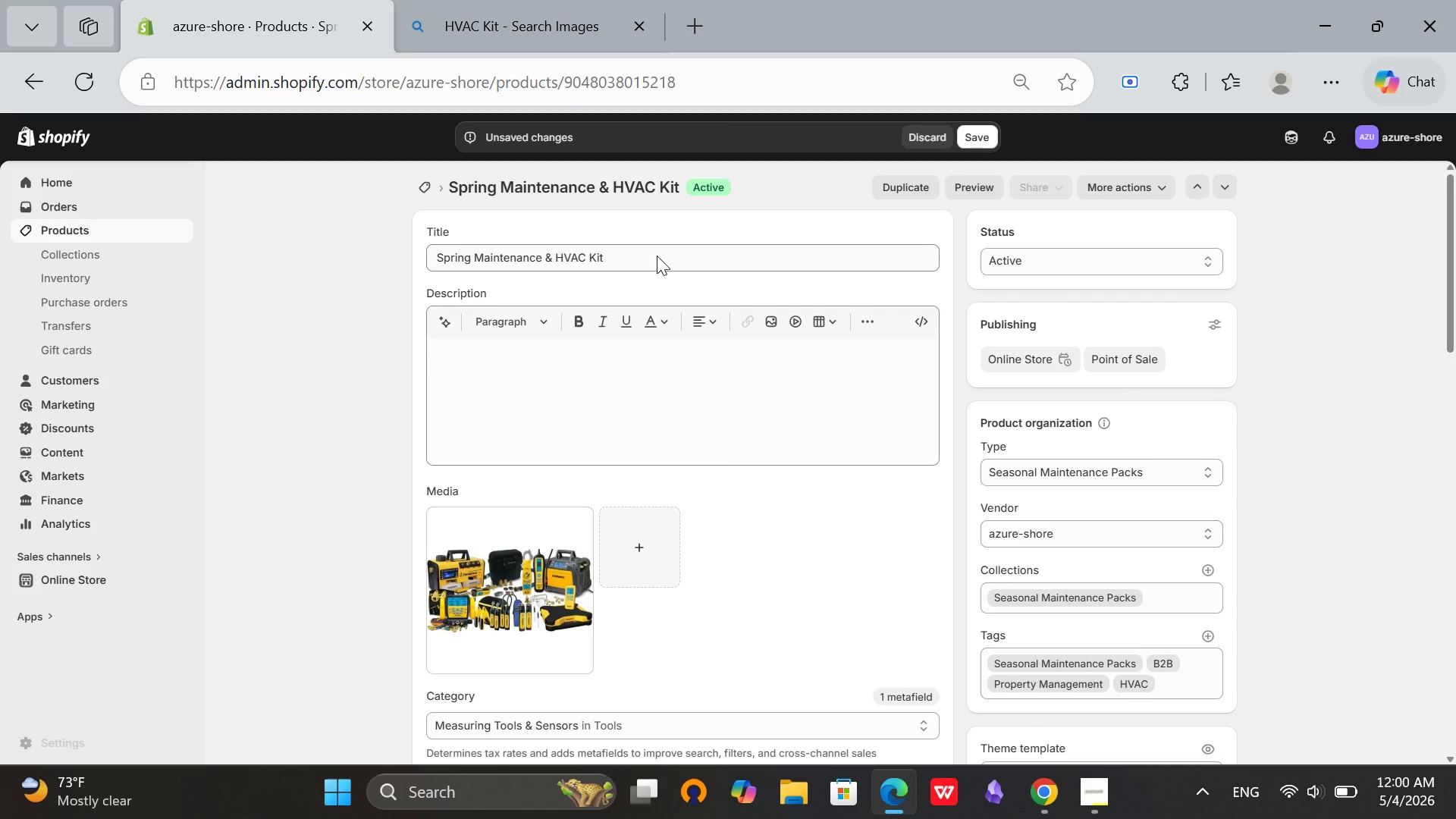 
left_click([656, 252])
 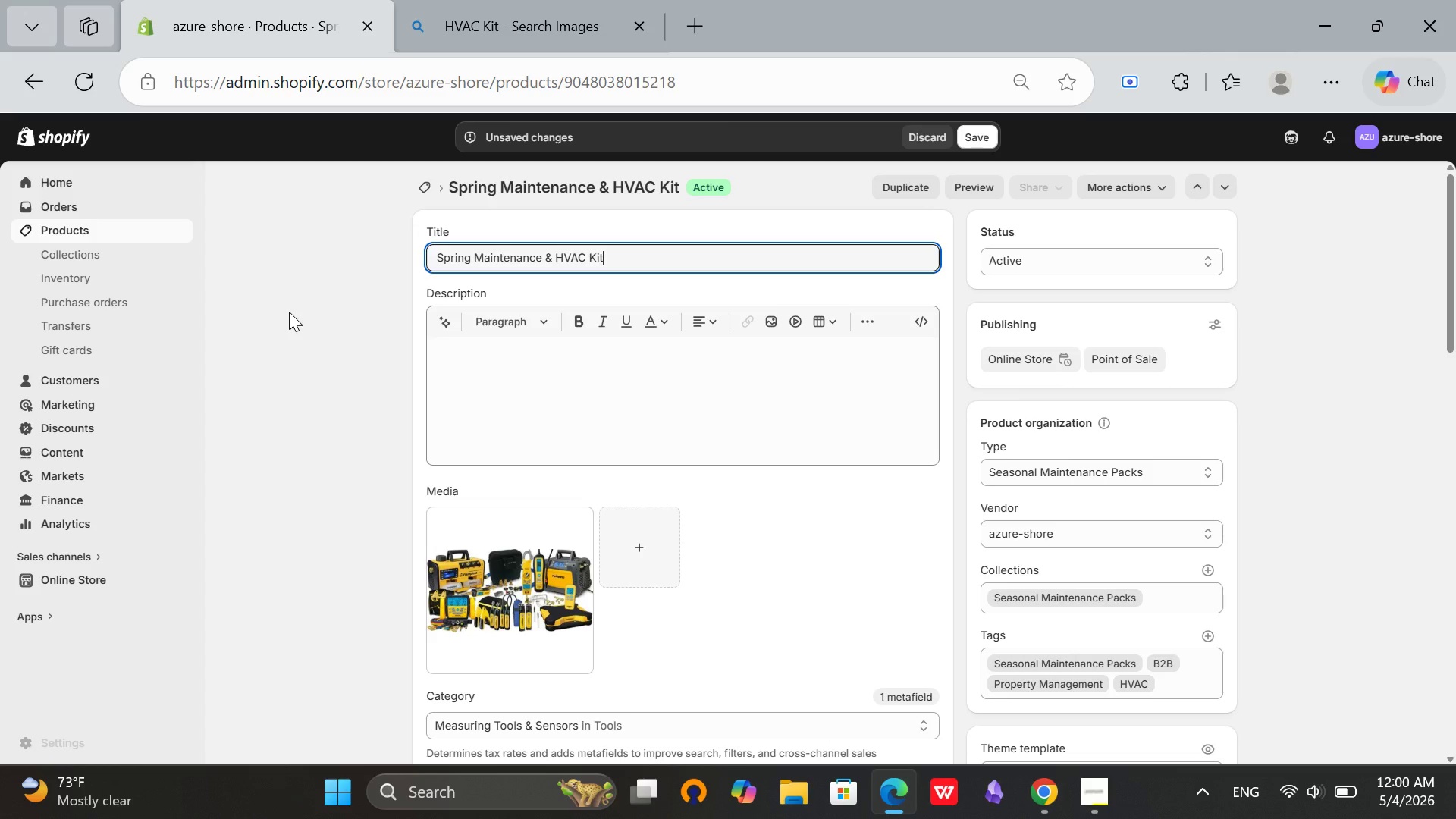 
left_click([289, 312])
 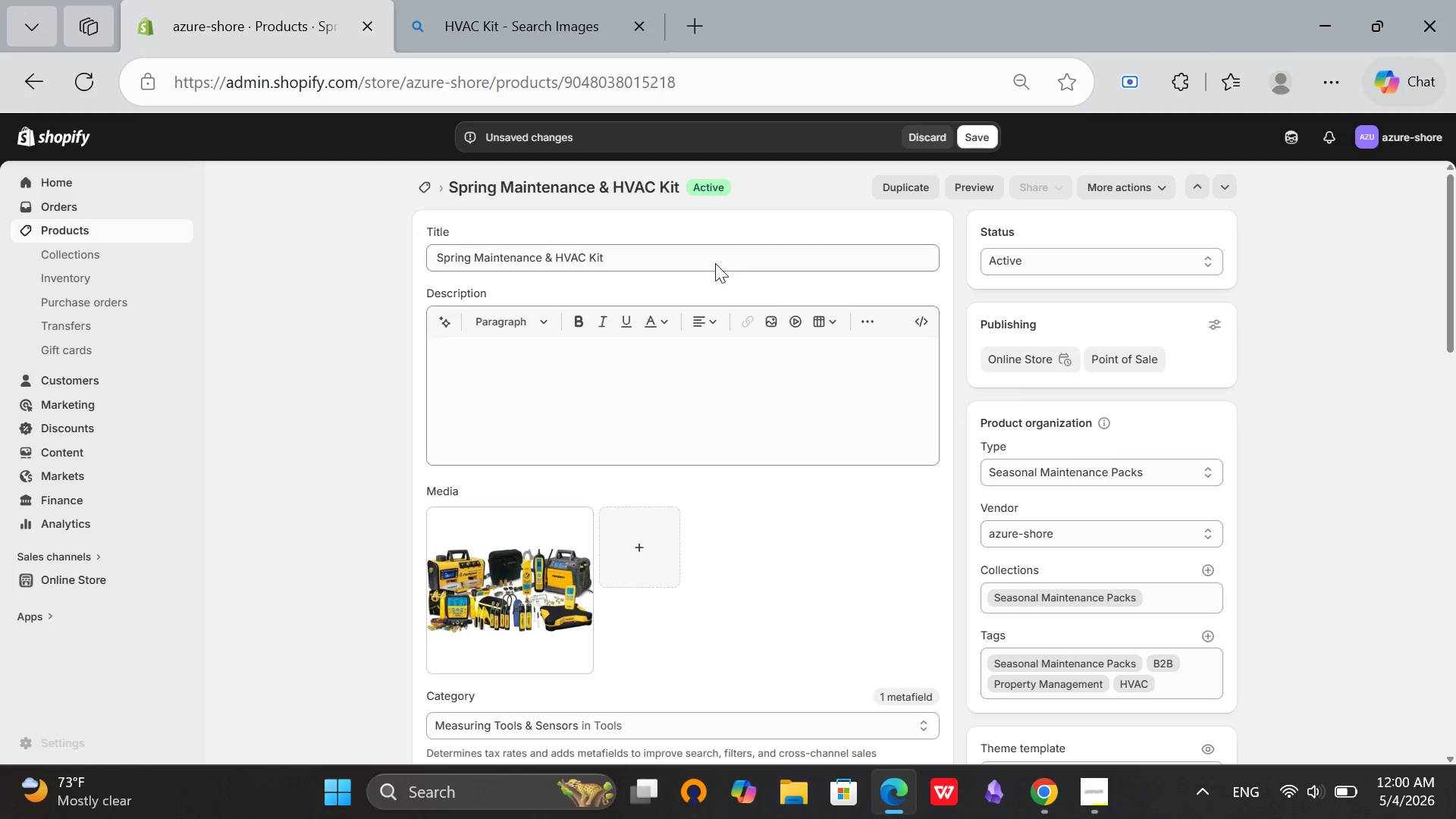 
left_click([715, 263])
 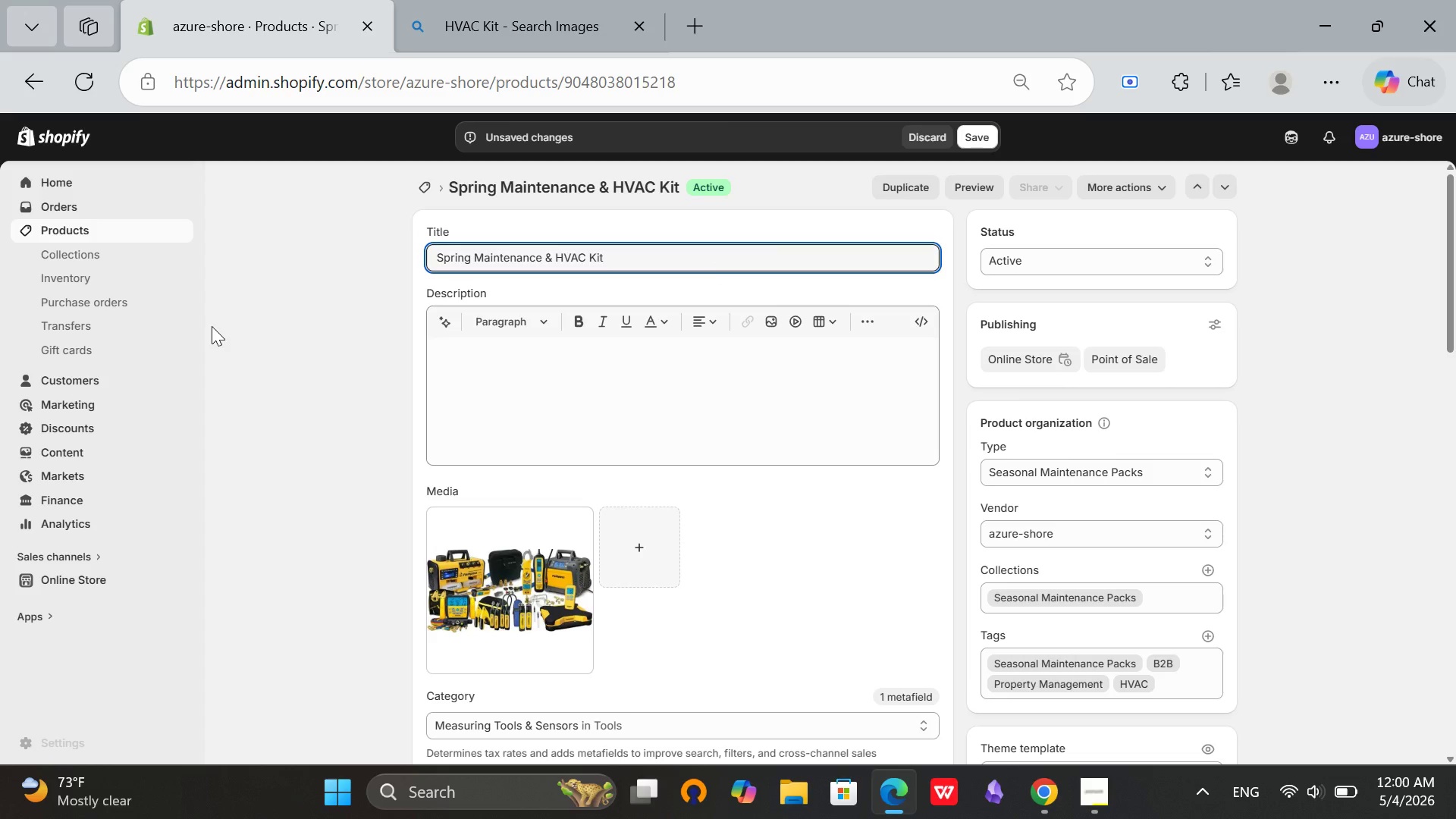 
left_click([212, 326])
 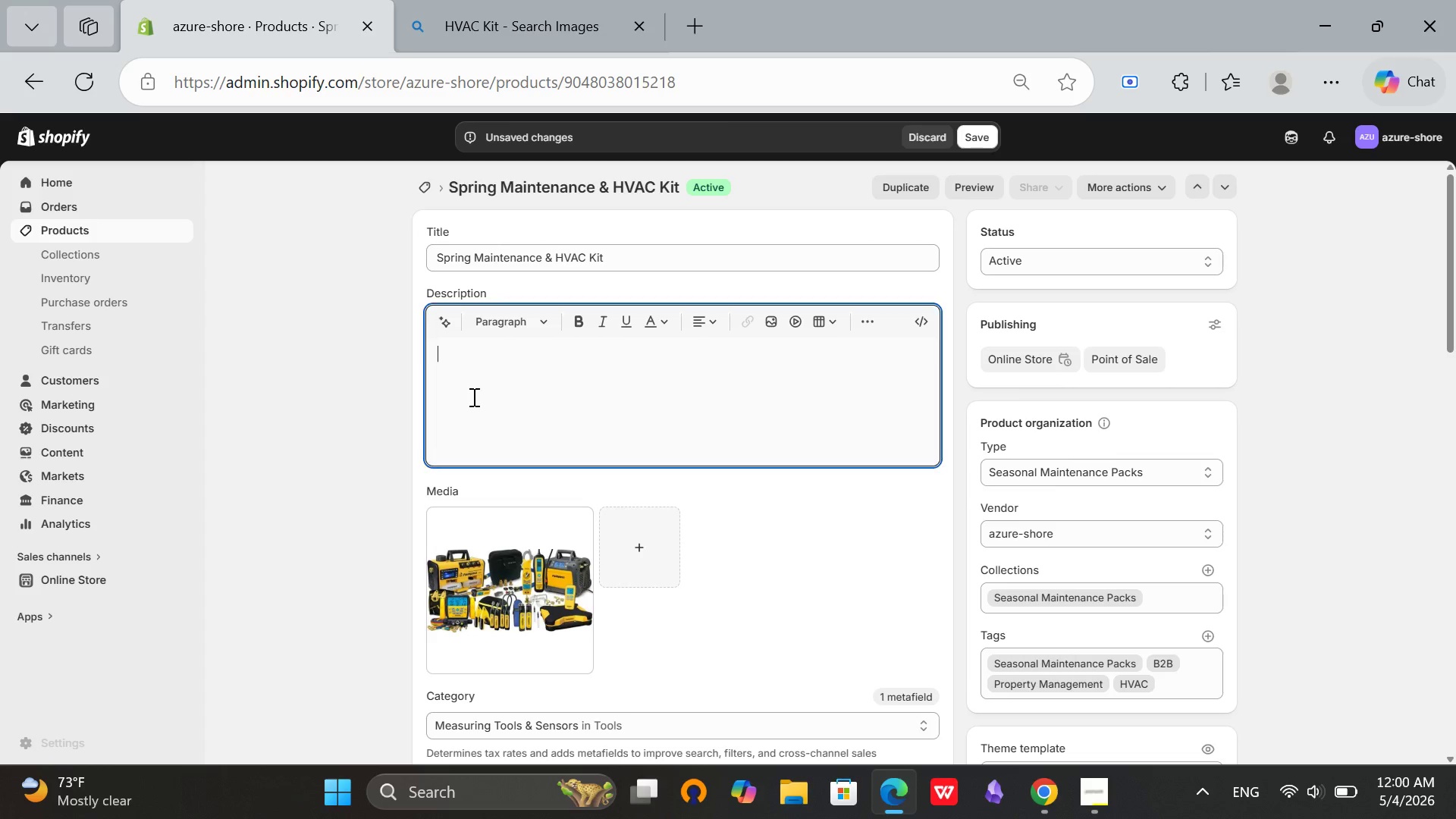 
left_click([472, 397])
 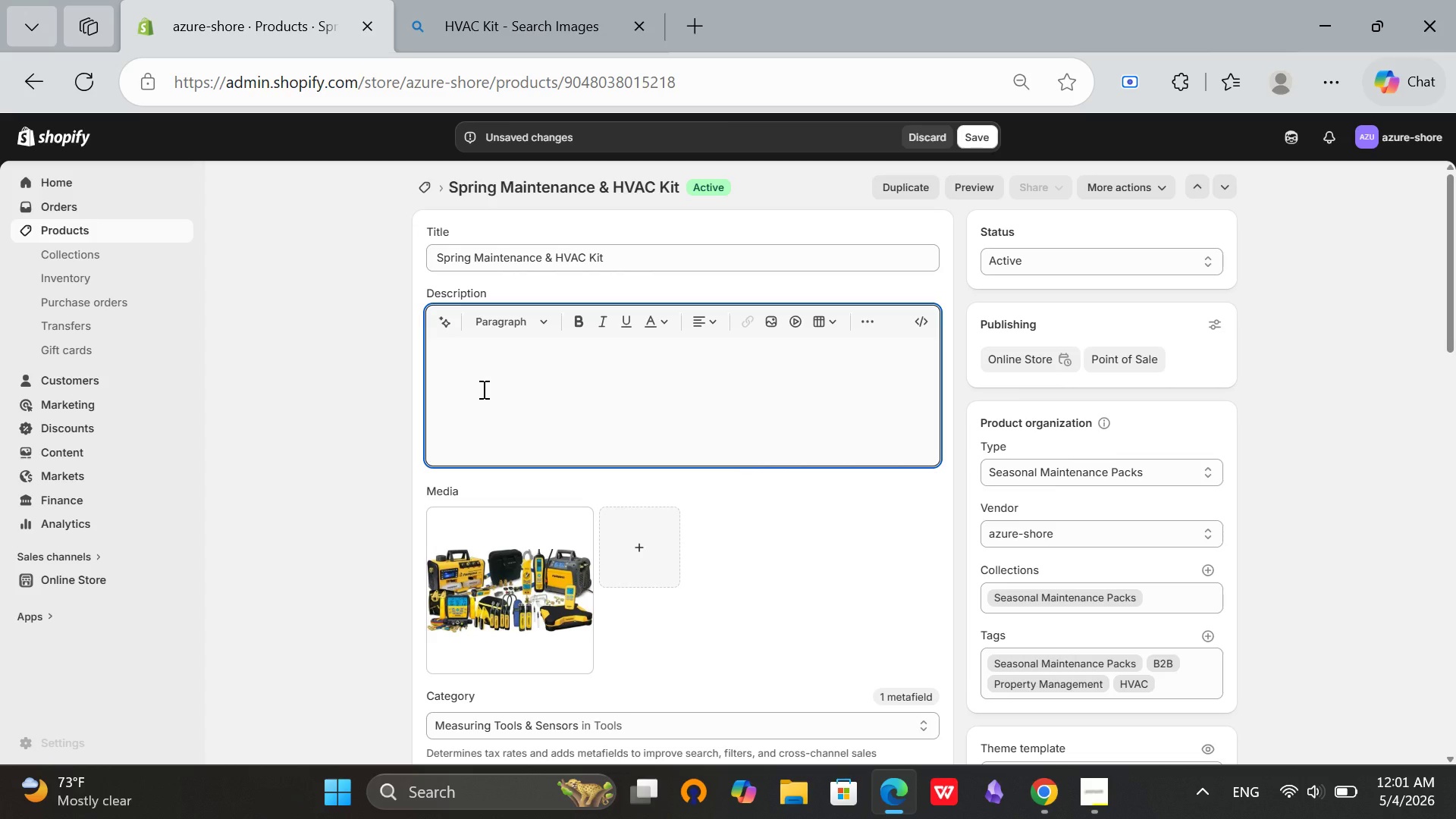 
wait(40.61)
 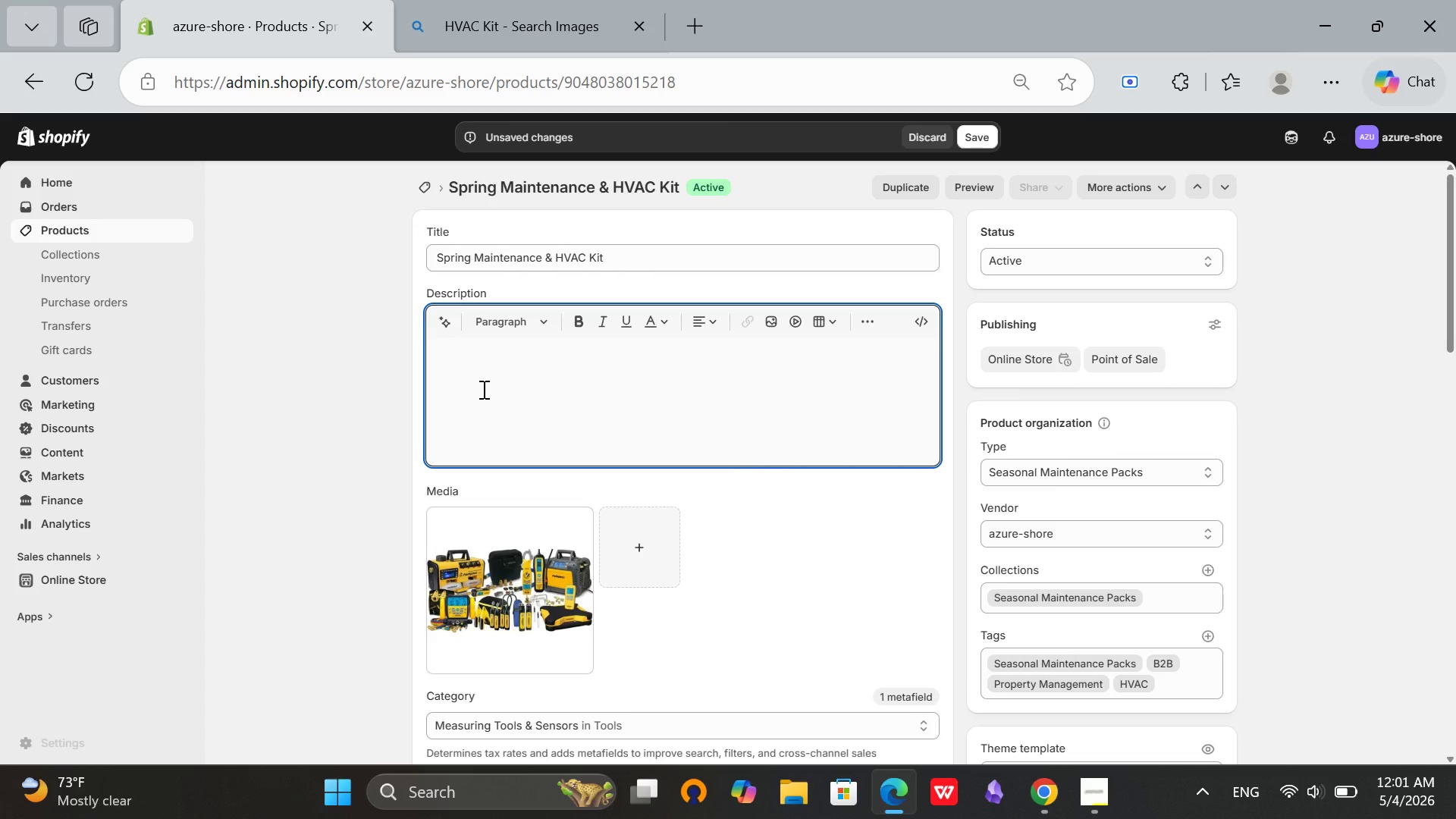 
type(Keeo )
key(Backspace)
key(Backspace)
type(p Your Hv)
key(Backspace)
type(VAC )
 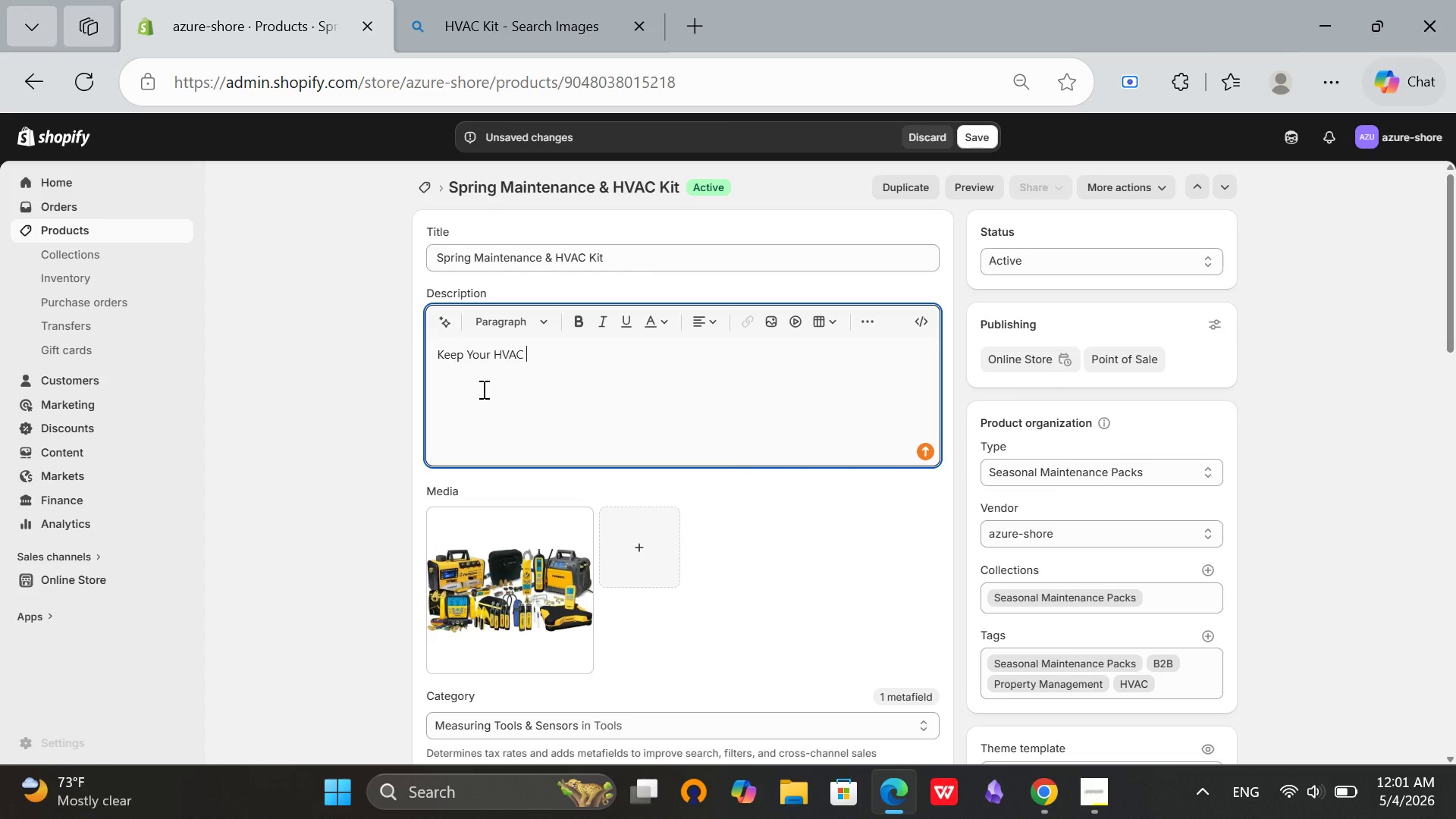 
wait(5.67)
 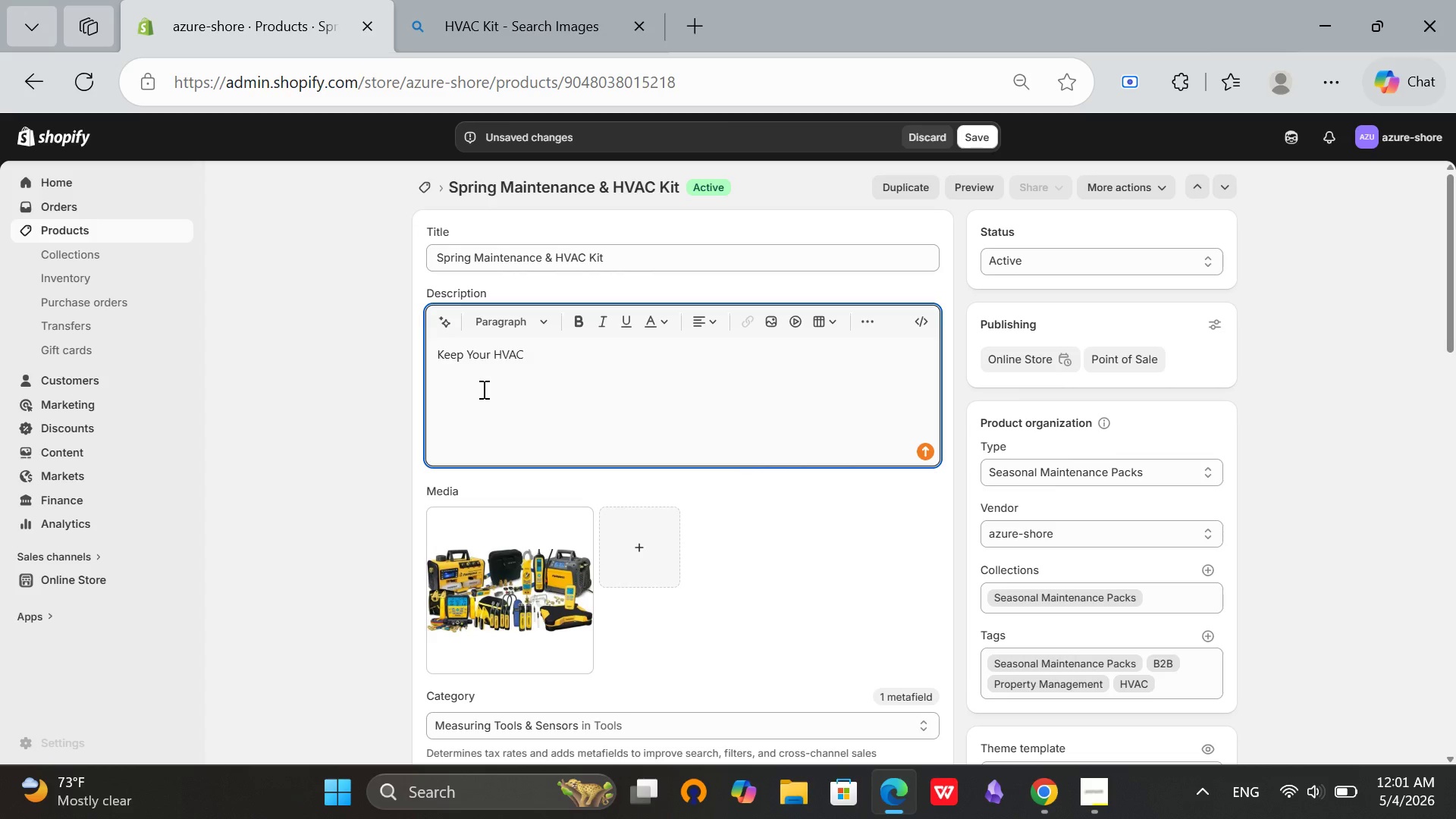 
type(Syatem)
key(Backspace)
key(Backspace)
key(Backspace)
key(Backspace)
type(stem Running Efficiently. Includes)
 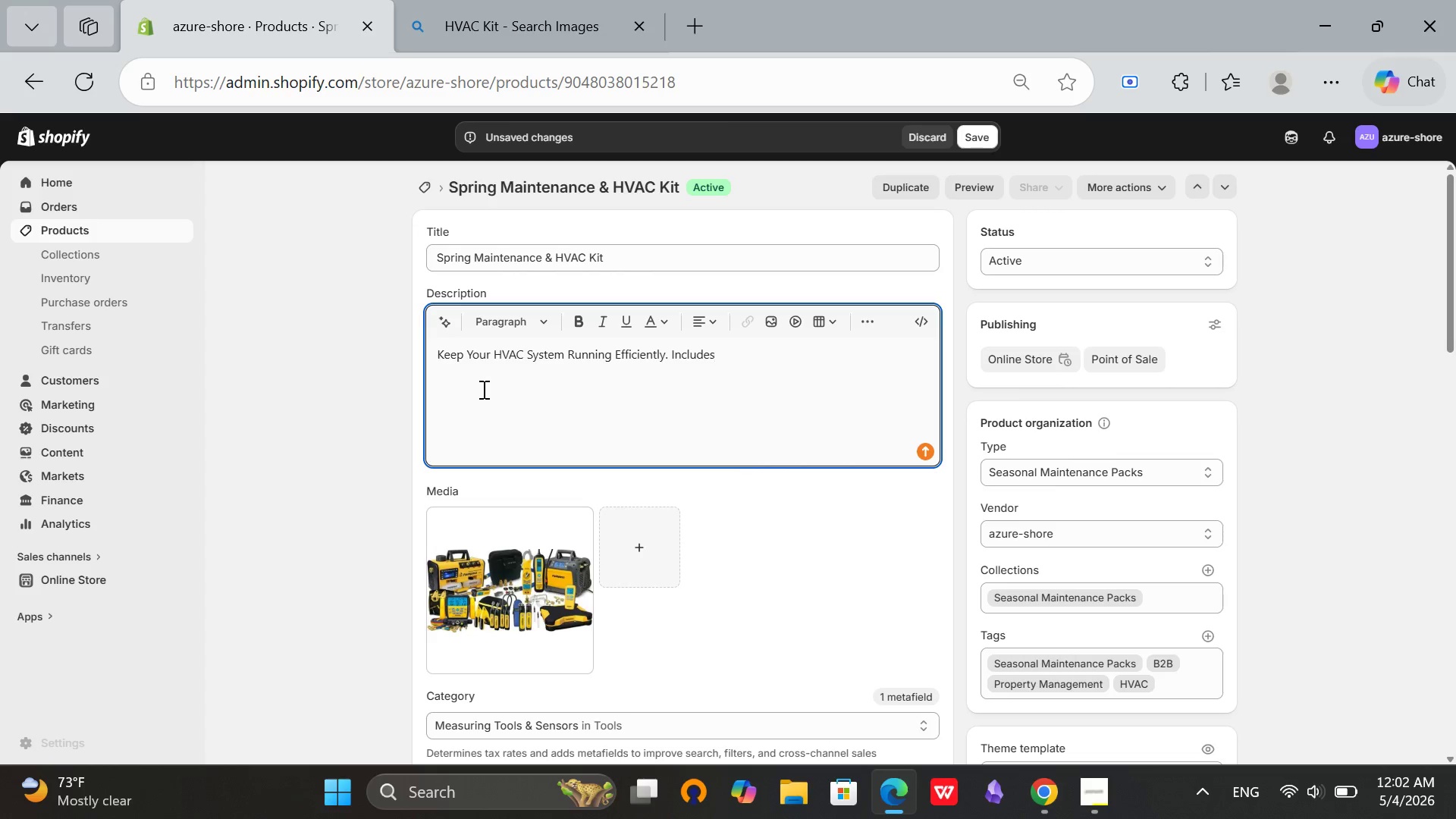 
type( 4 high-efficiency HVAC filters, drain oan )
key(Backspace)
key(Backspace)
key(Backspace)
key(Backspace)
type(pan tablets.)
key(Backspace)
type(, and )
 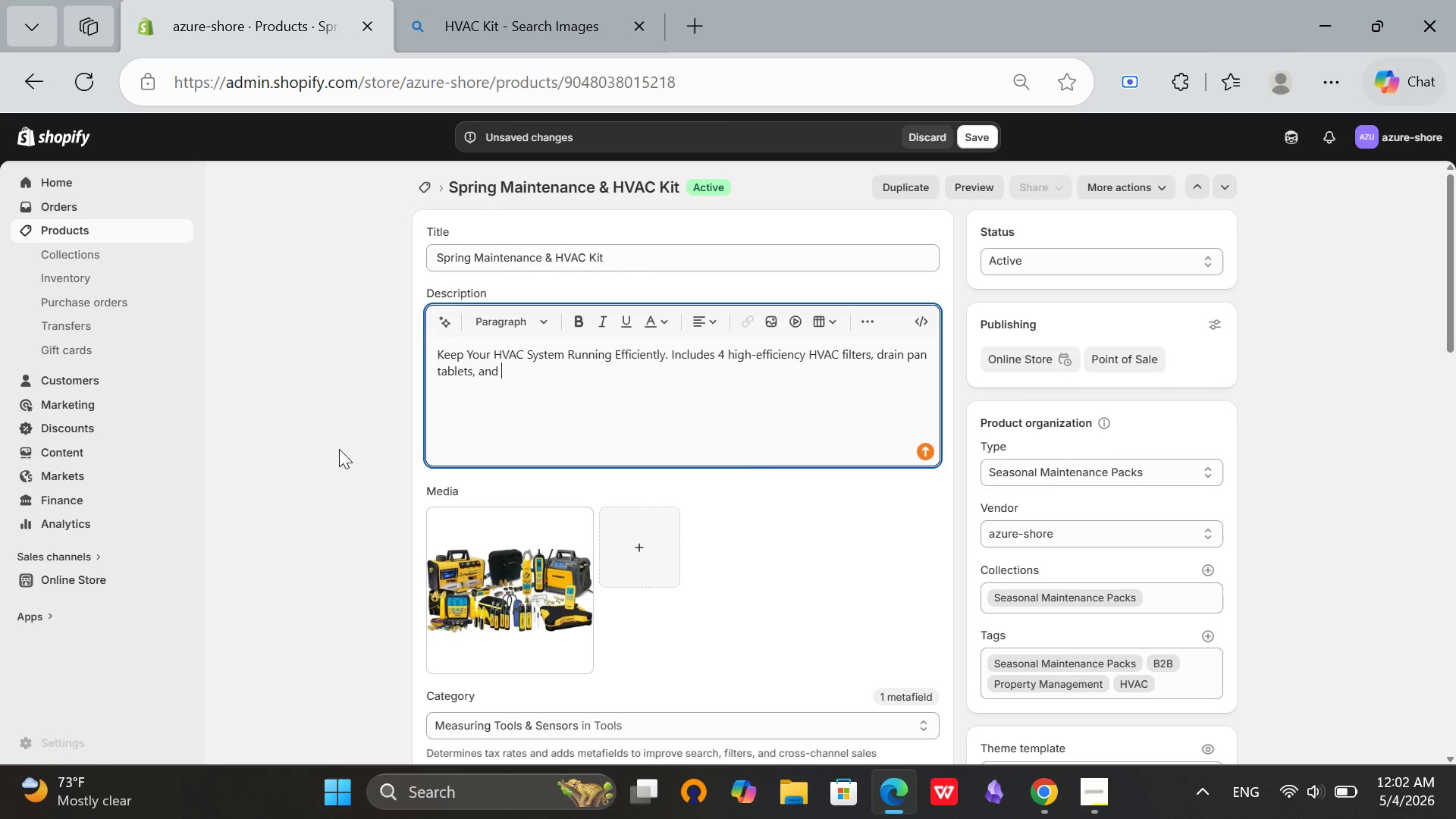 
type(coil cleaning so)
key(Backspace)
type(pray. Essential for seasonal upkeep and guest comfort.)
 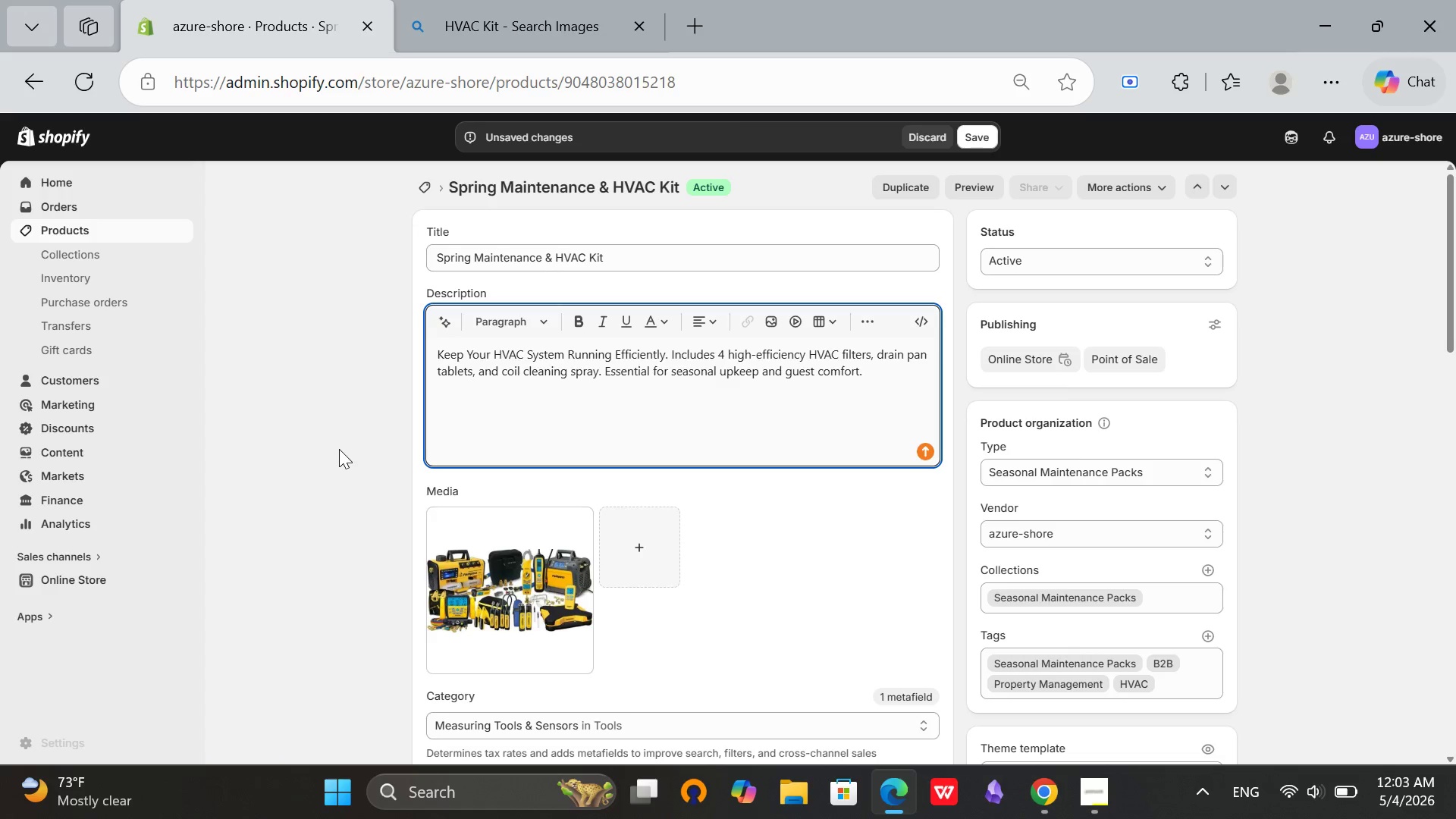 
key(Enter)
 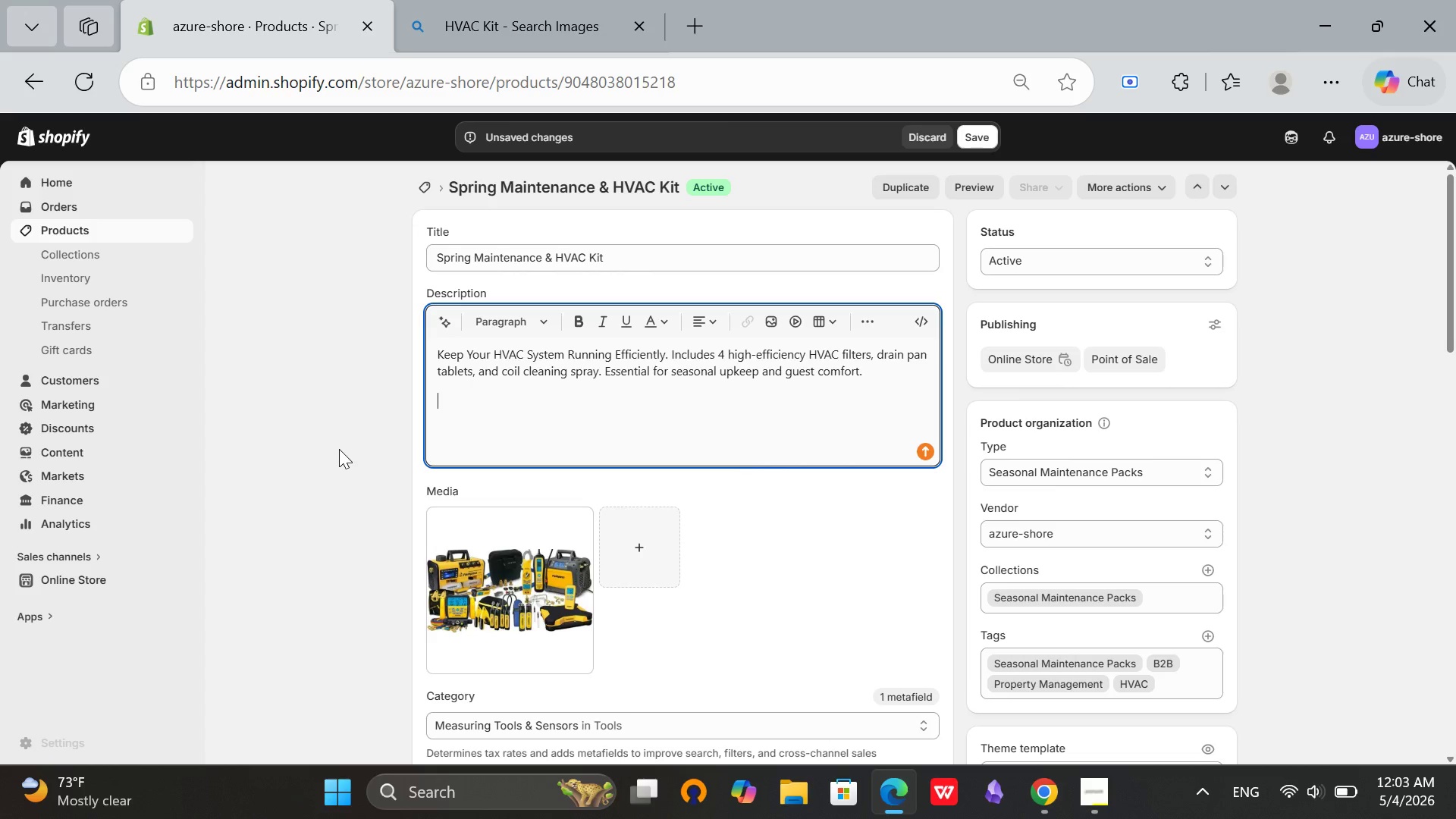 
type(What's )
 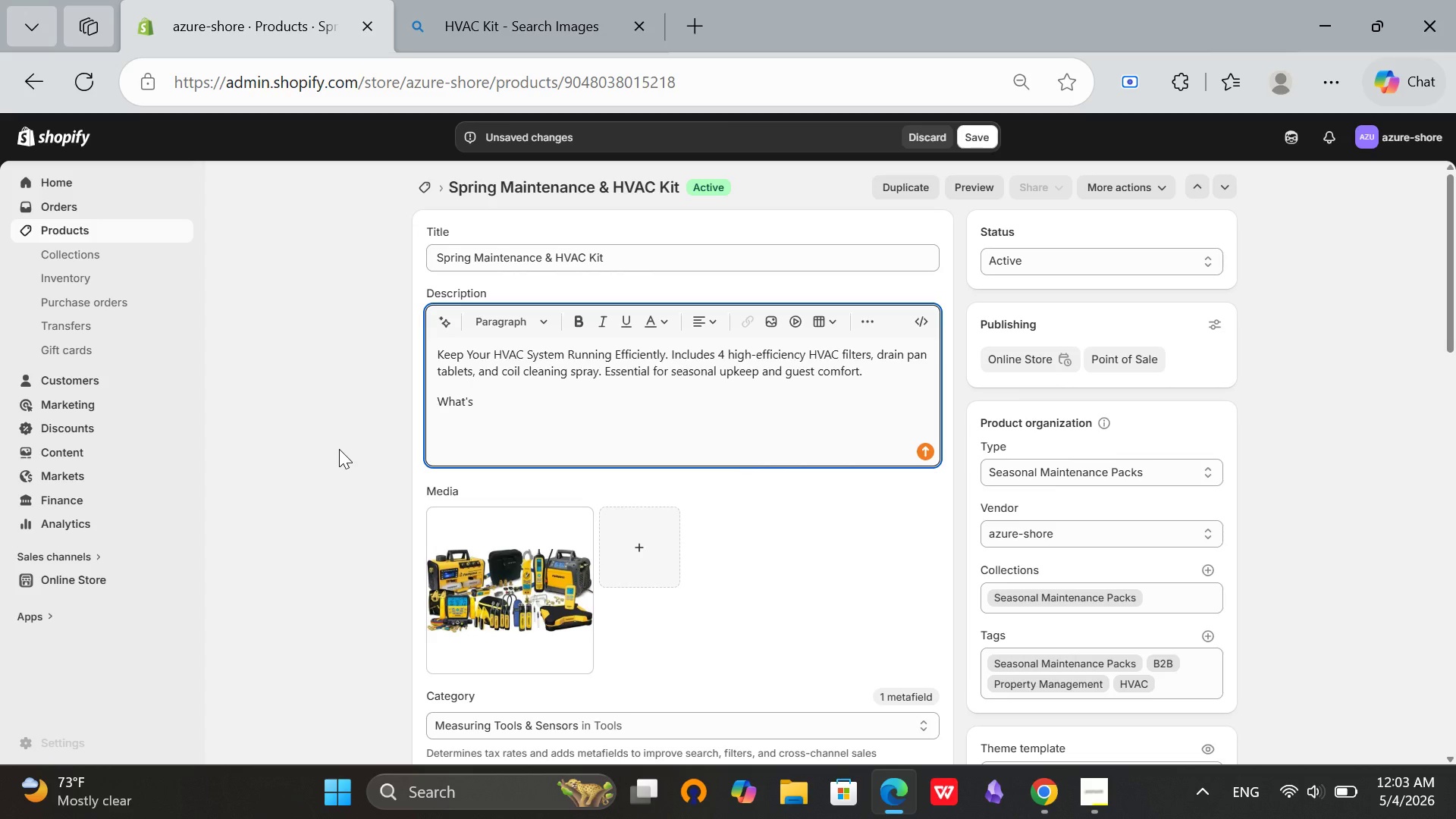 
type(Included)
 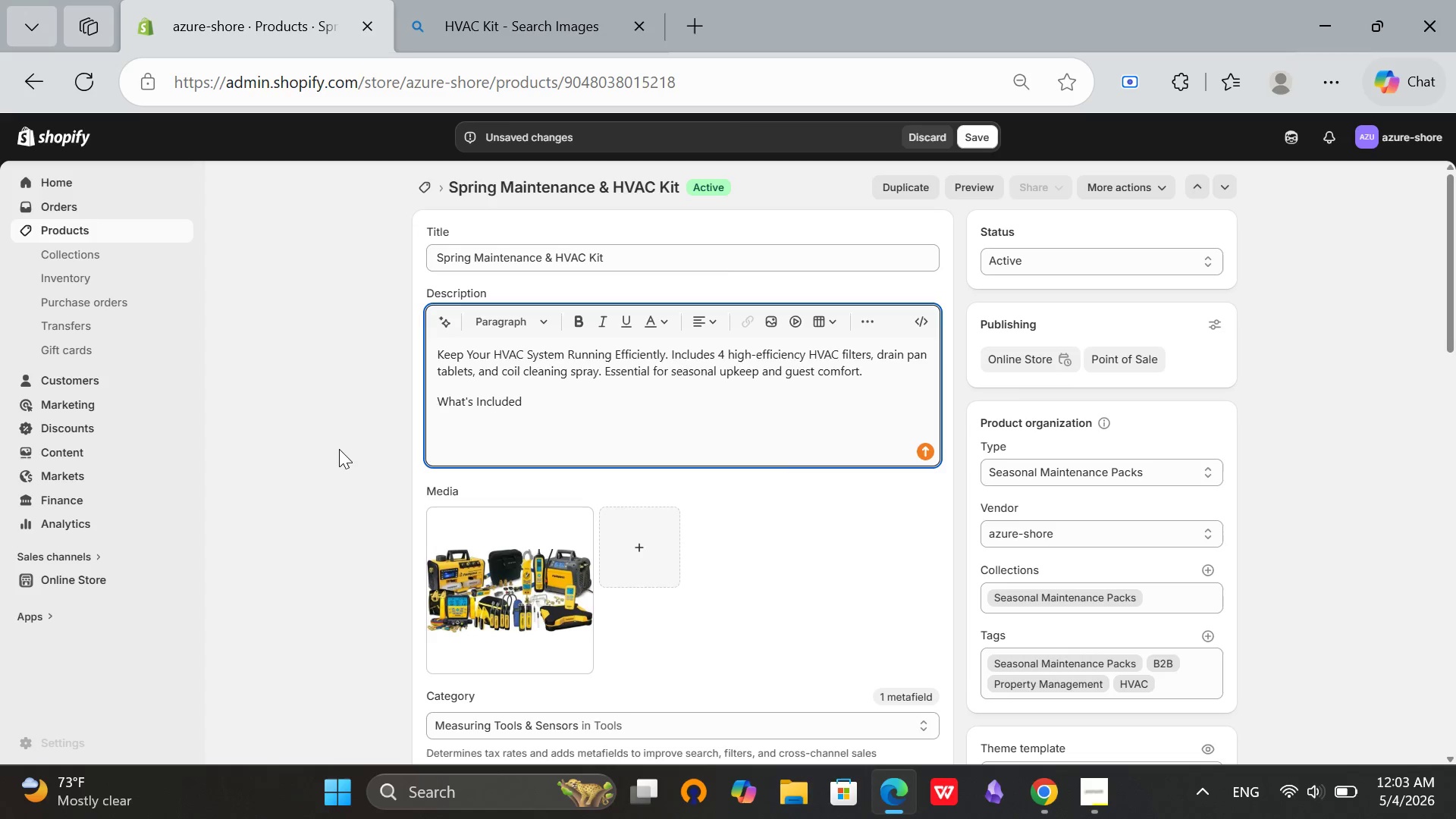 
key(Enter)
 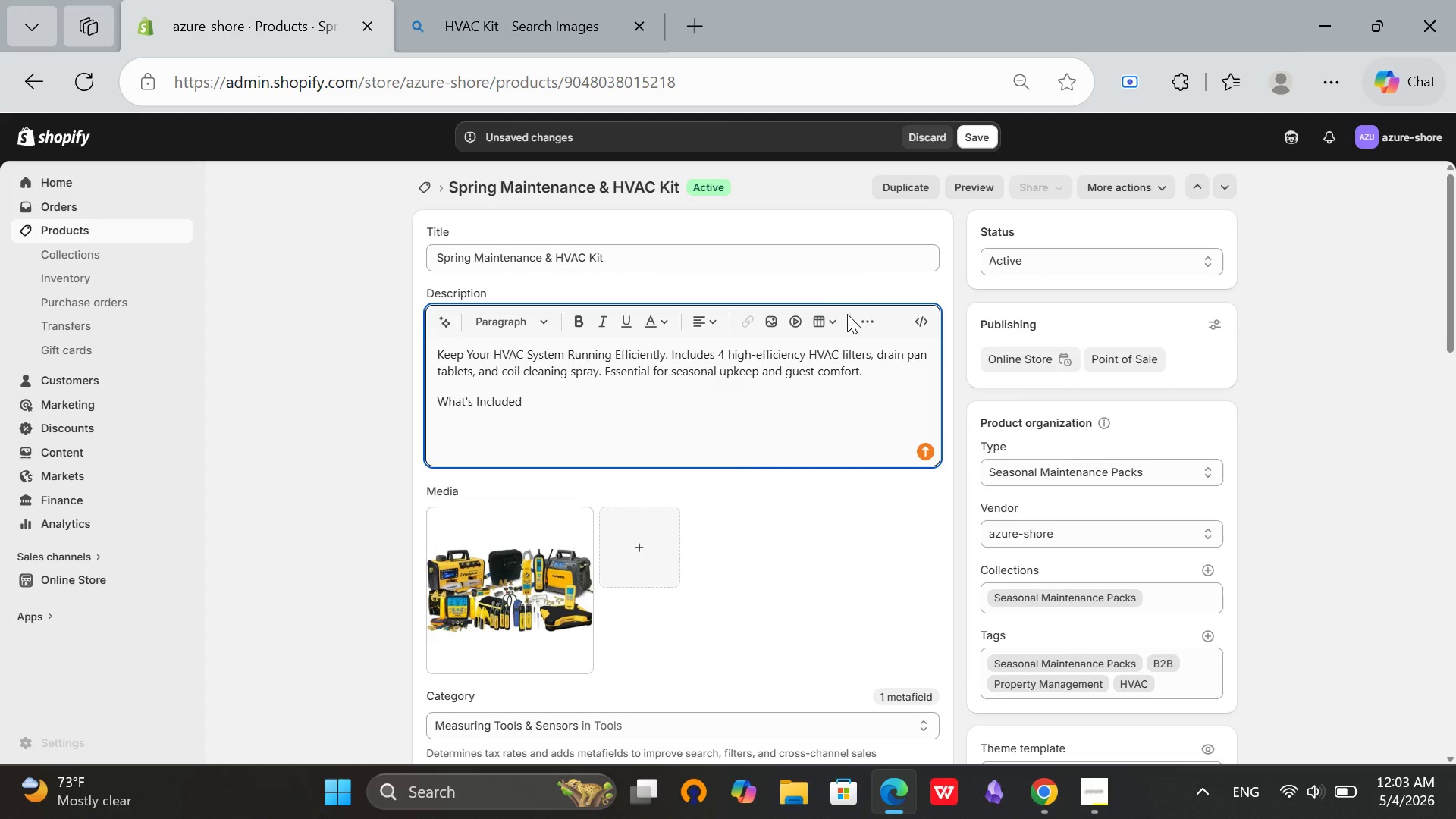 
left_click([861, 322])
 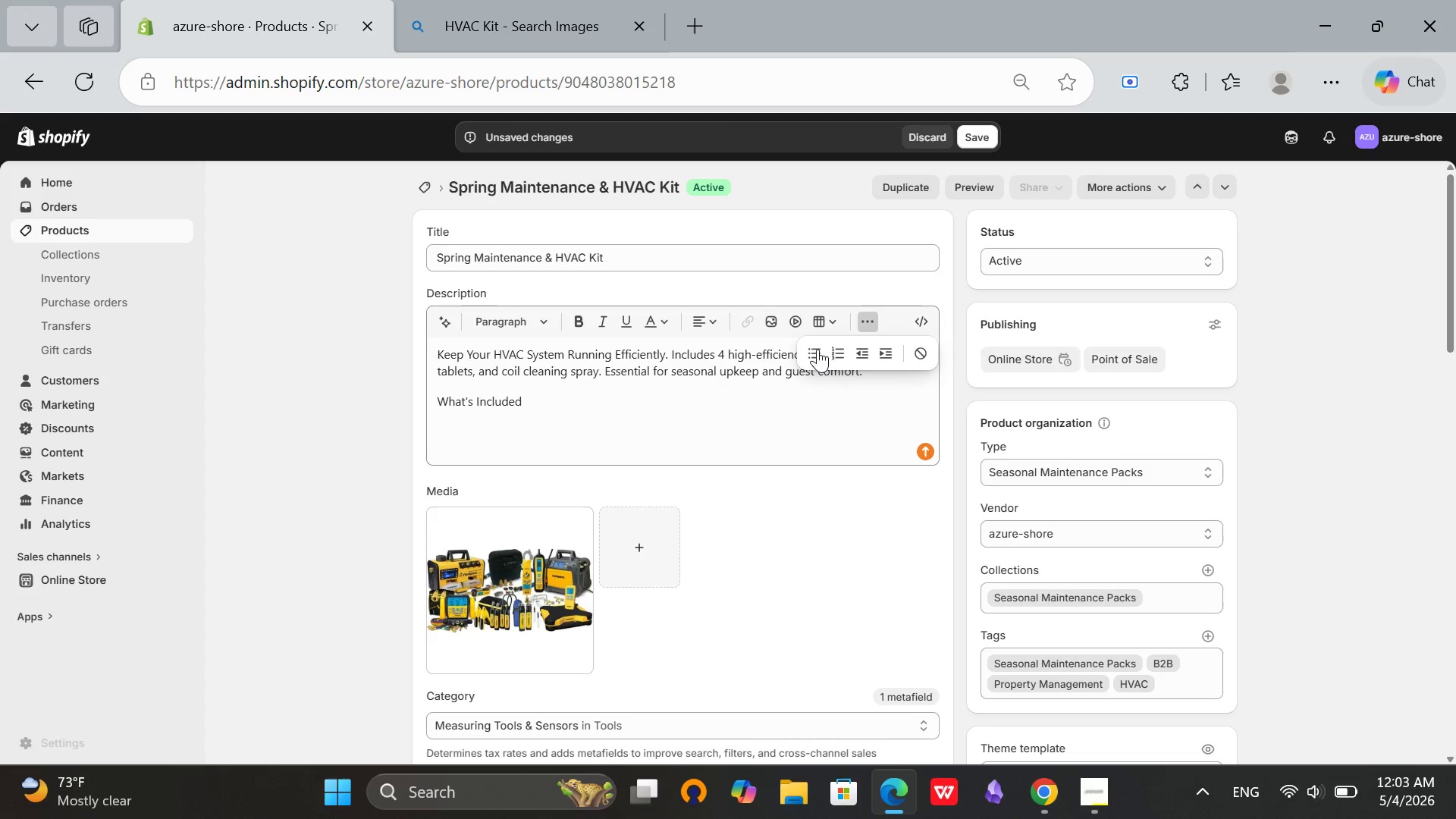 
left_click([817, 349])
 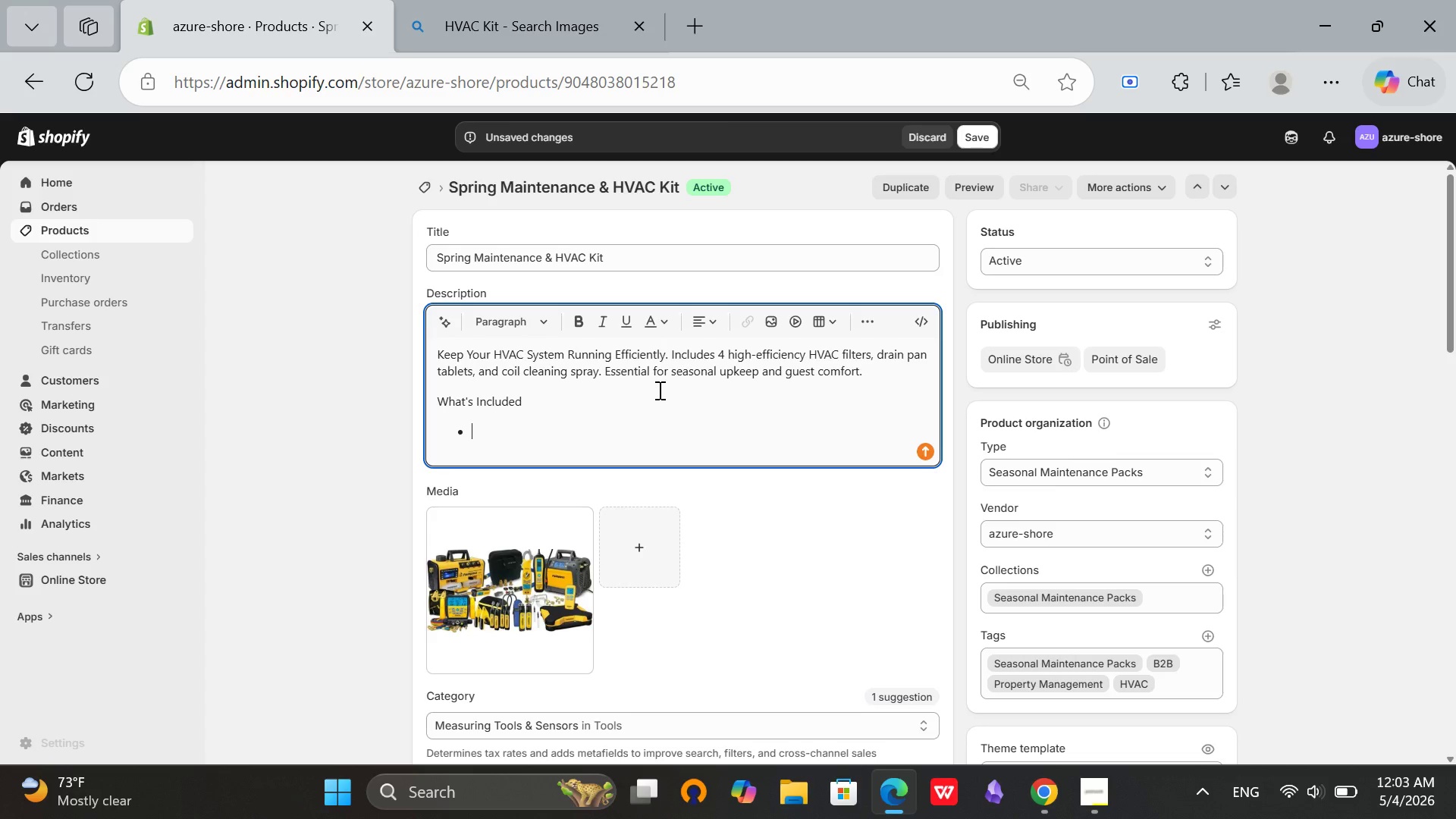 
type(4 higho)
key(Backspace)
type(-efficiency HVAC filters)
 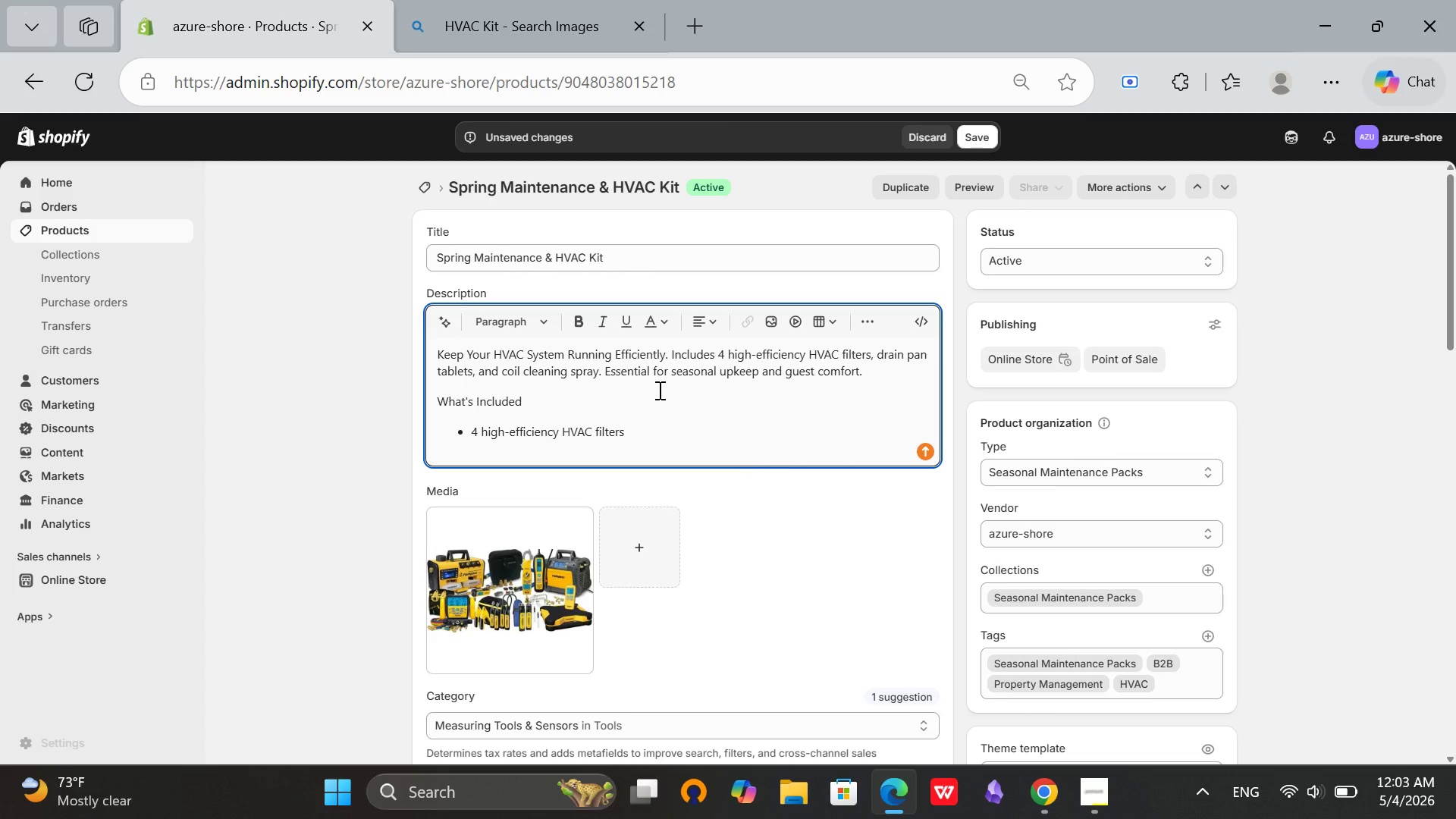 
key(Enter)
 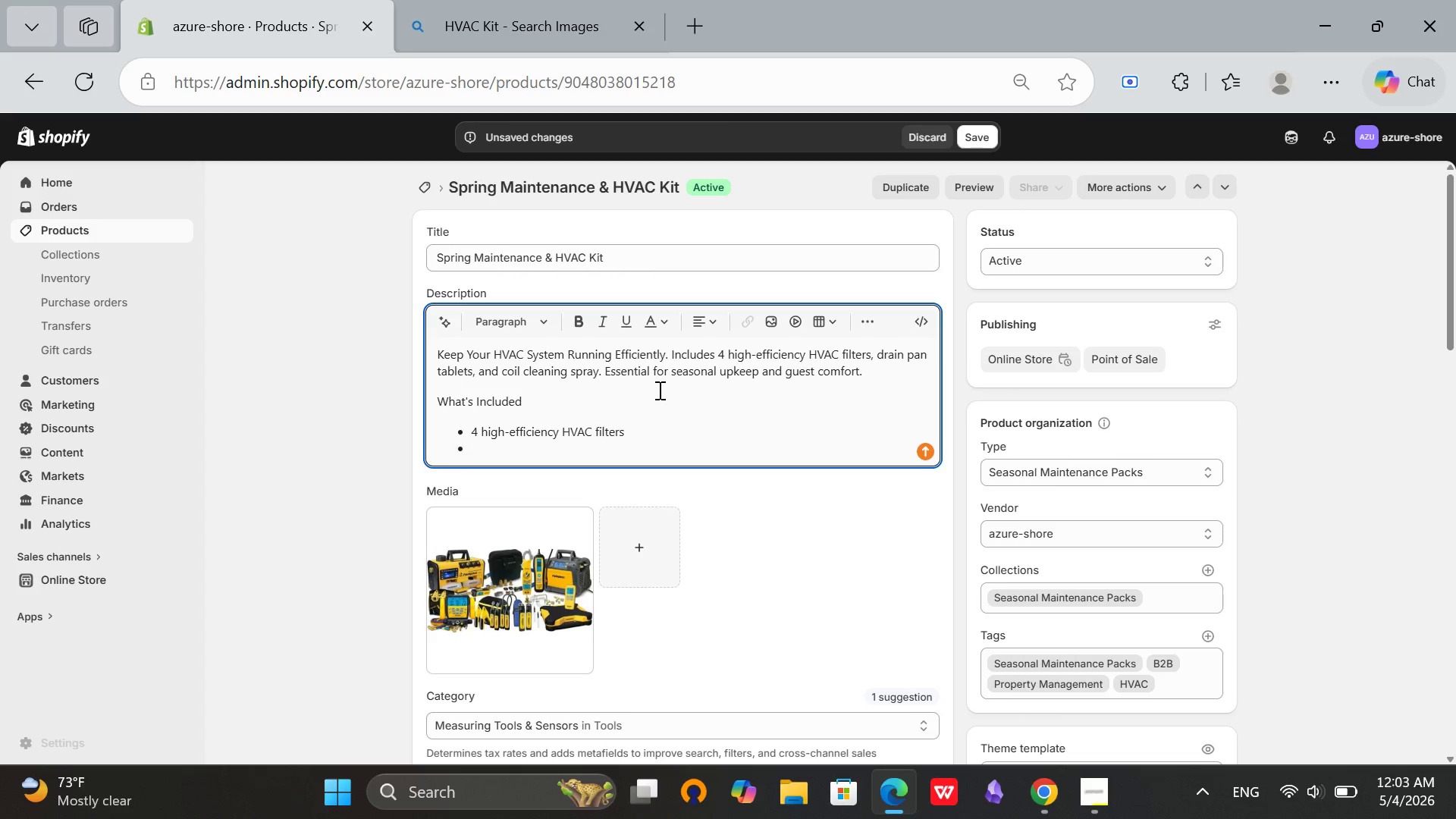 
type(Drain pan tablets)
 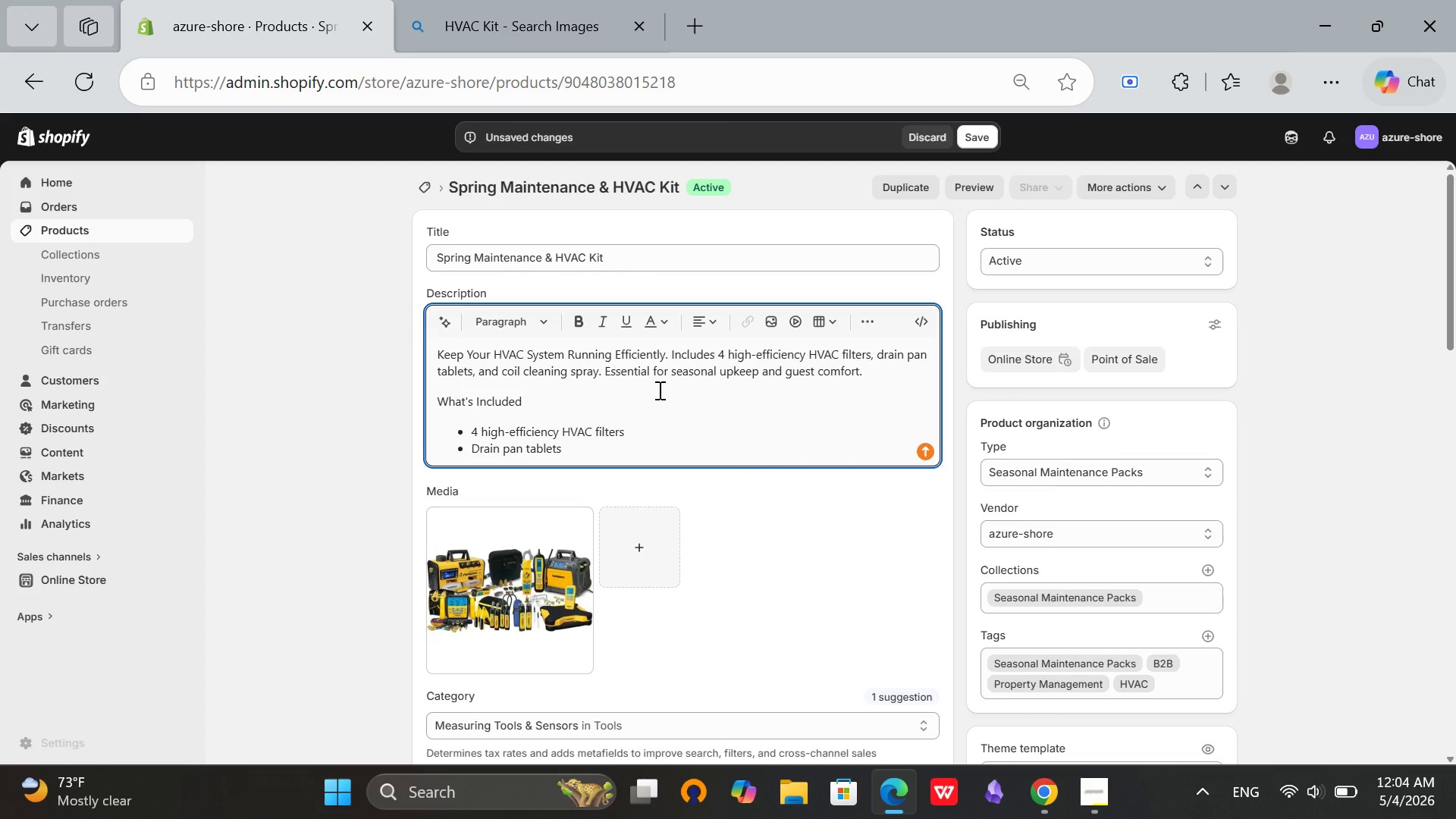 
type( 9)
key(Backspace)
key(Backspace)
type((12 pack))
 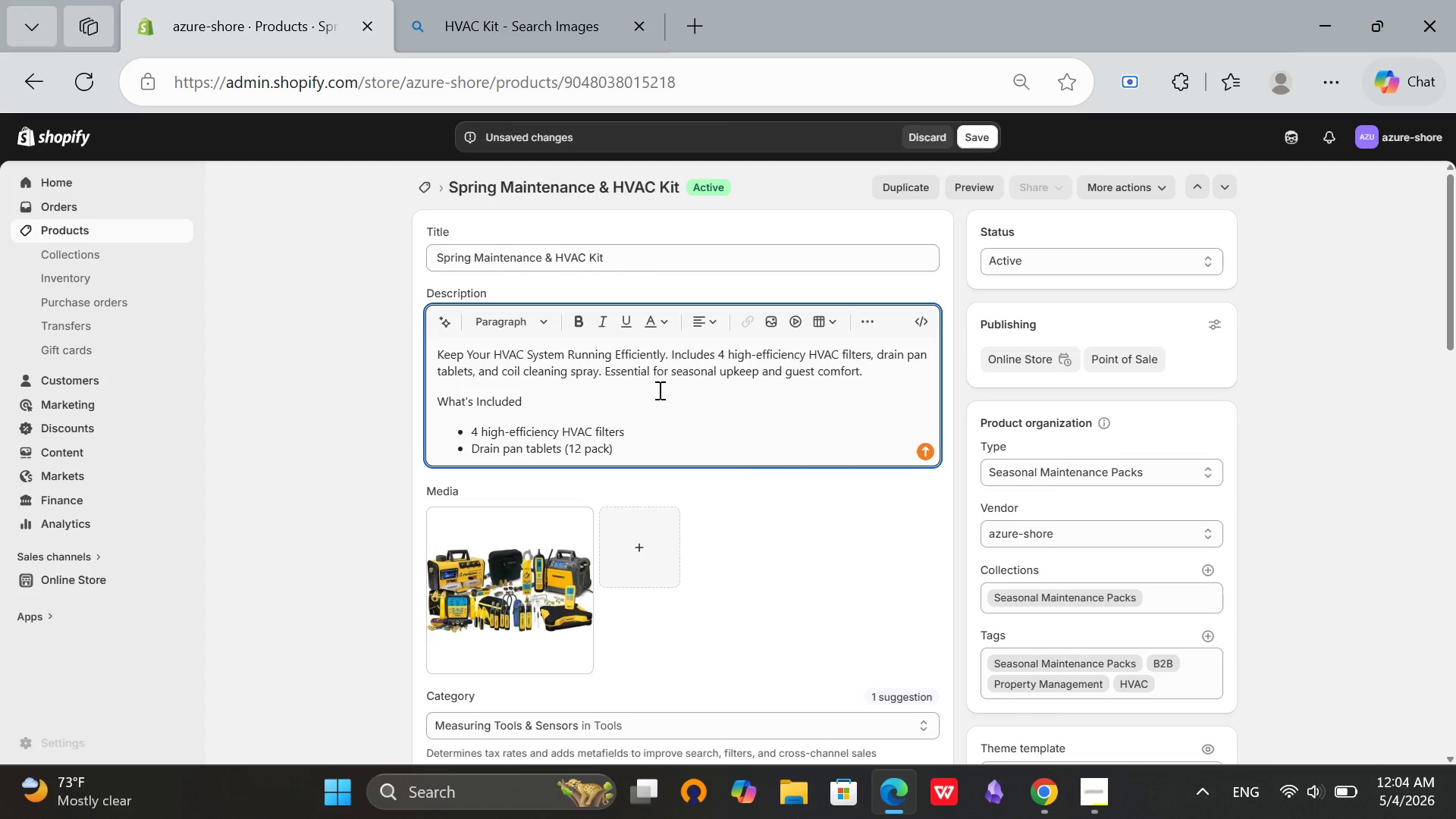 
hold_key(key=Backslash, duration=0.41)
 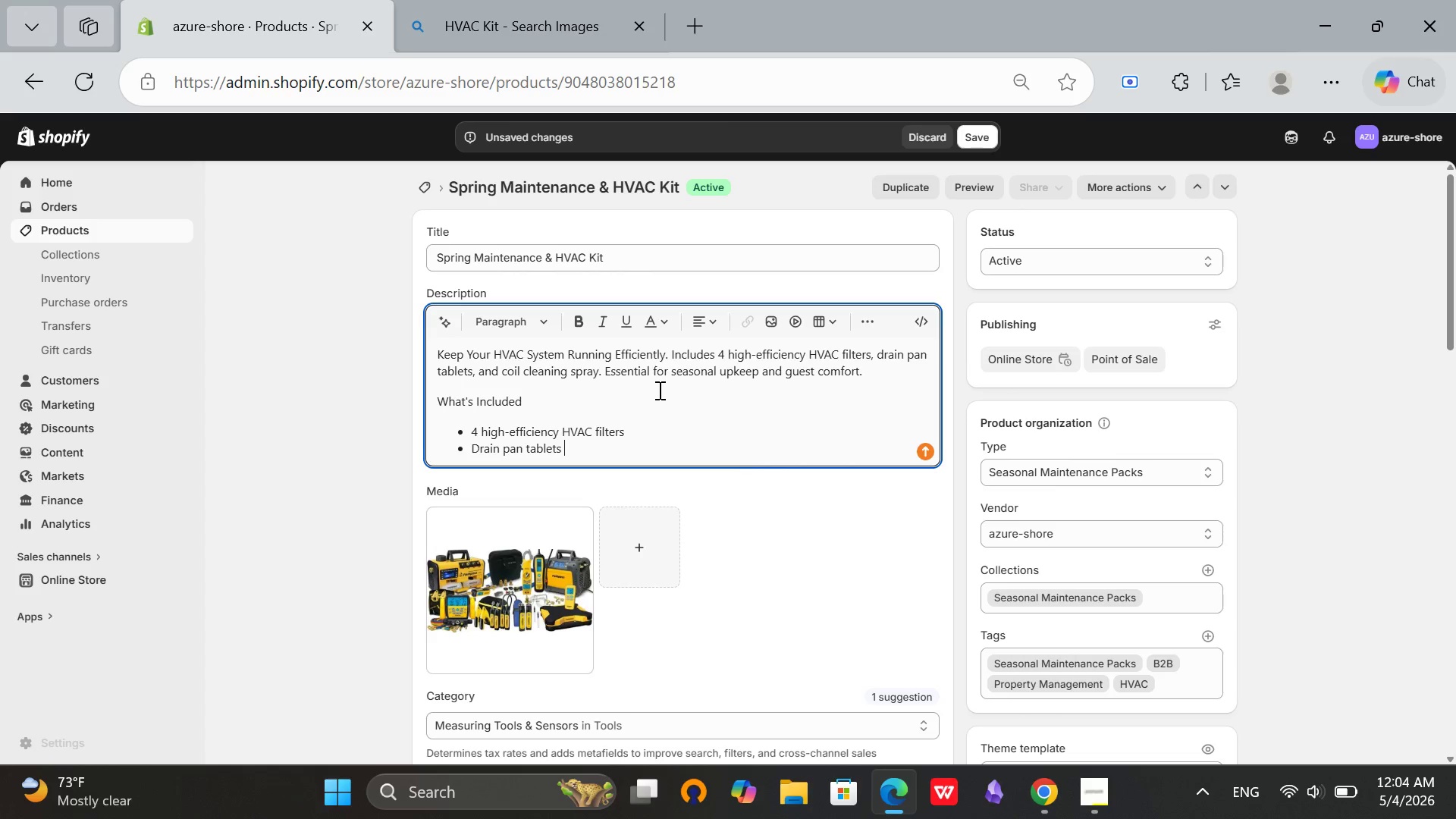 
key(Enter)
 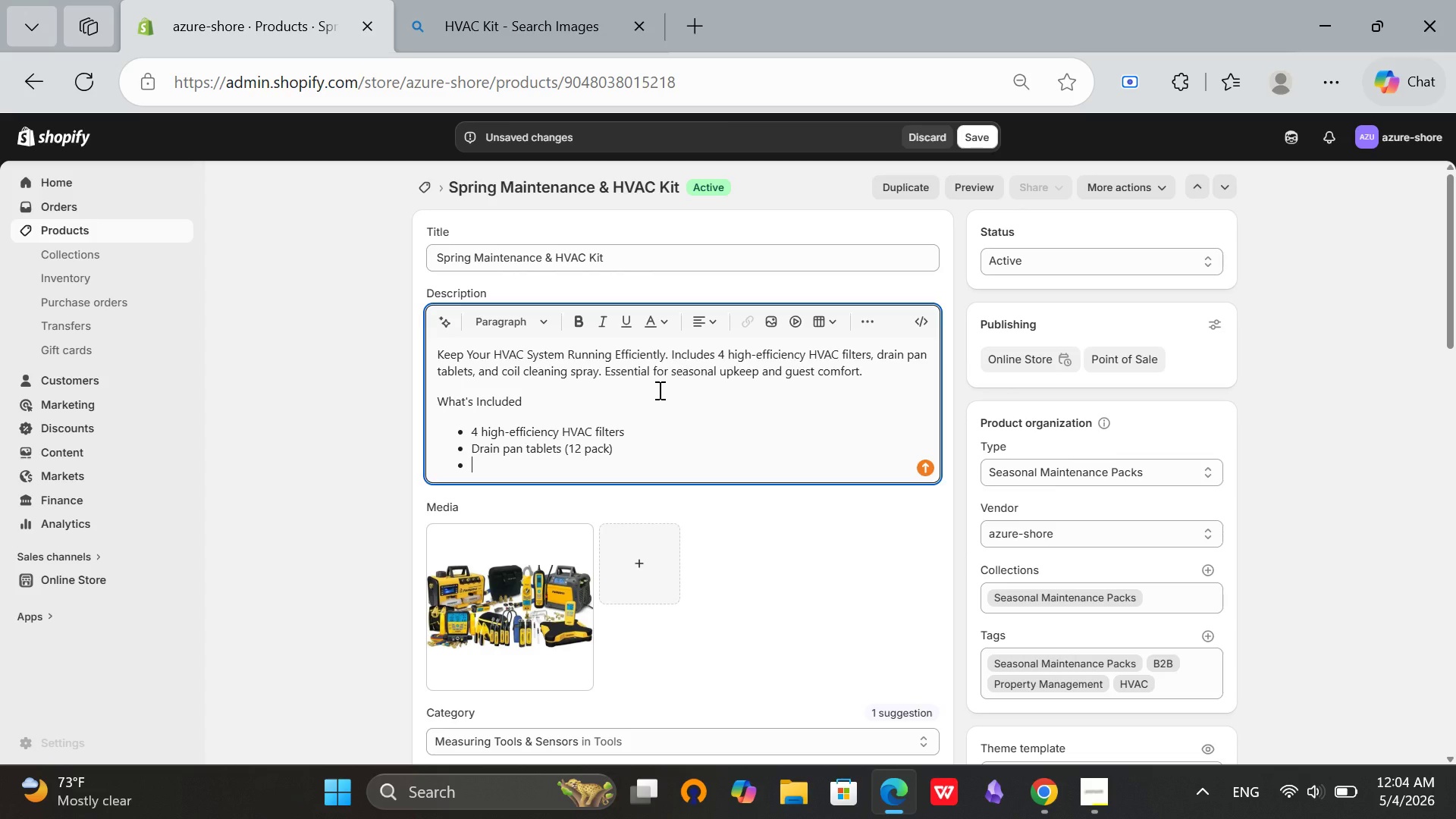 
type(Coil cleaning )
 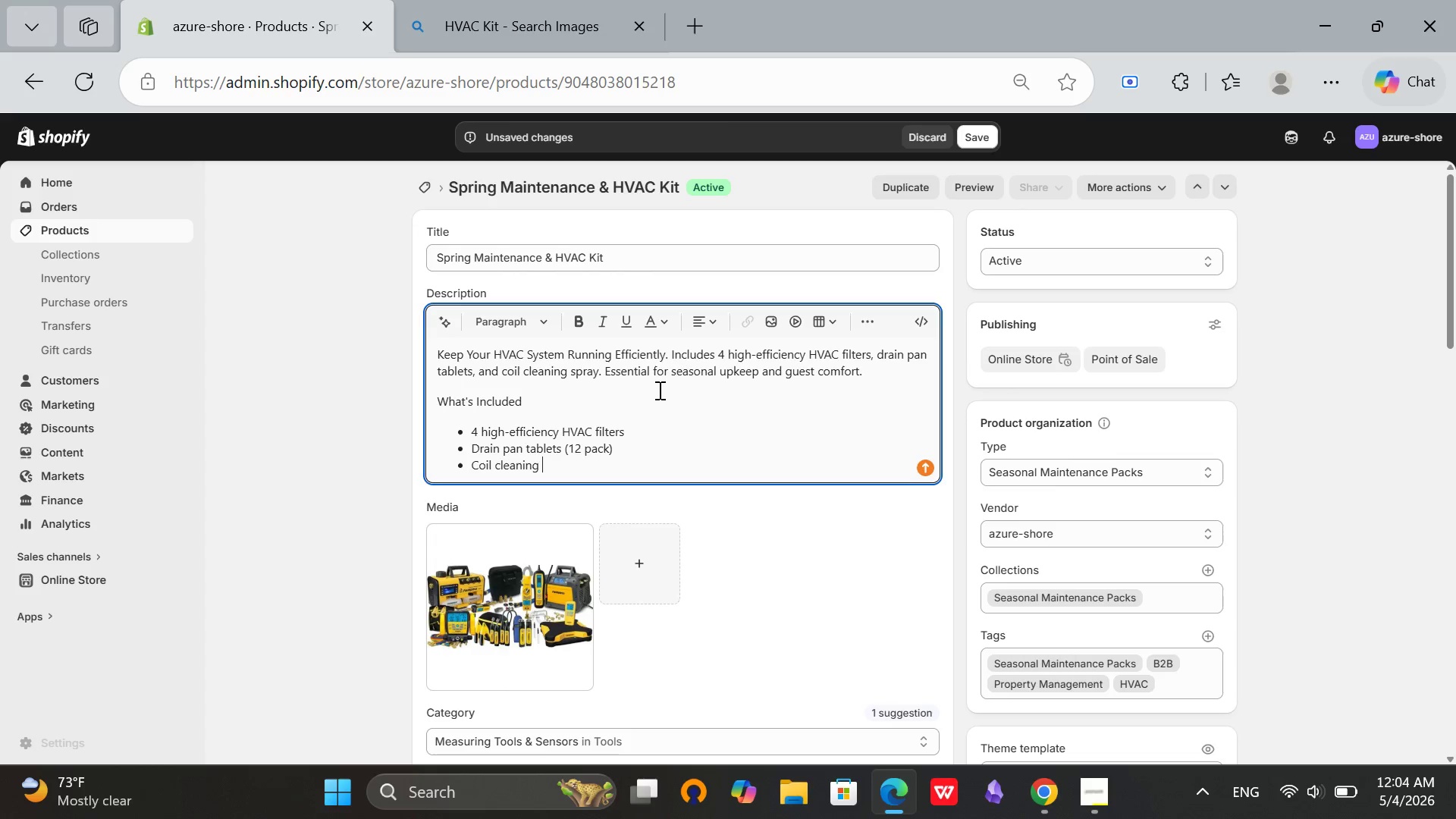 
type(spray)
 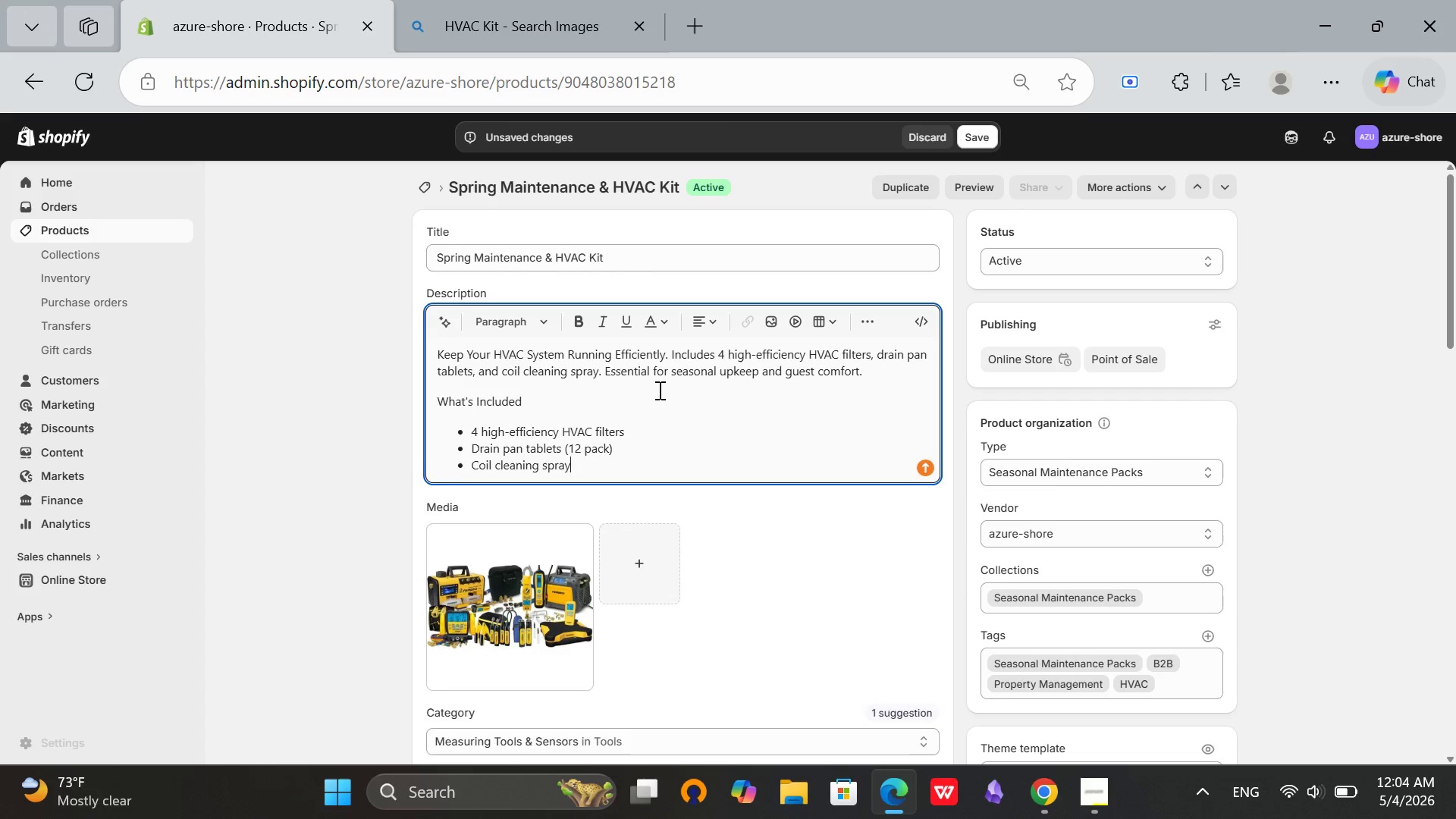 
key(Enter)
 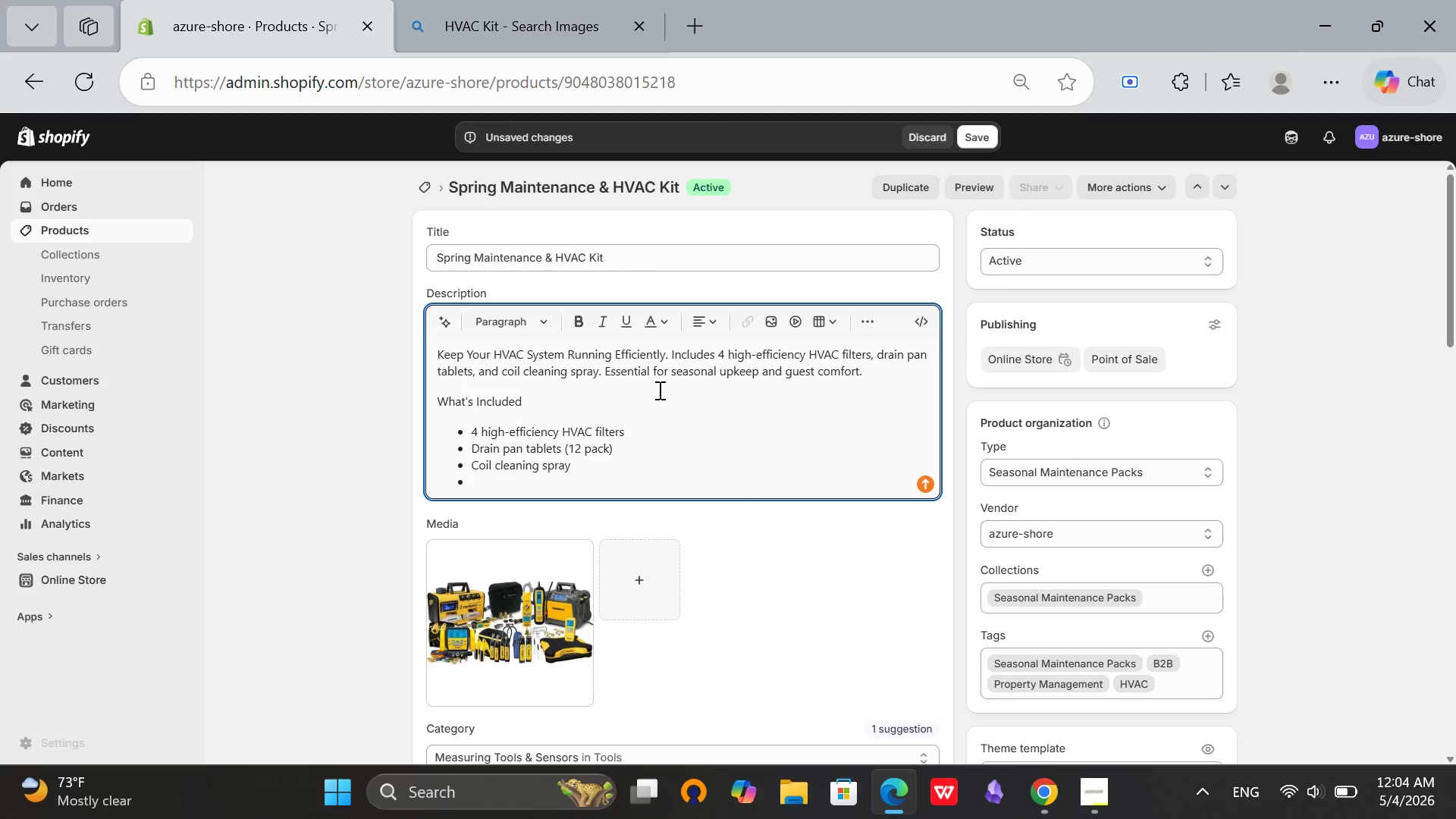 
type(Maintenance checklist )
 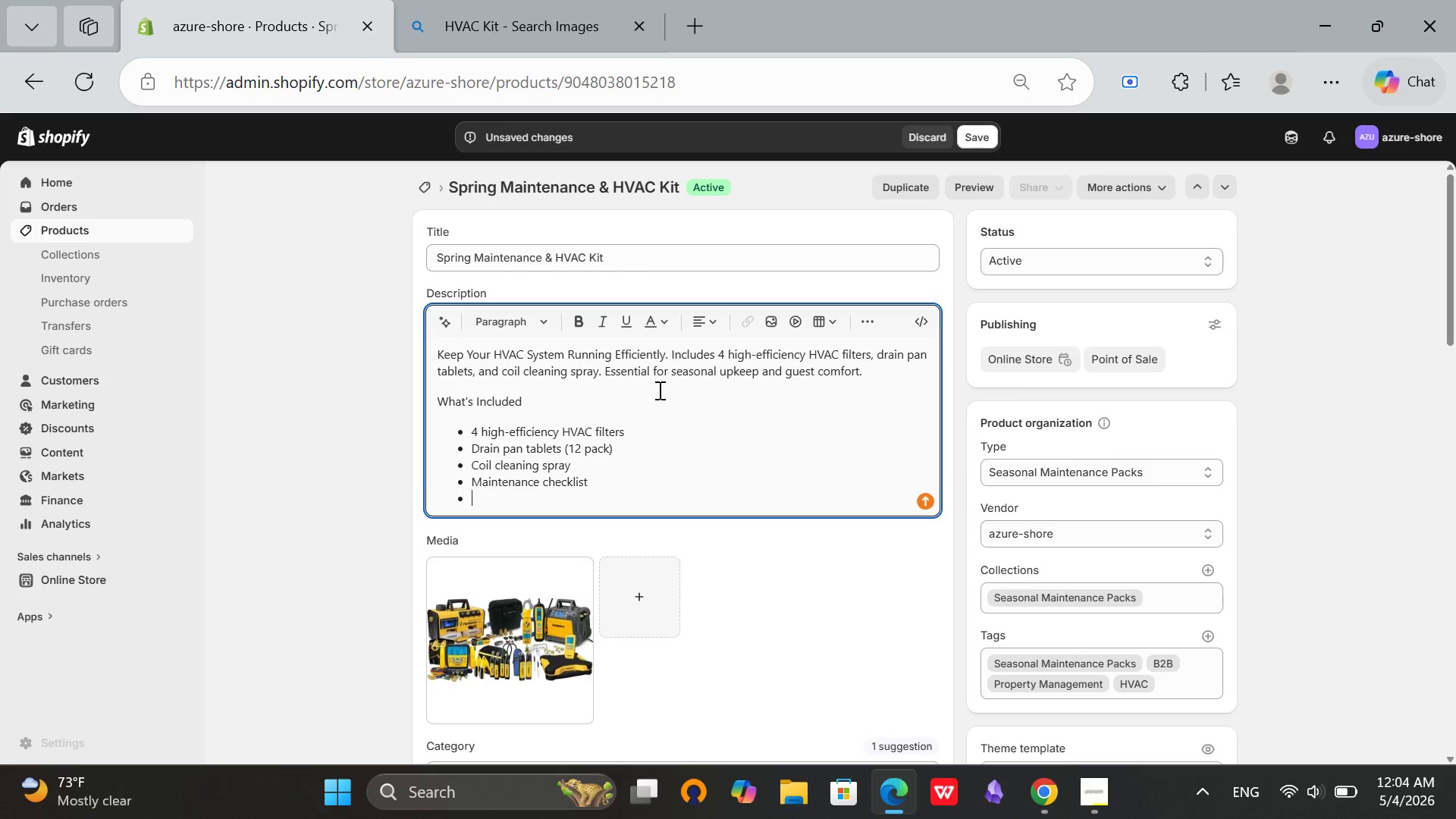 
key(Enter)
 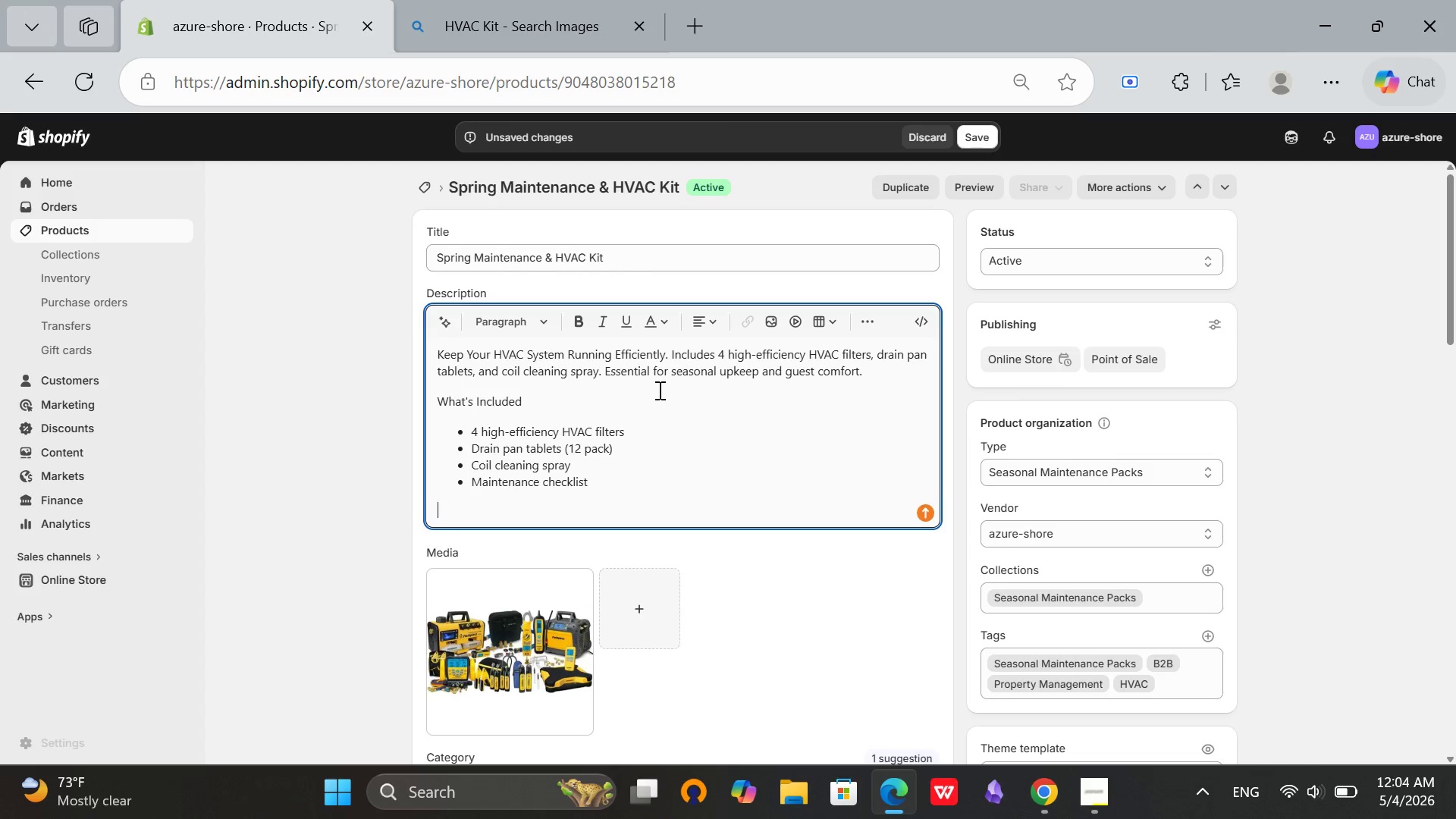 
key(Enter)
 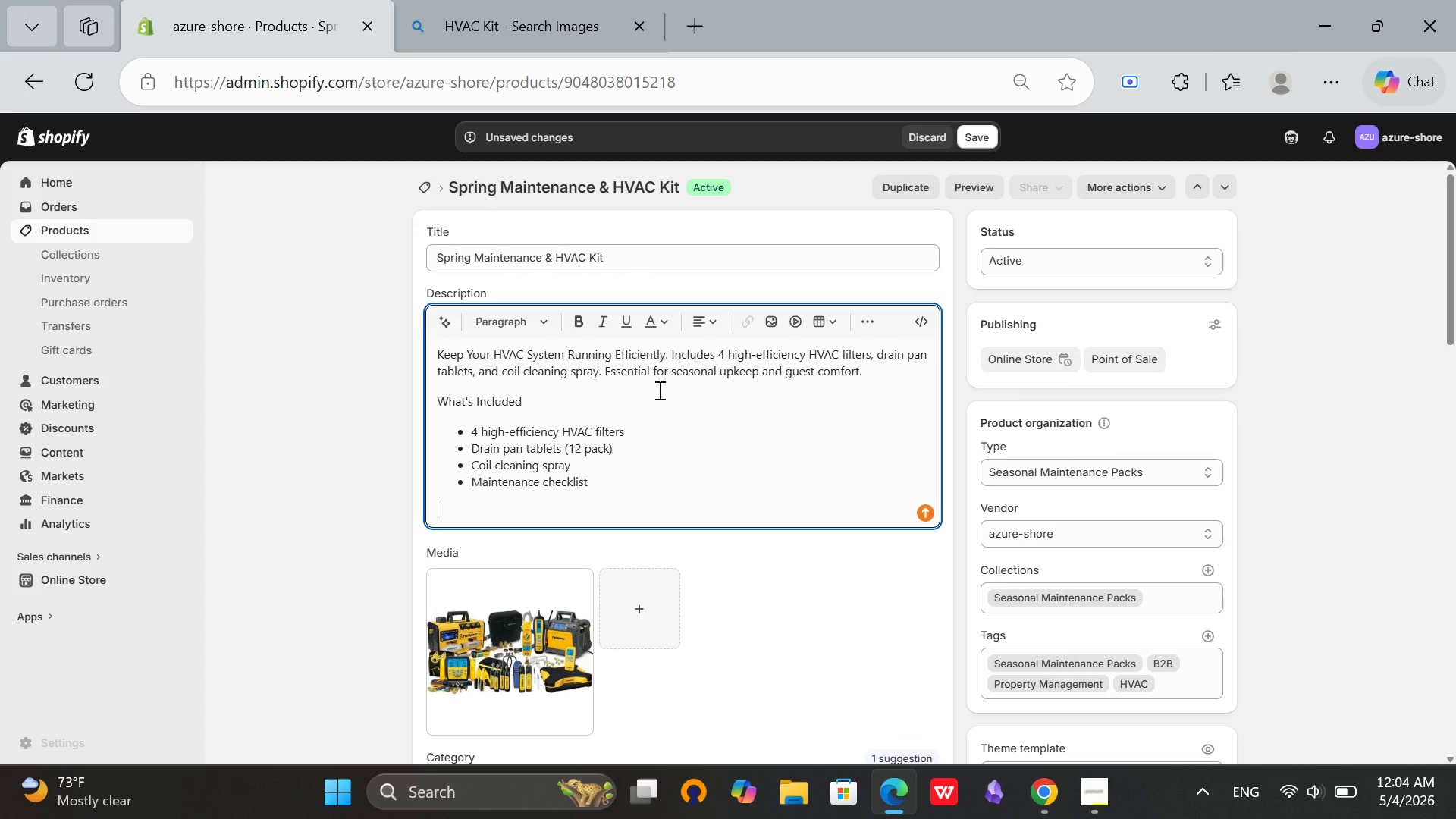 
type(Why P)
 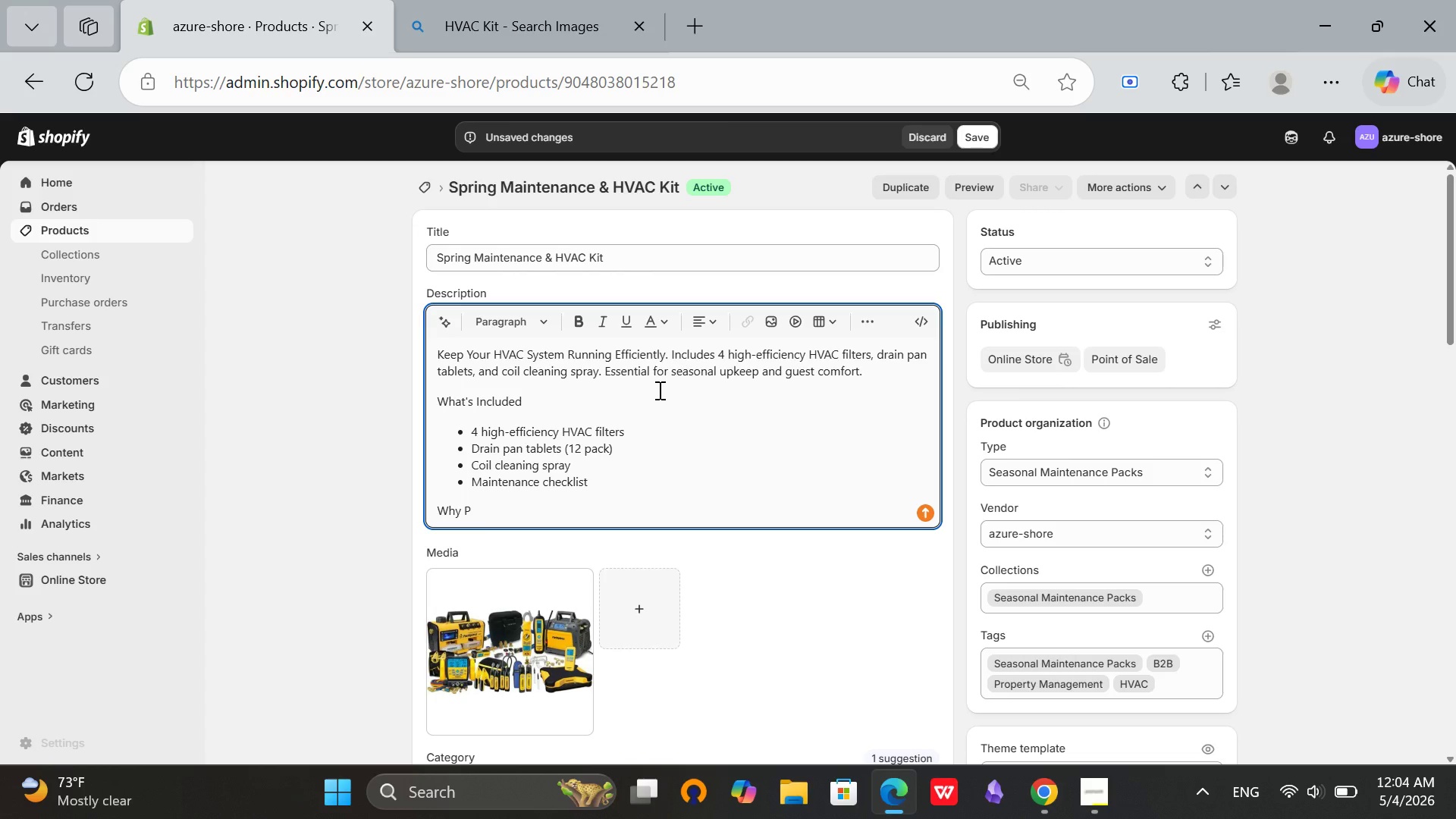 
type(roperty Owners Choose This)
 